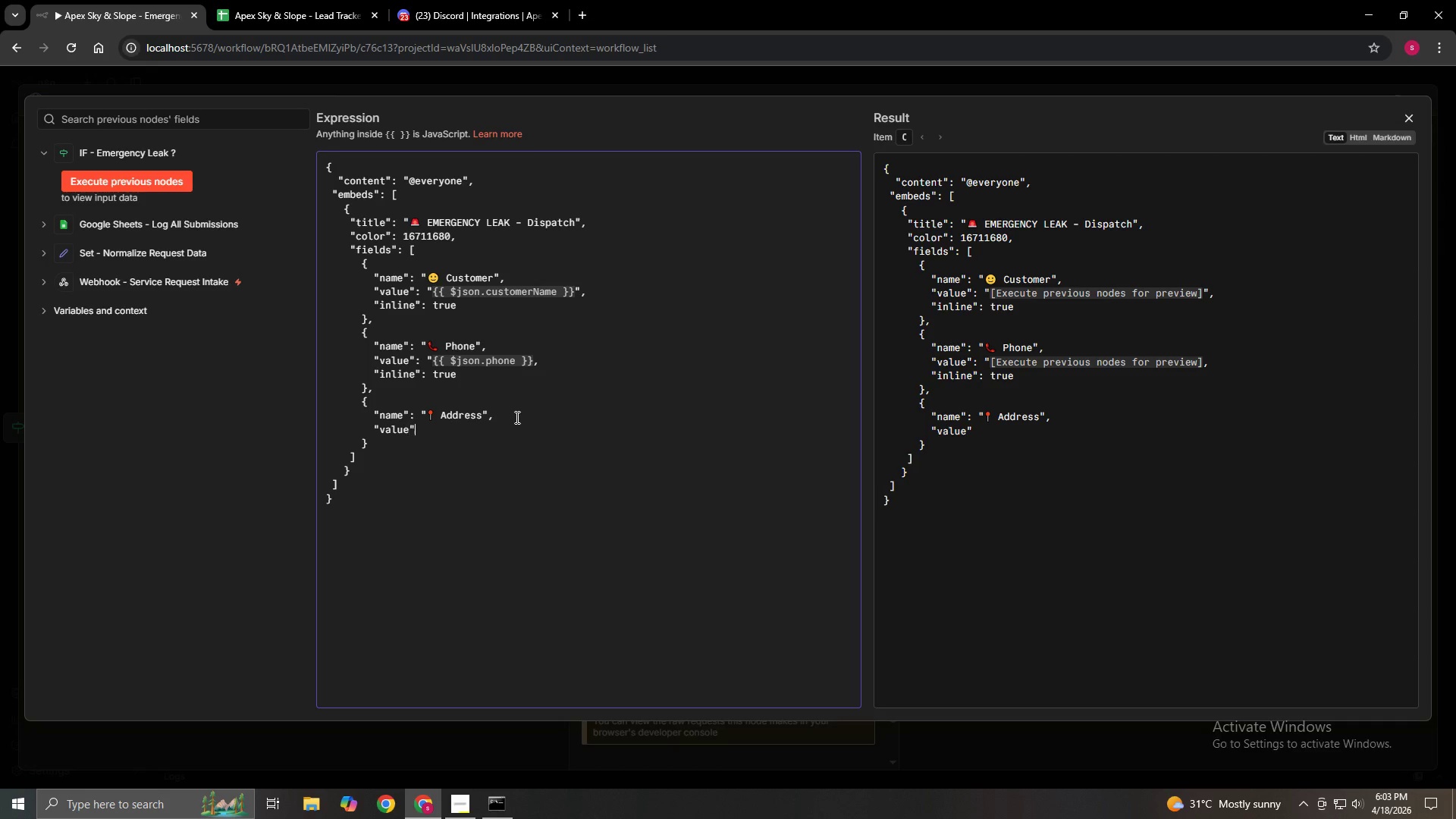 
key(ArrowRight)
 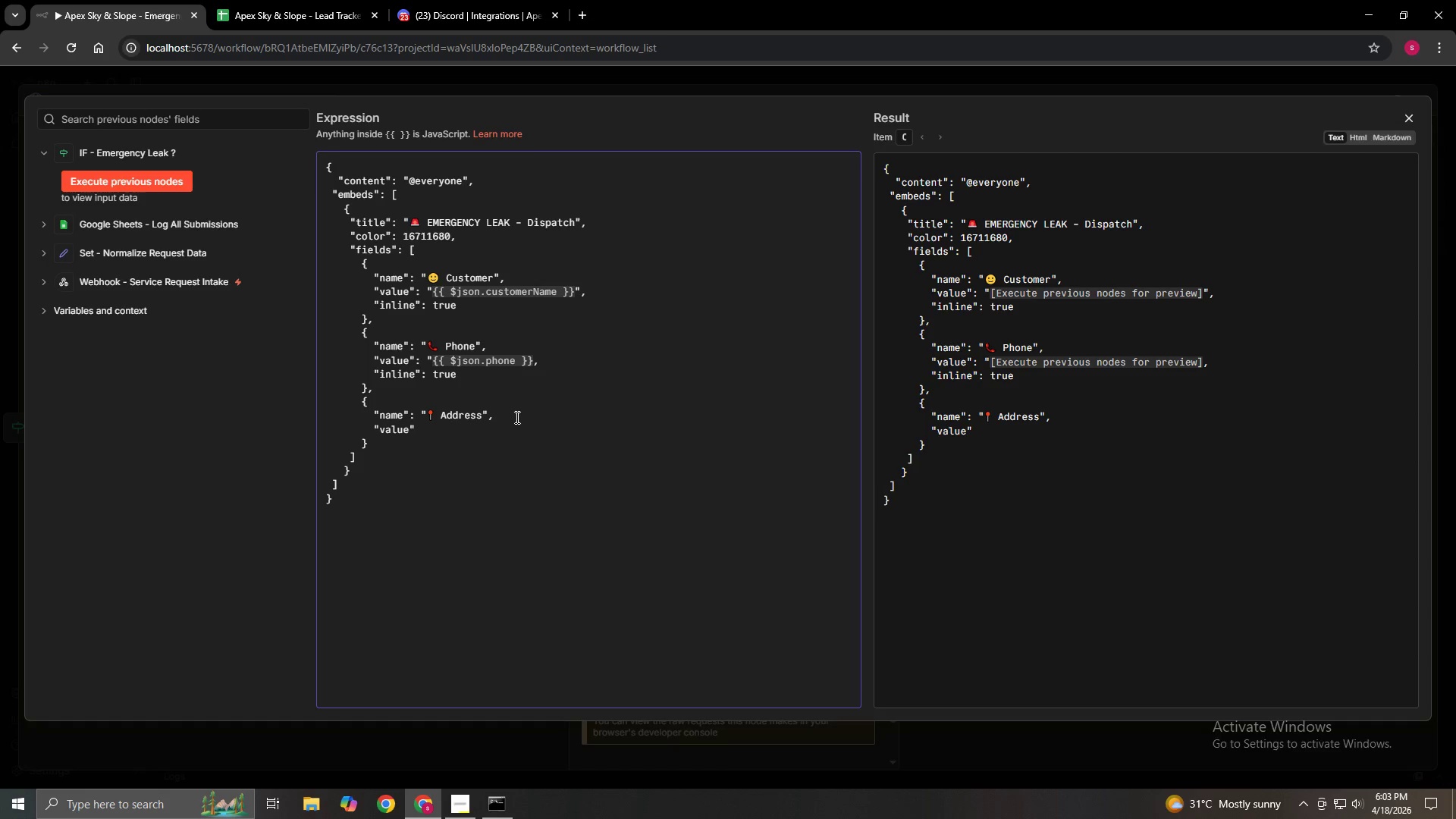 
key(Shift+Semicolon)
 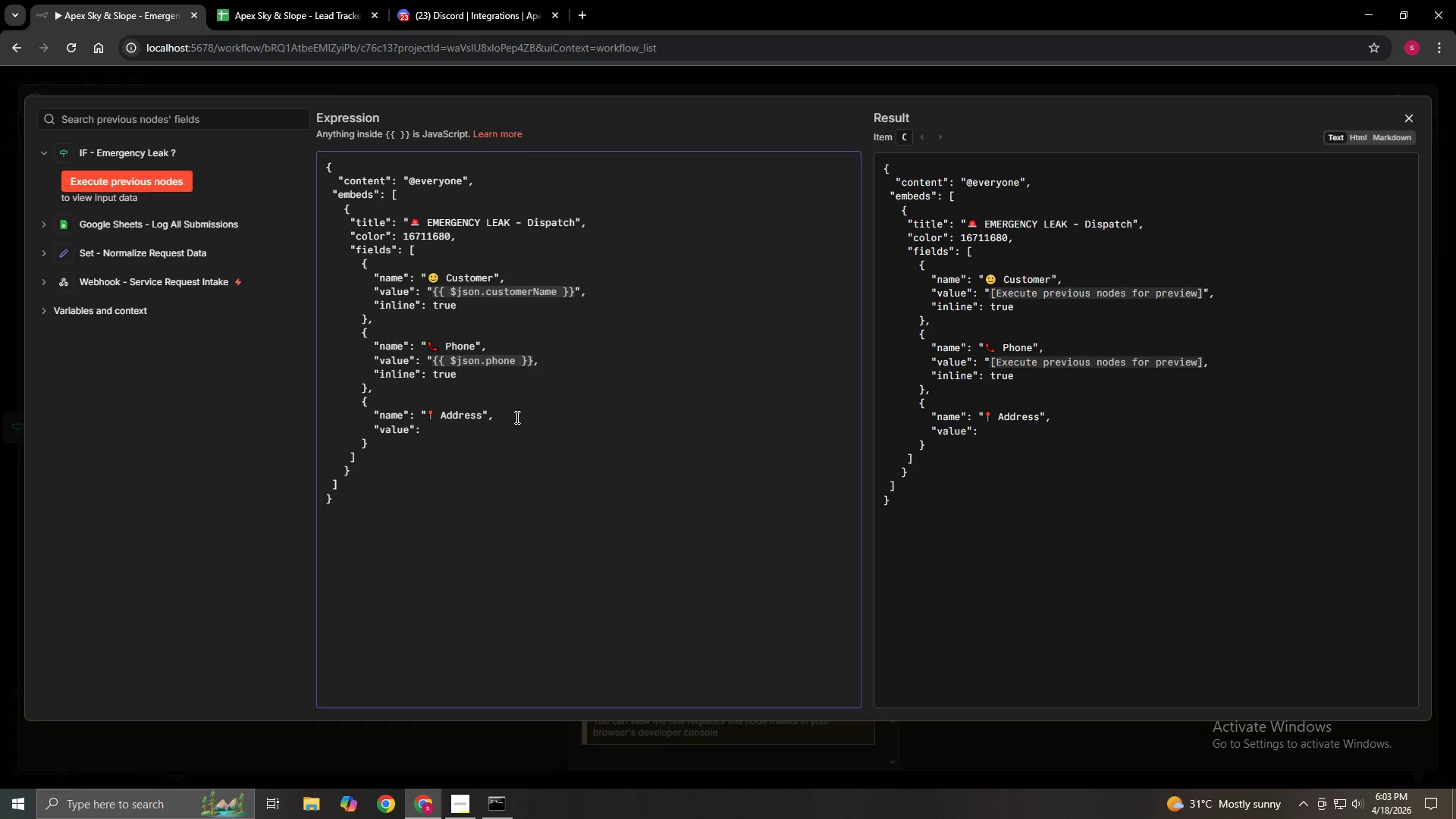 
key(Space)
 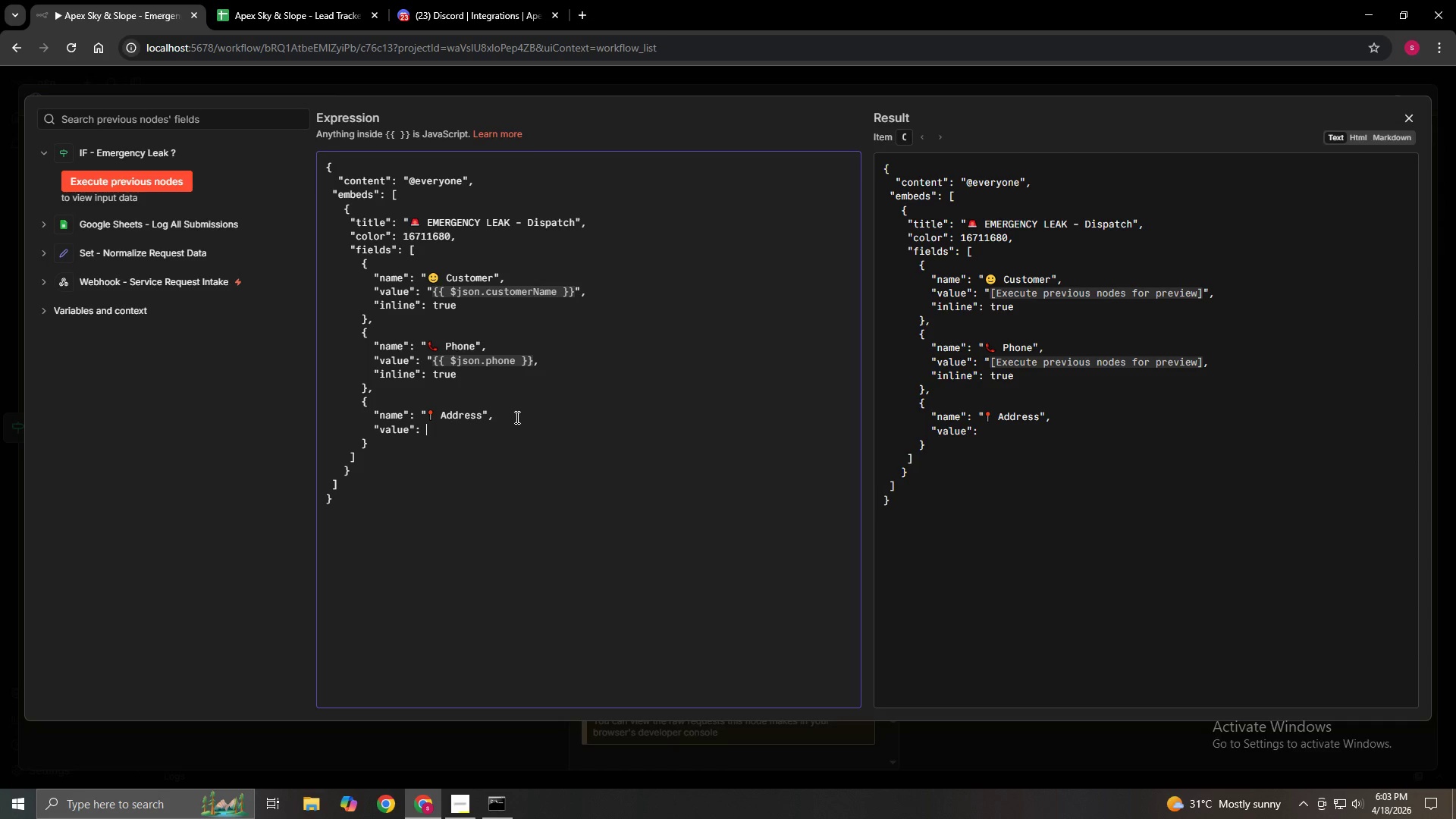 
key(Shift+Quote)
 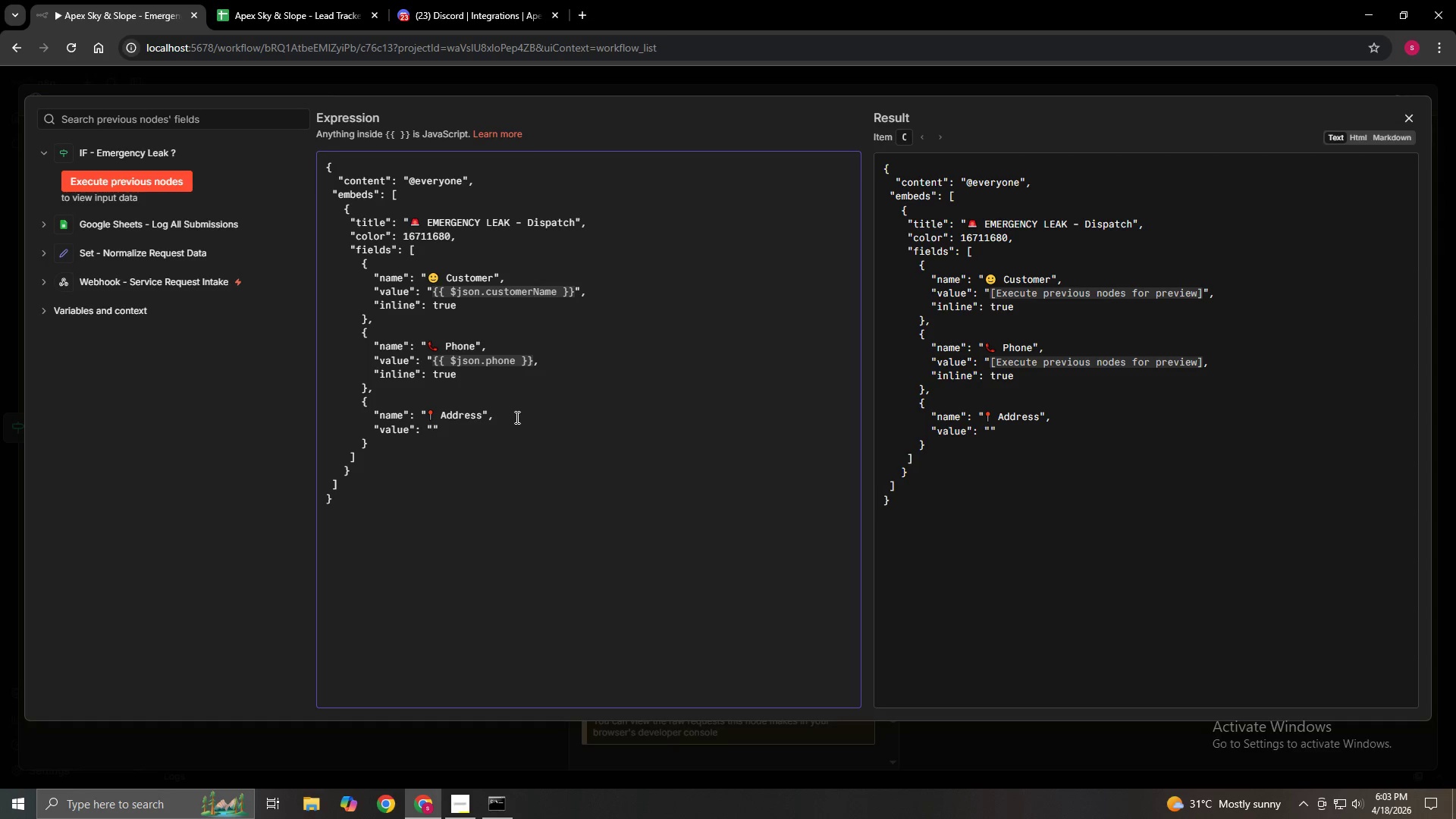 
key(Shift+BracketLeft)
 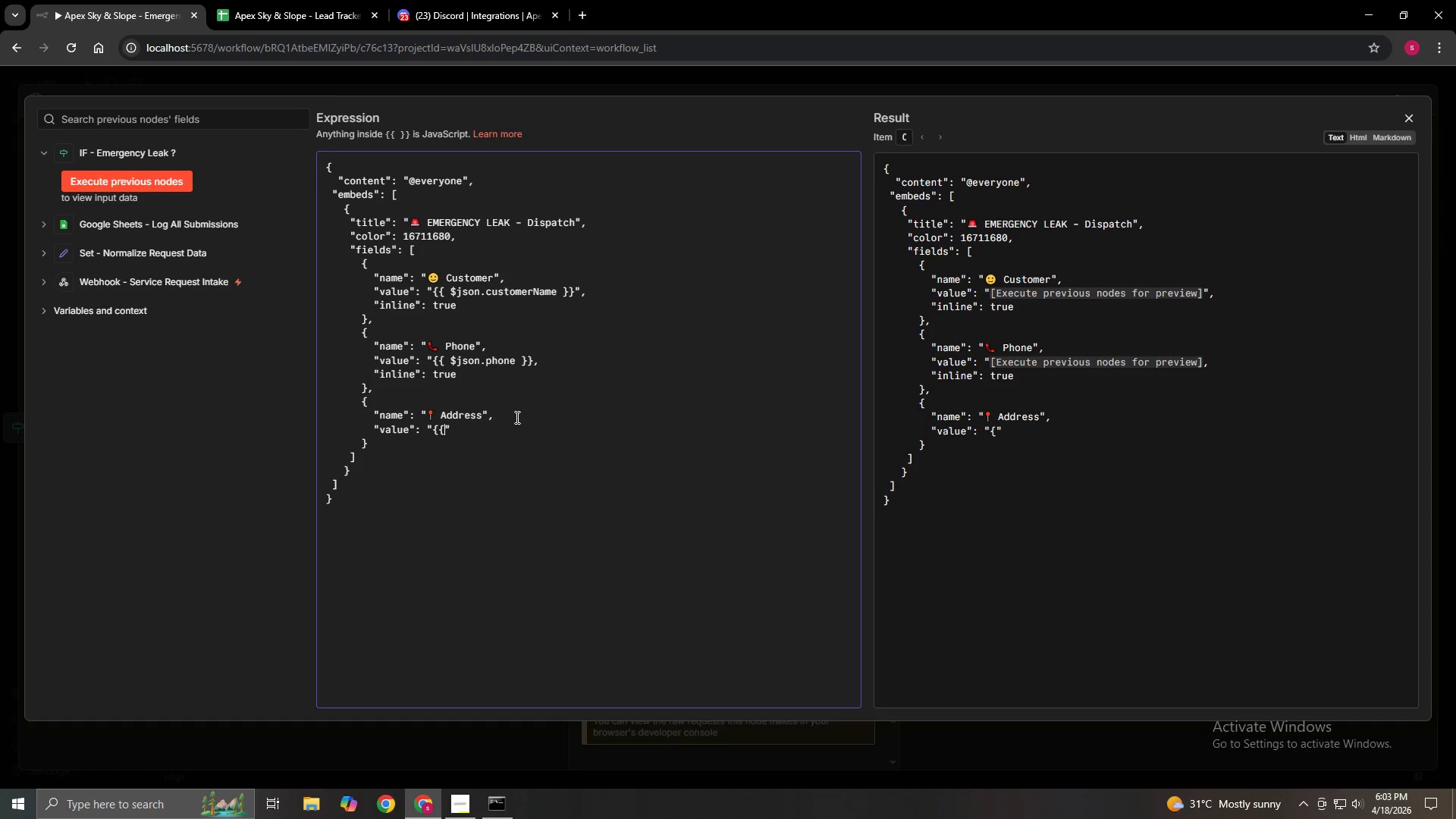 
key(Shift+BracketLeft)
 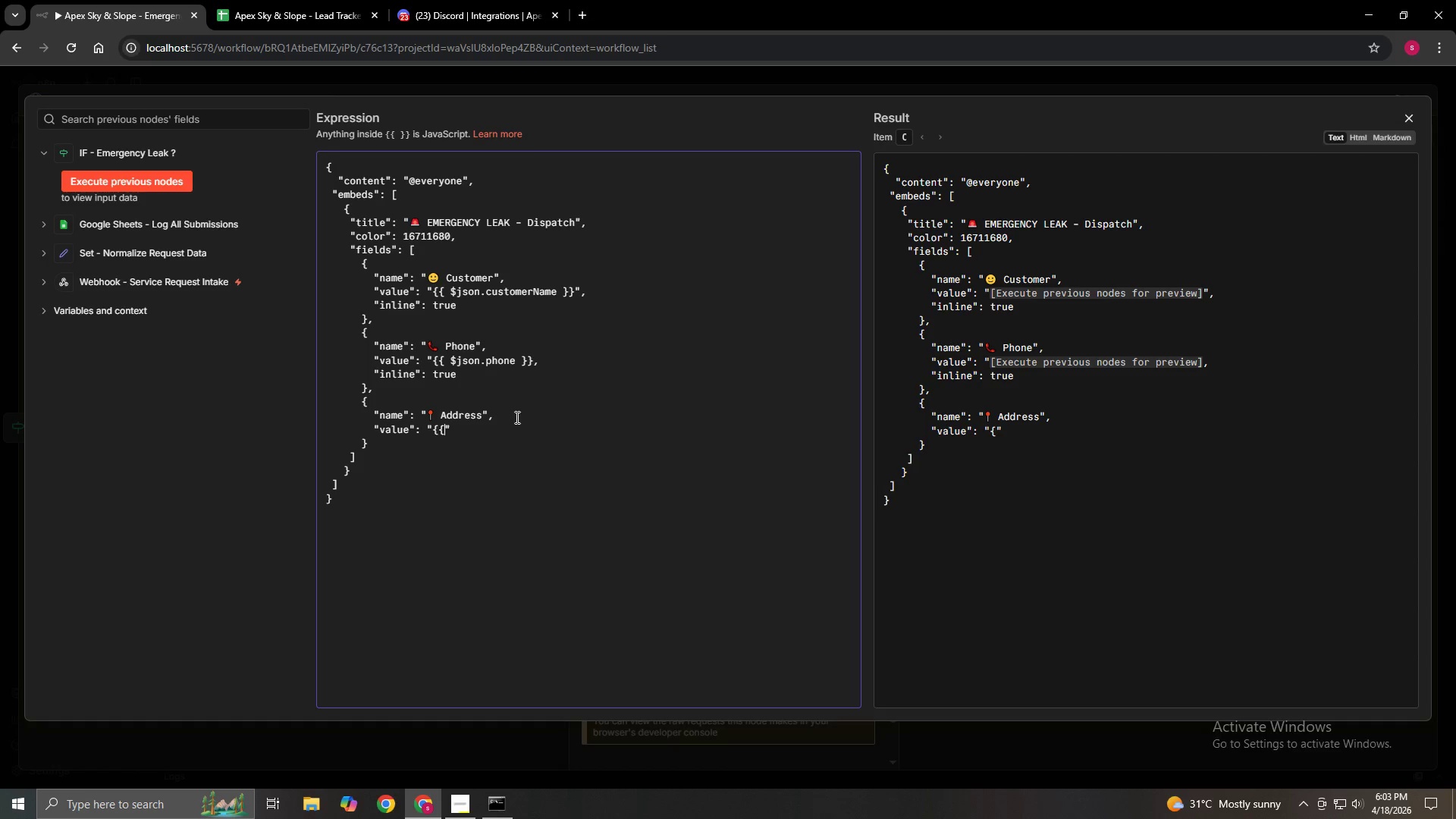 
key(Shift+BracketRight)
 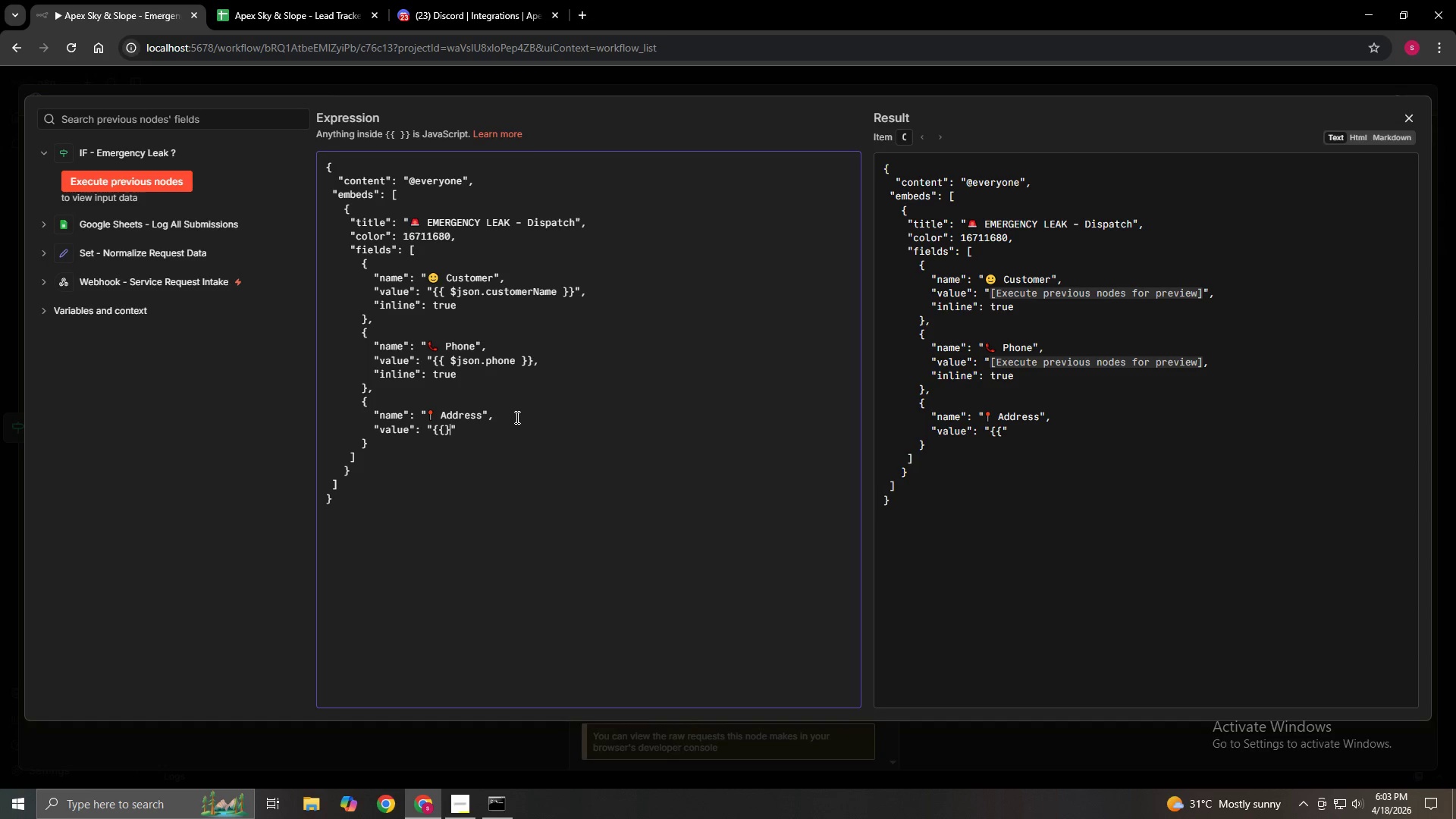 
key(Shift+BracketRight)
 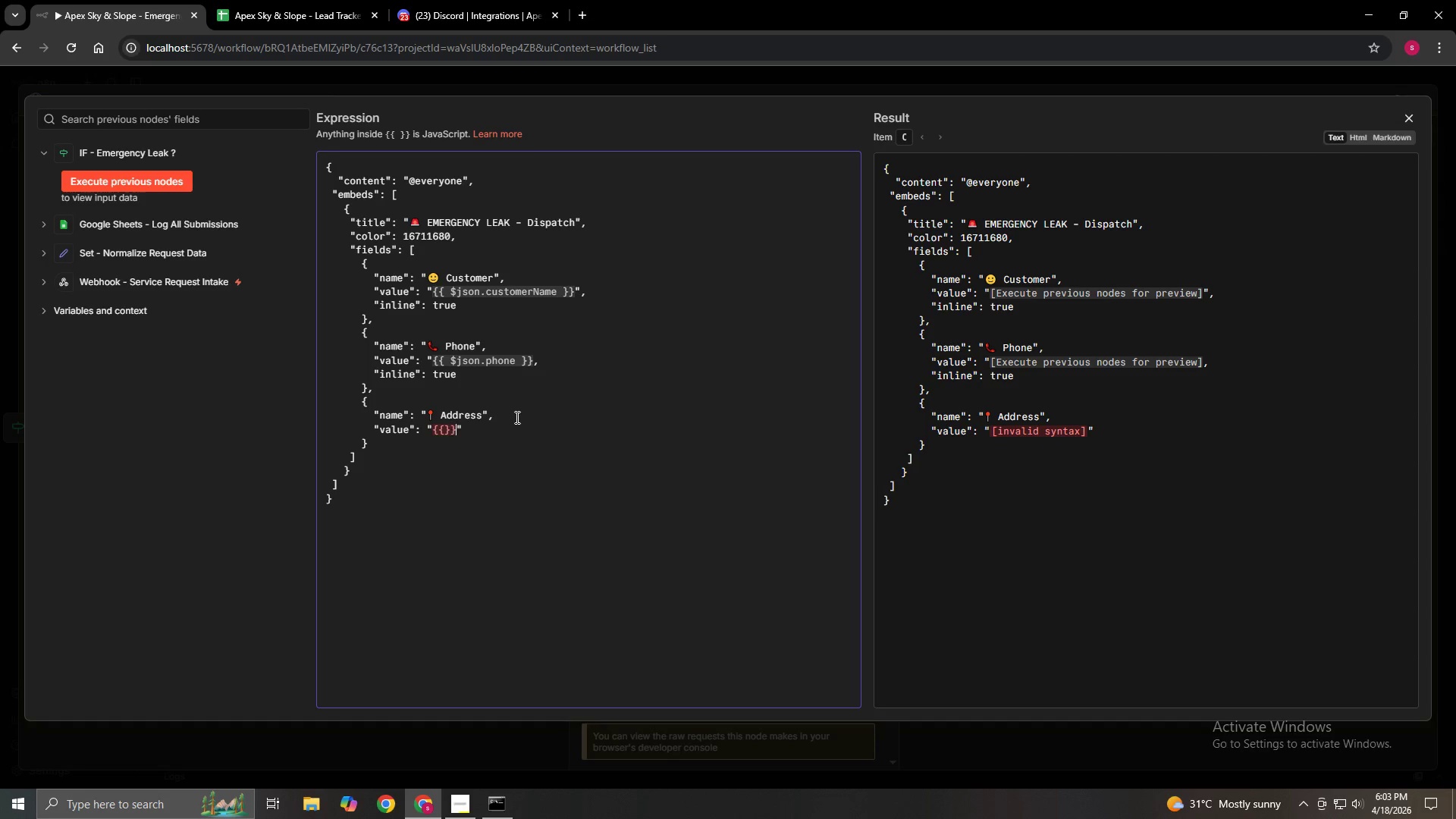 
key(ArrowLeft)
 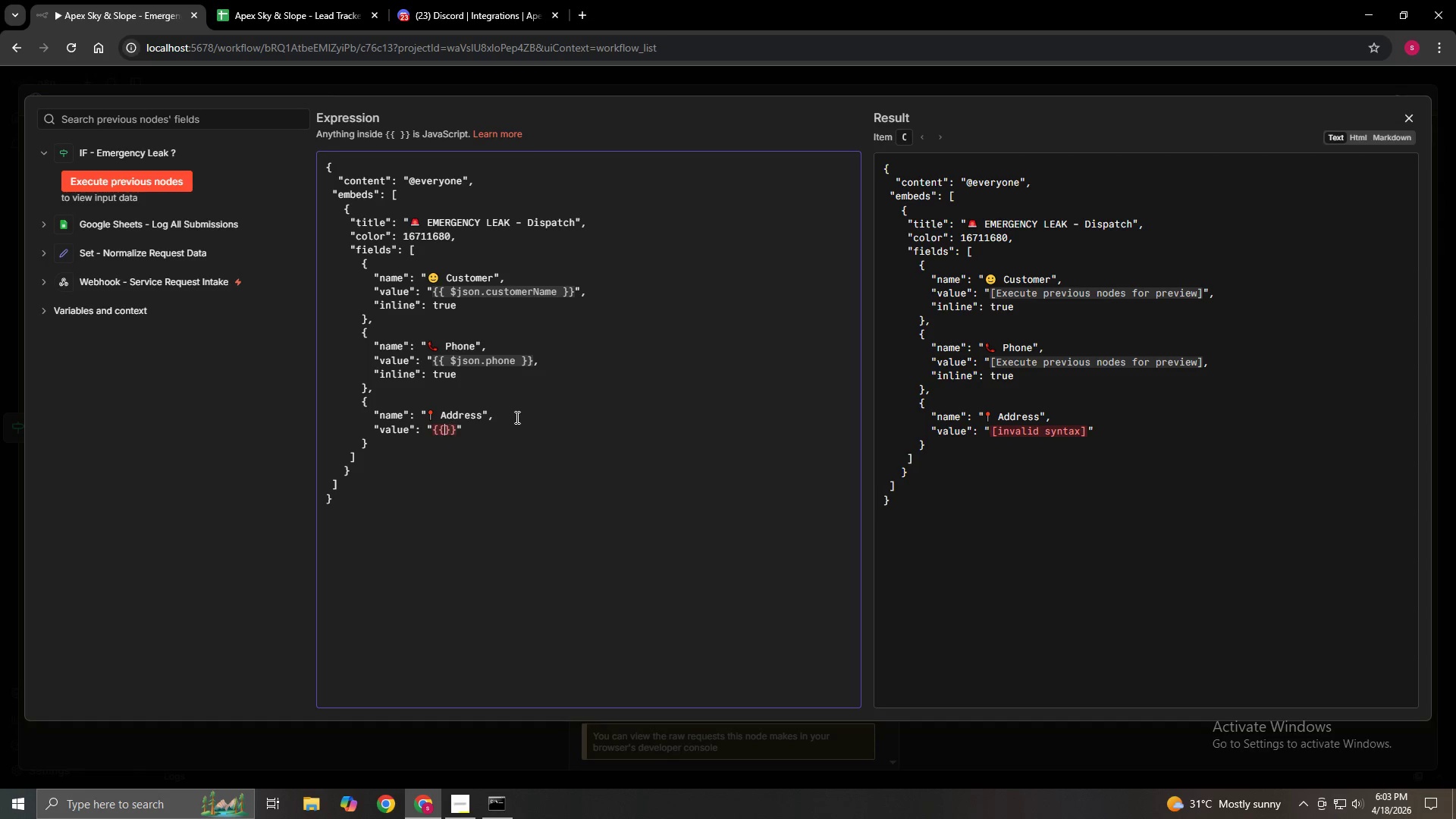 
key(ArrowLeft)
 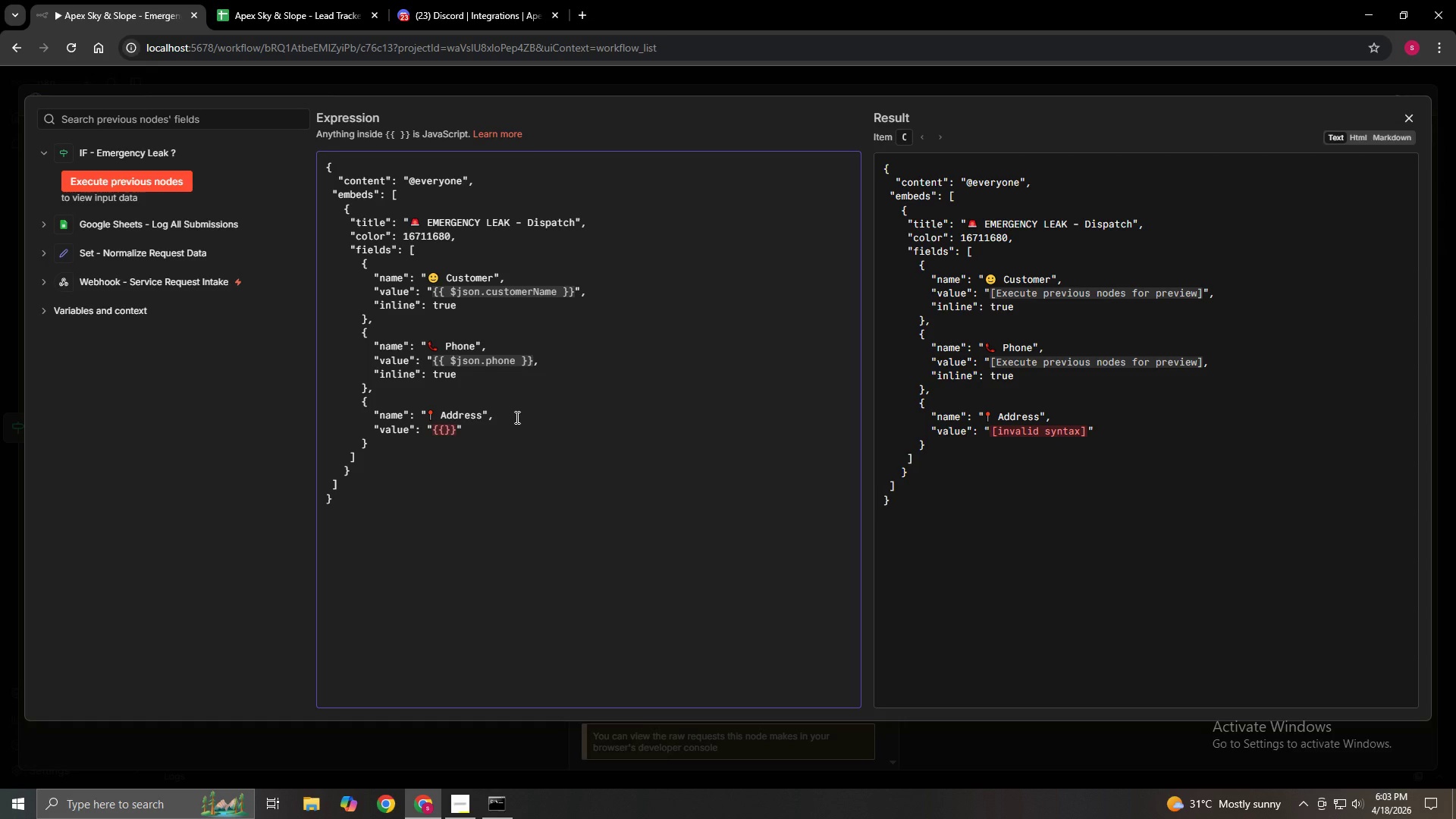 
key(Space)
 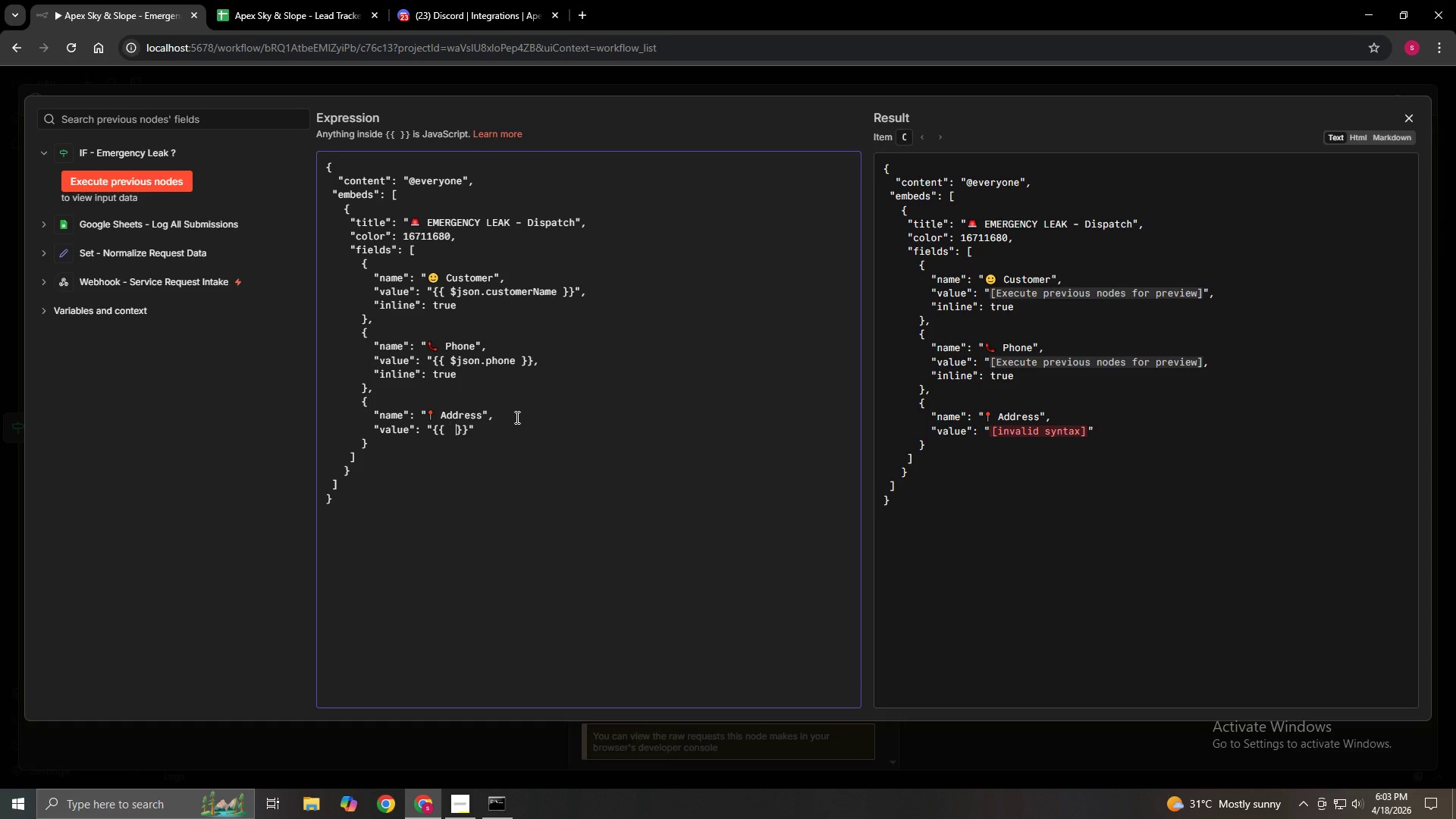 
key(Space)
 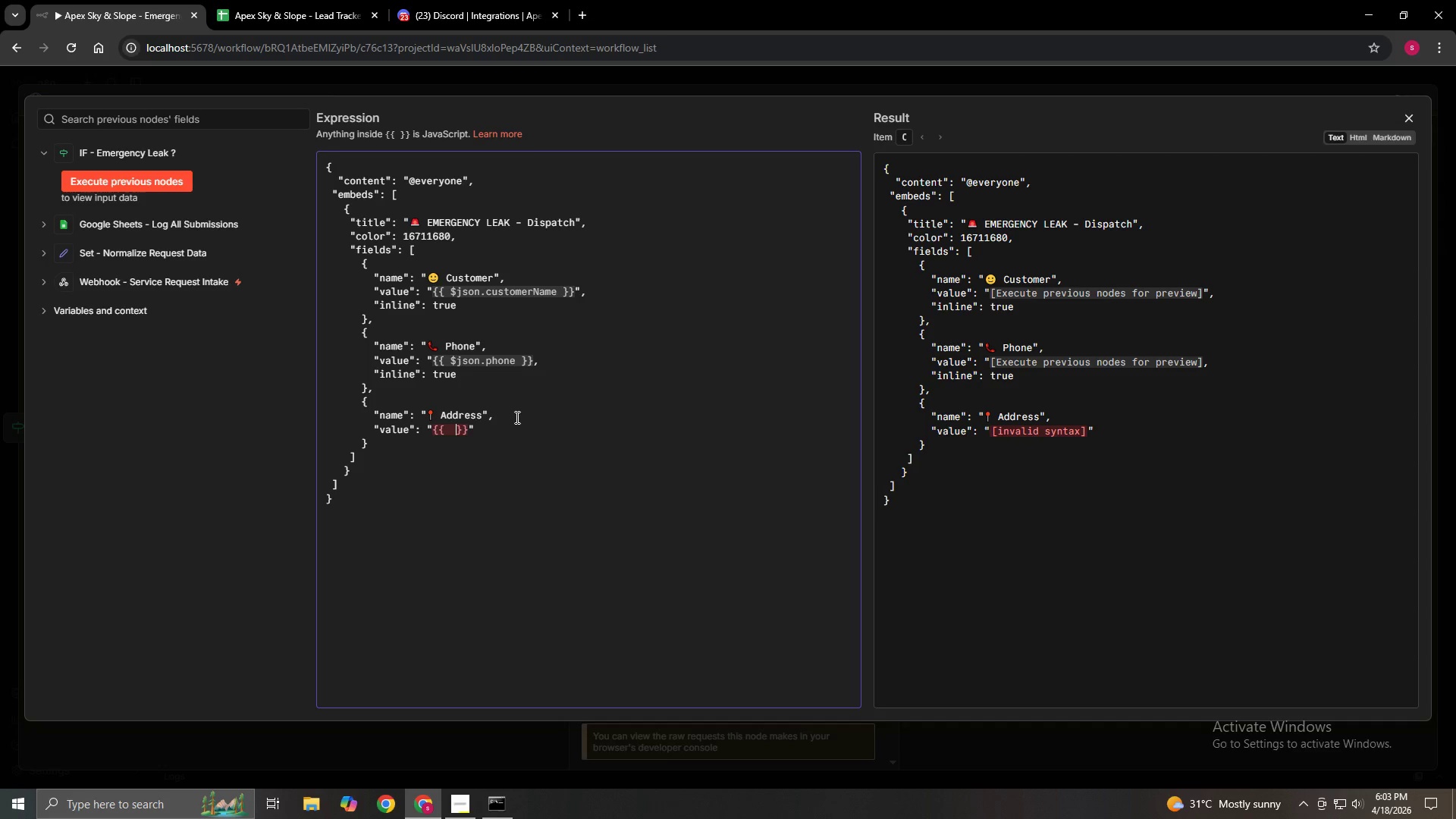 
key(ArrowLeft)
 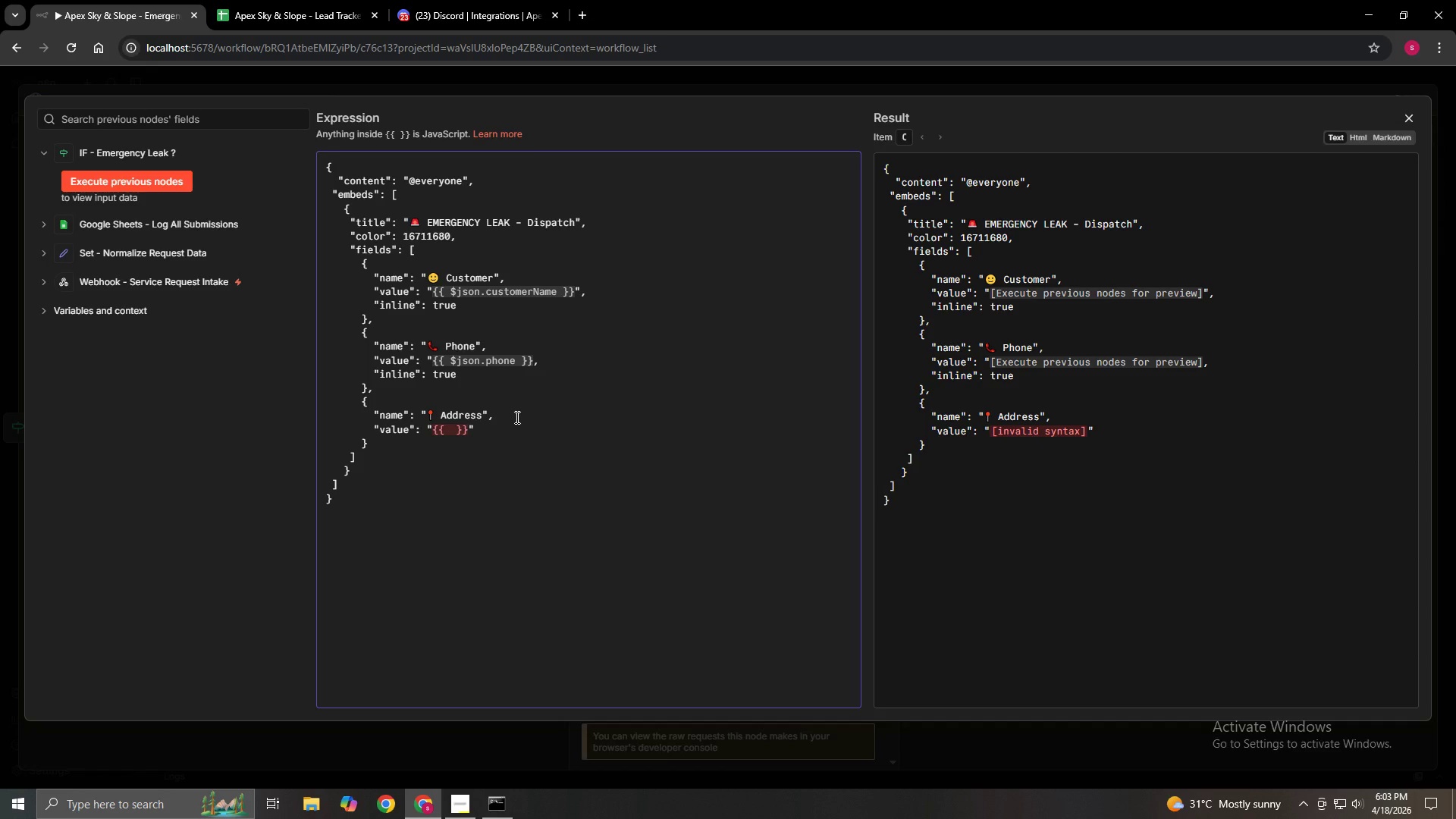 
type($json.address)
 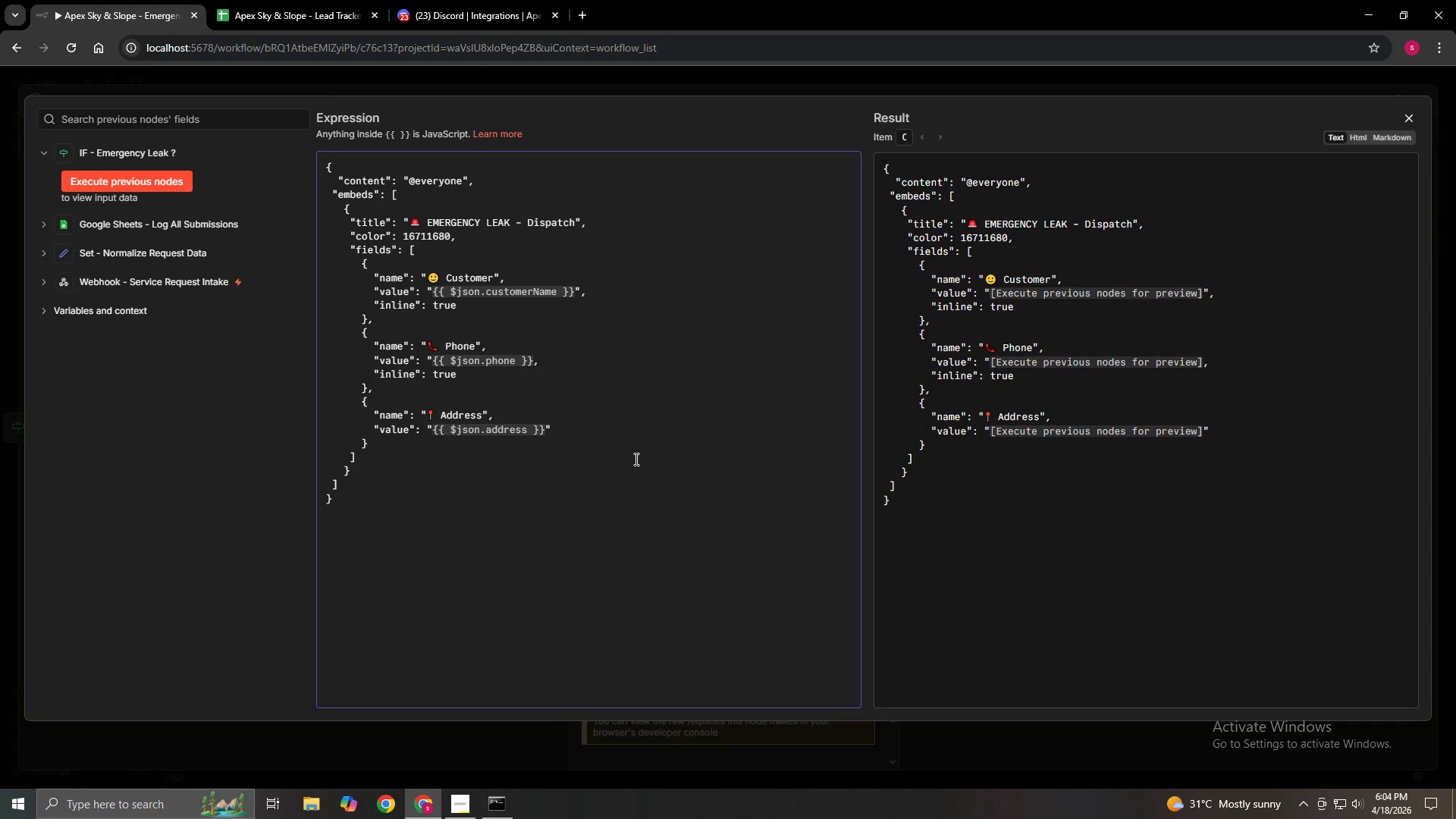 
left_click([569, 438])
 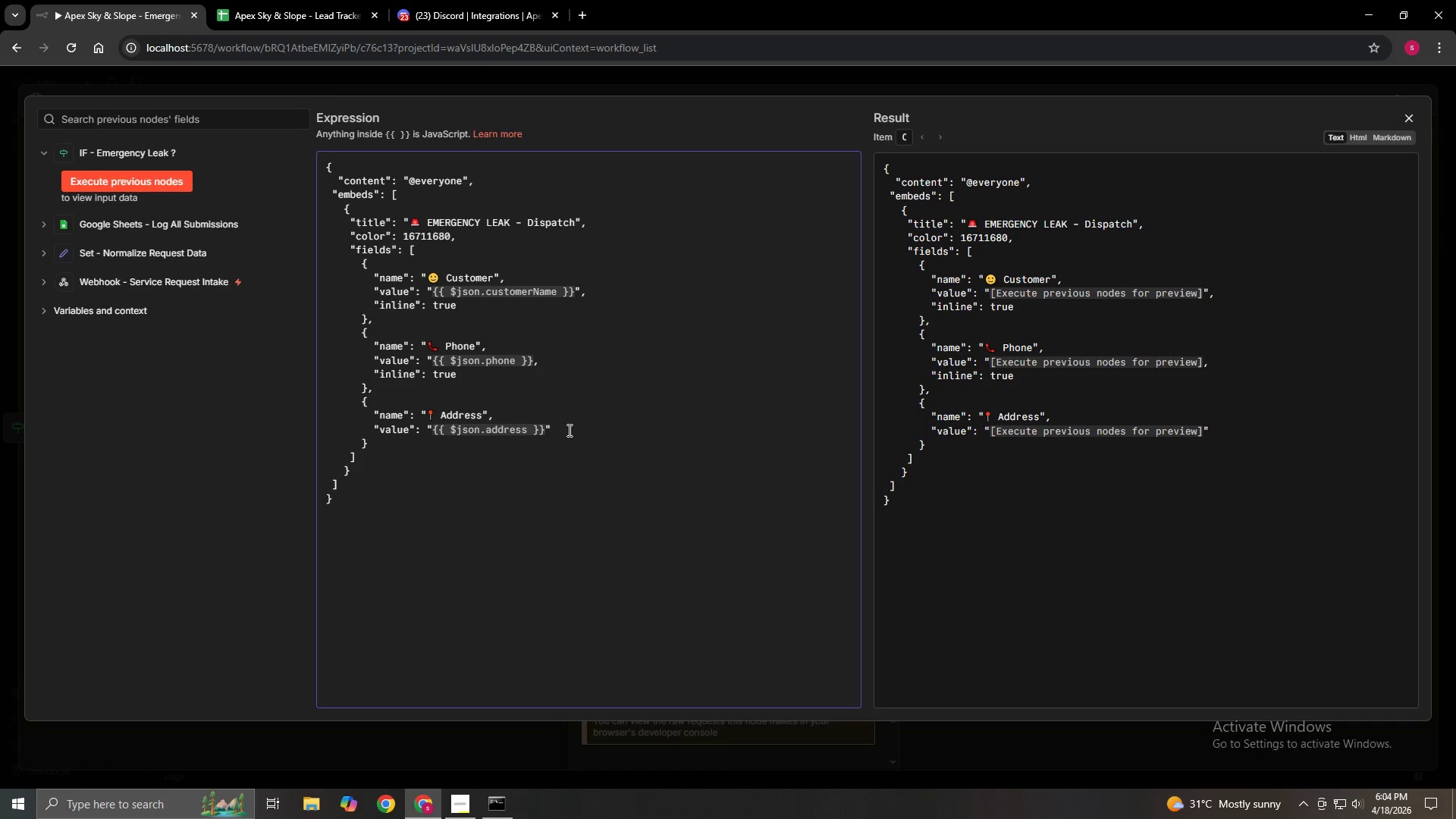 
left_click([561, 432])
 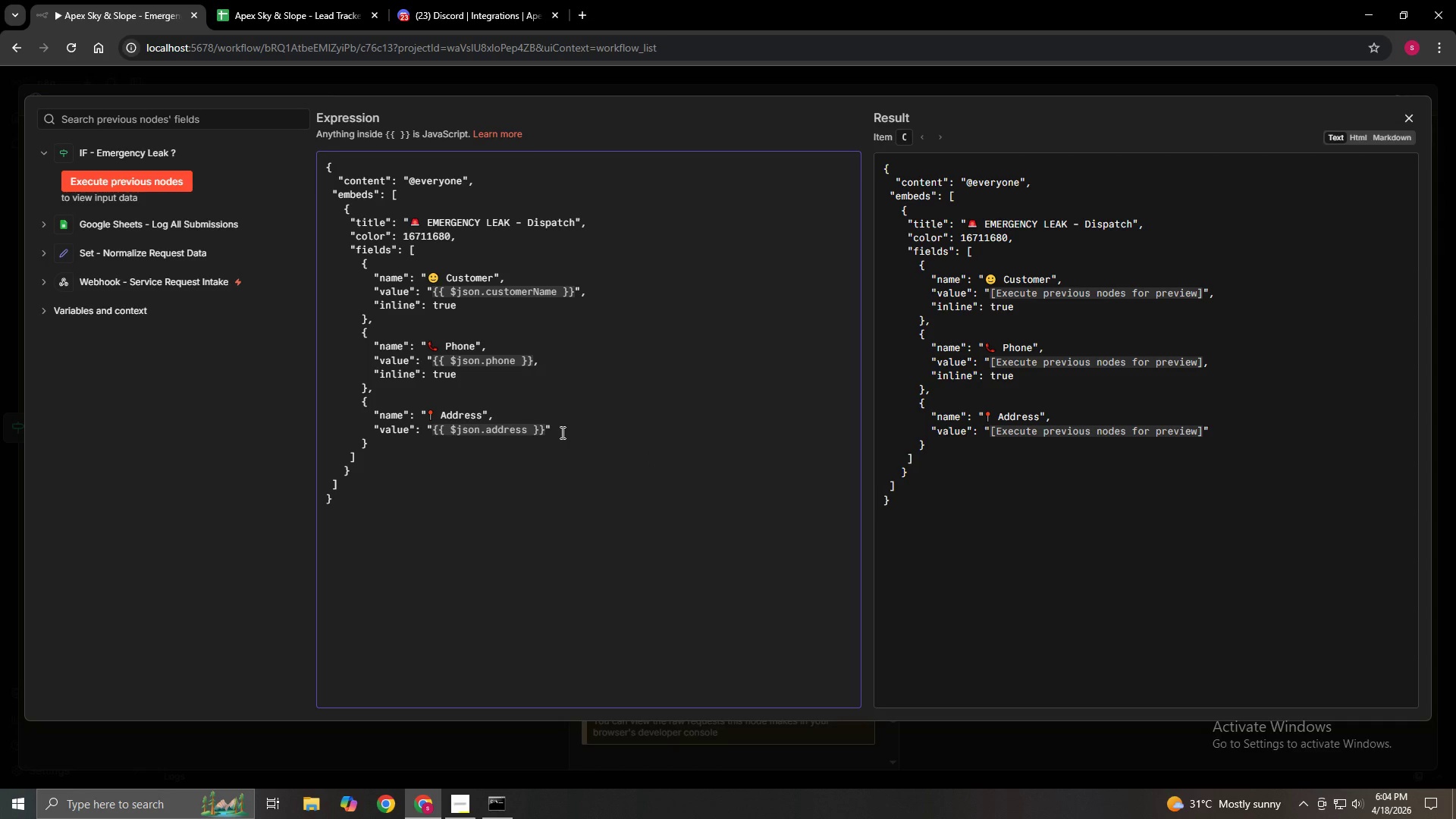 
key(Comma)
 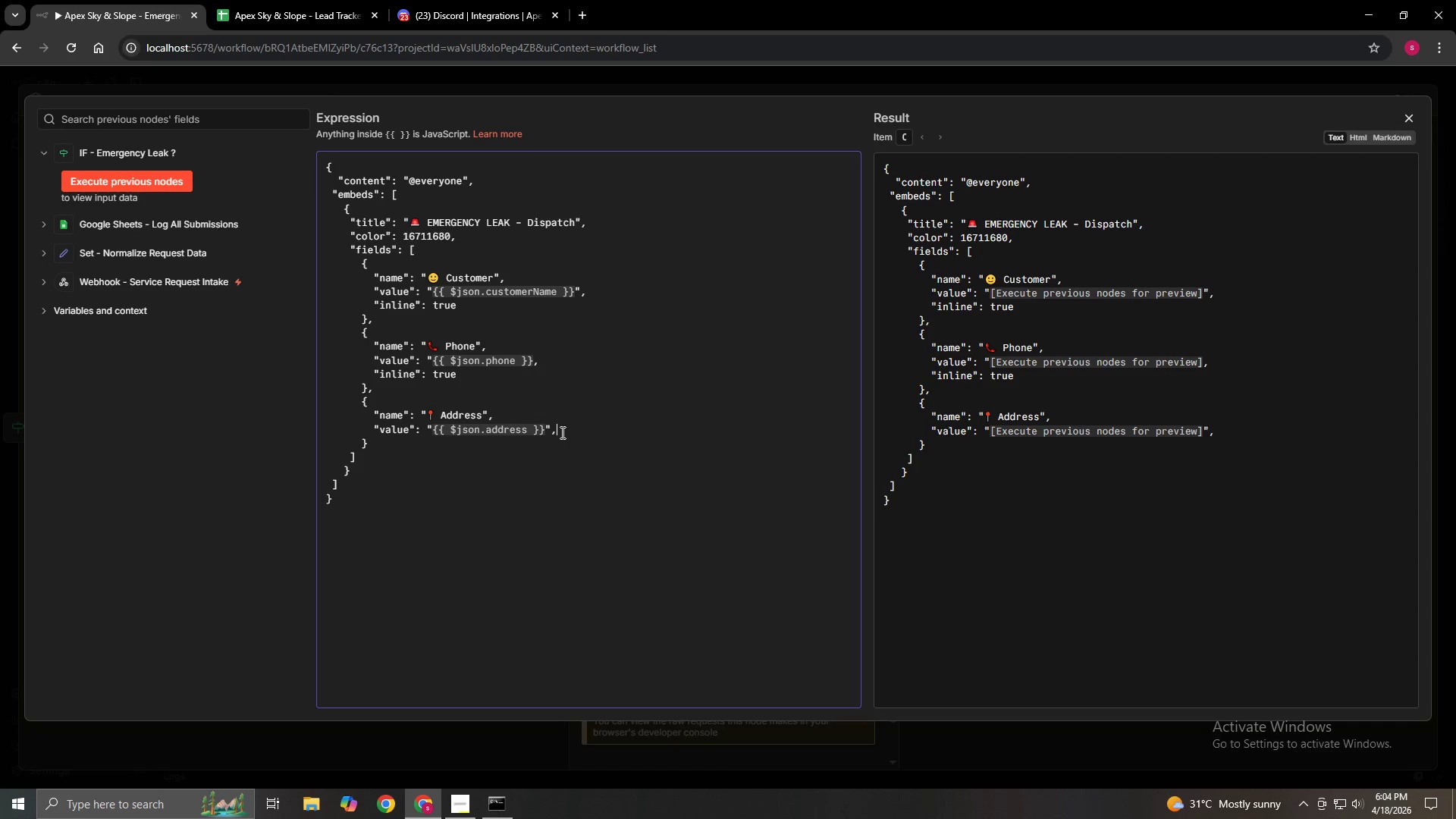 
key(Enter)
 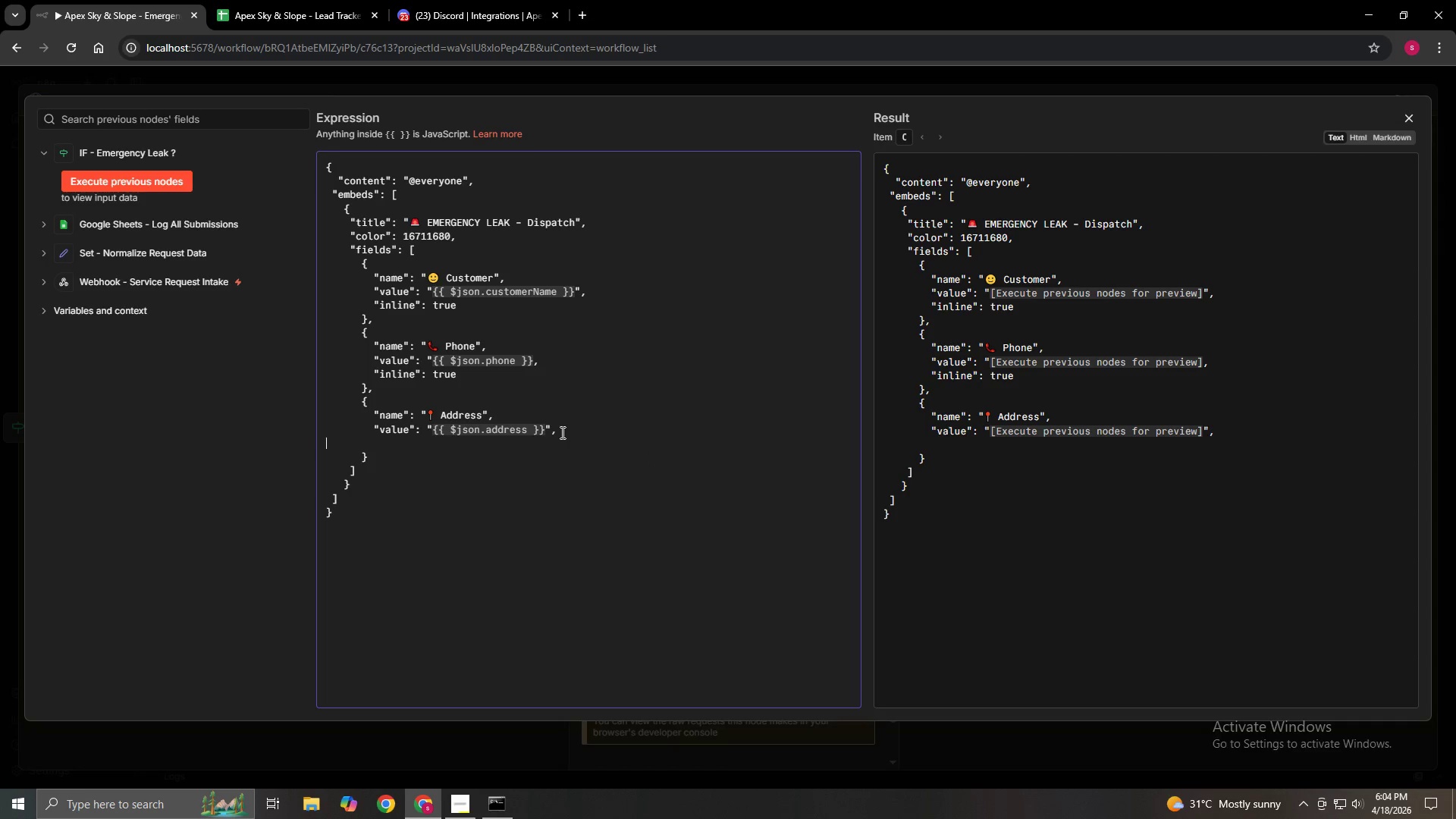 
type(        "inline": false)
 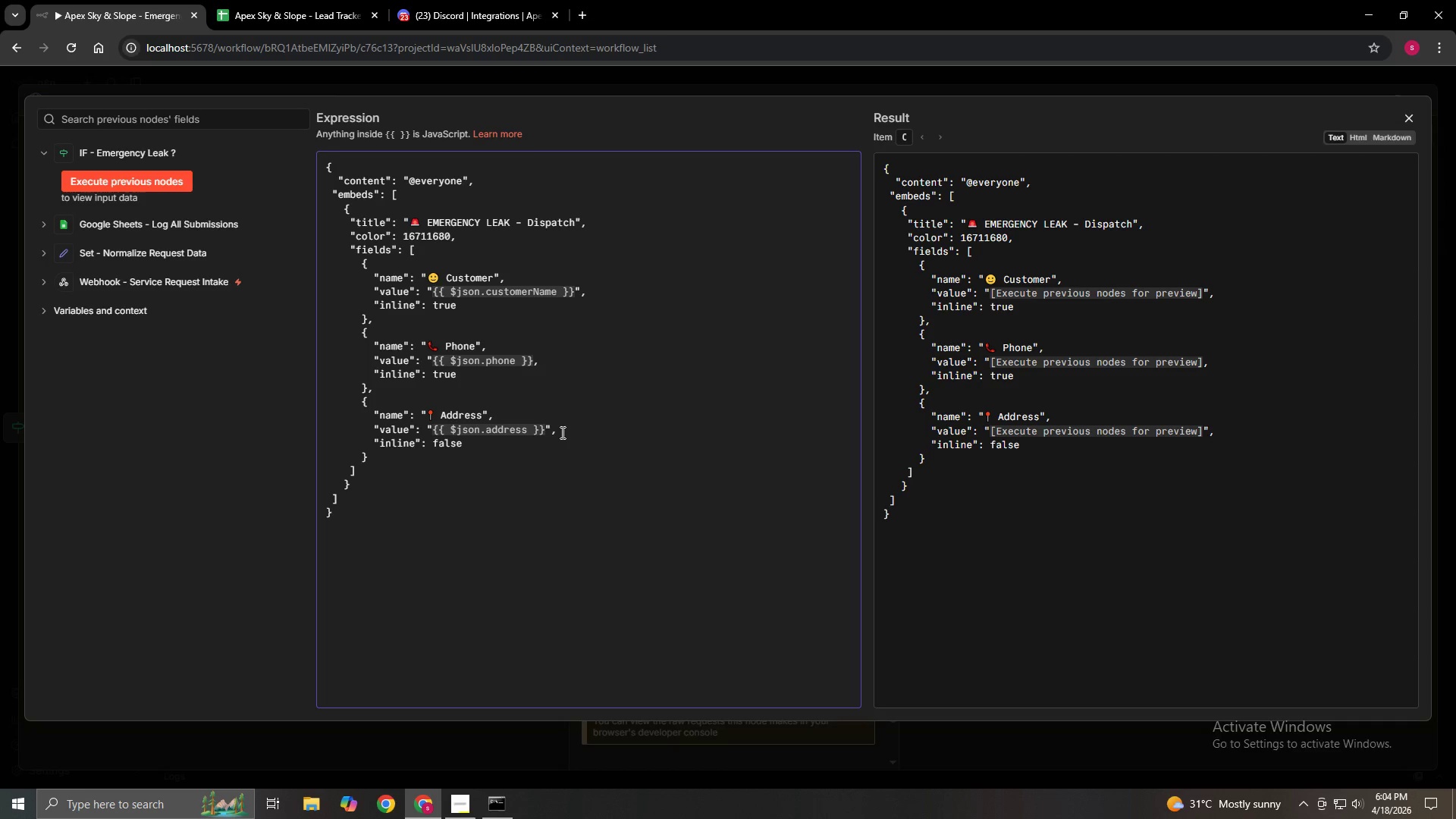 
key(ArrowDown)
 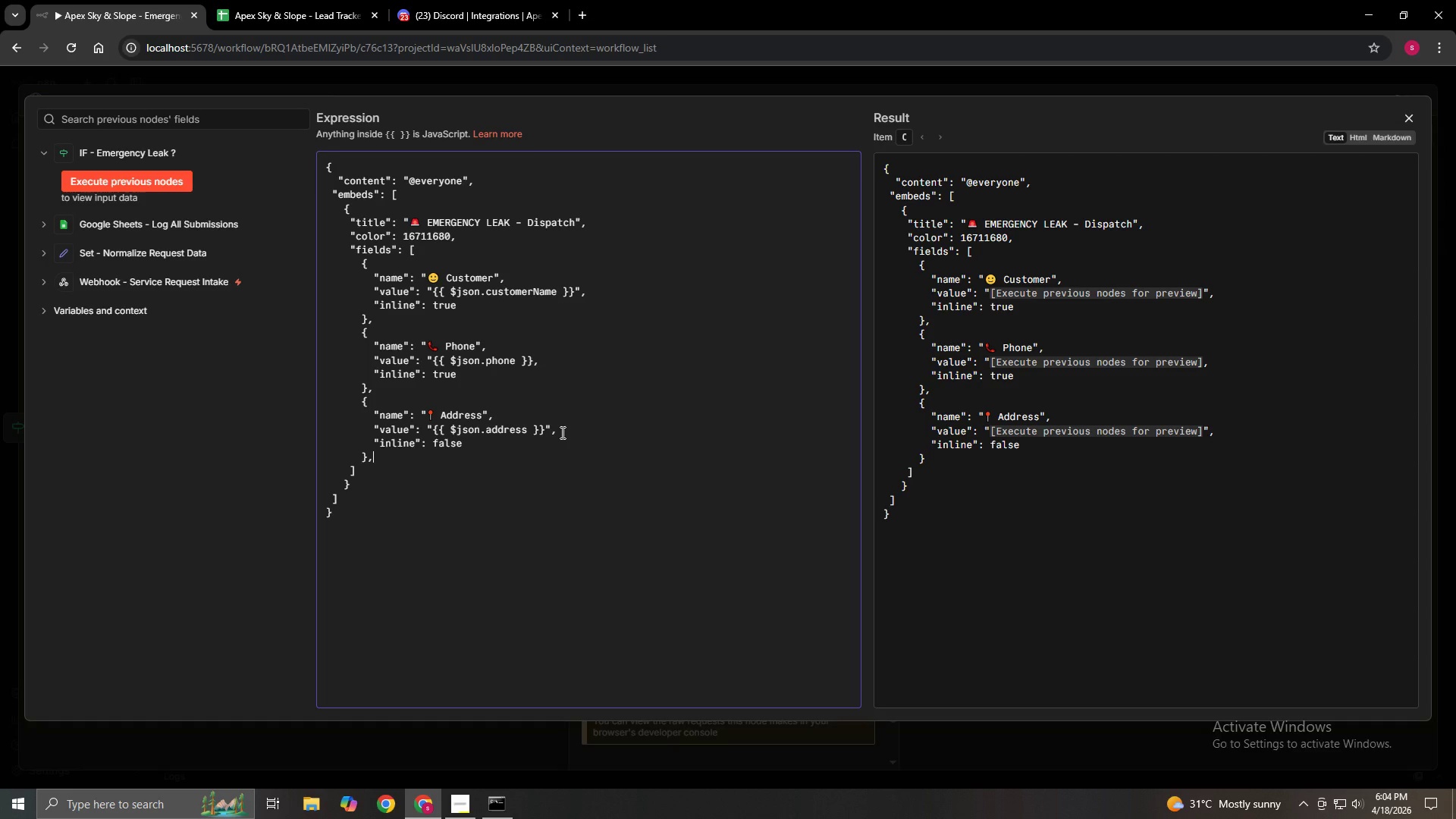 
key(Comma)
 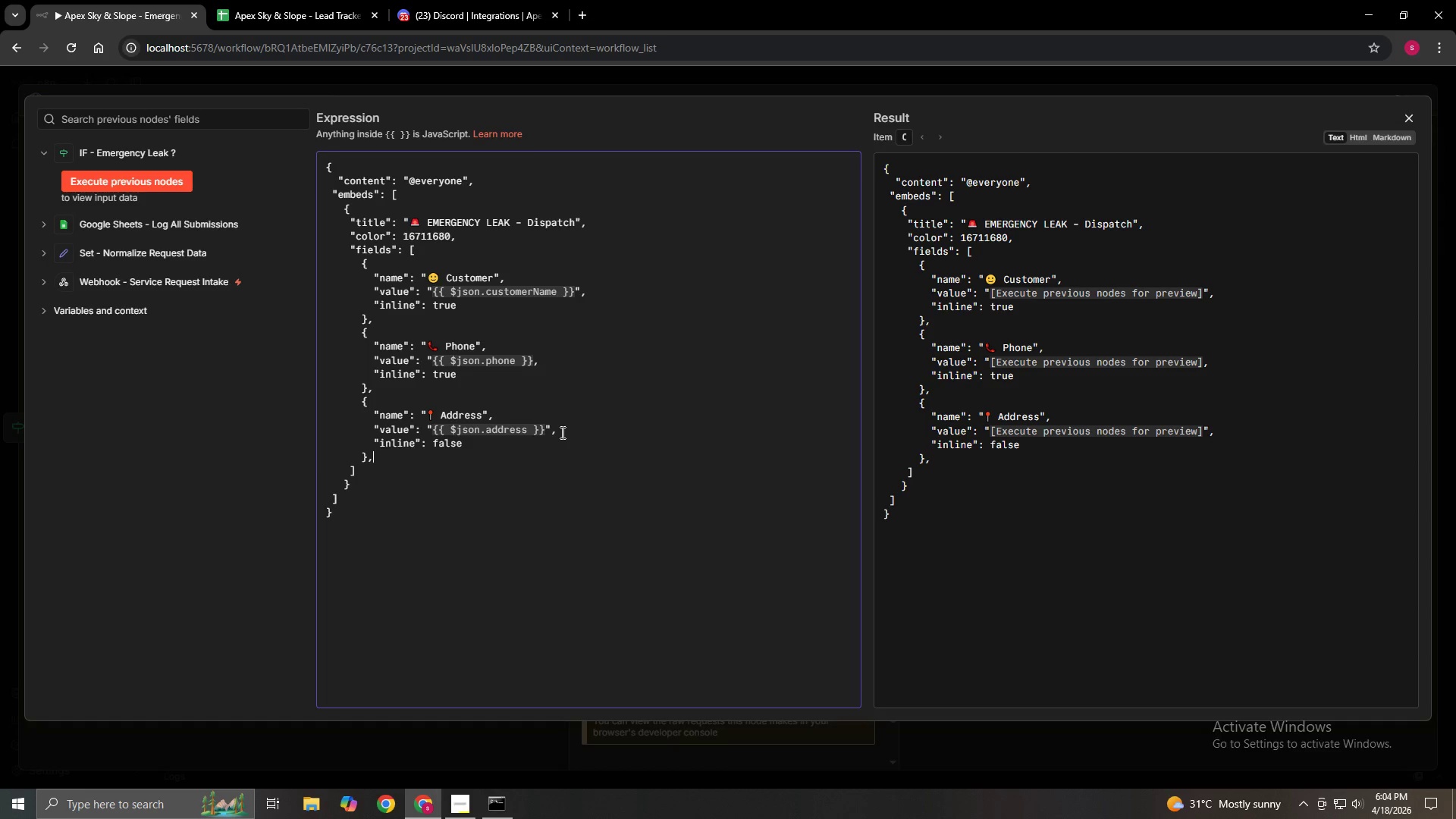 
key(Enter)
 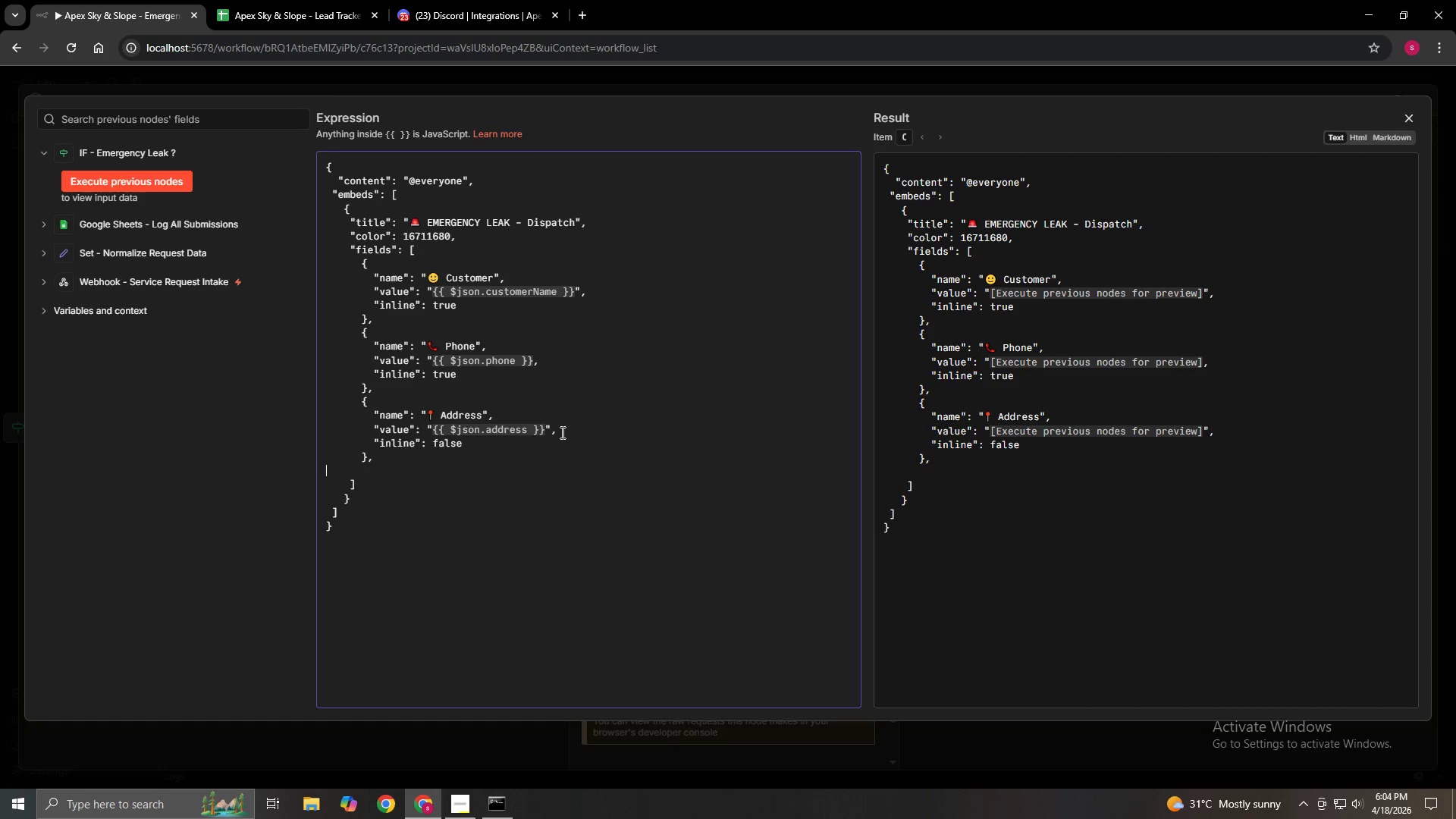 
key(Space)
 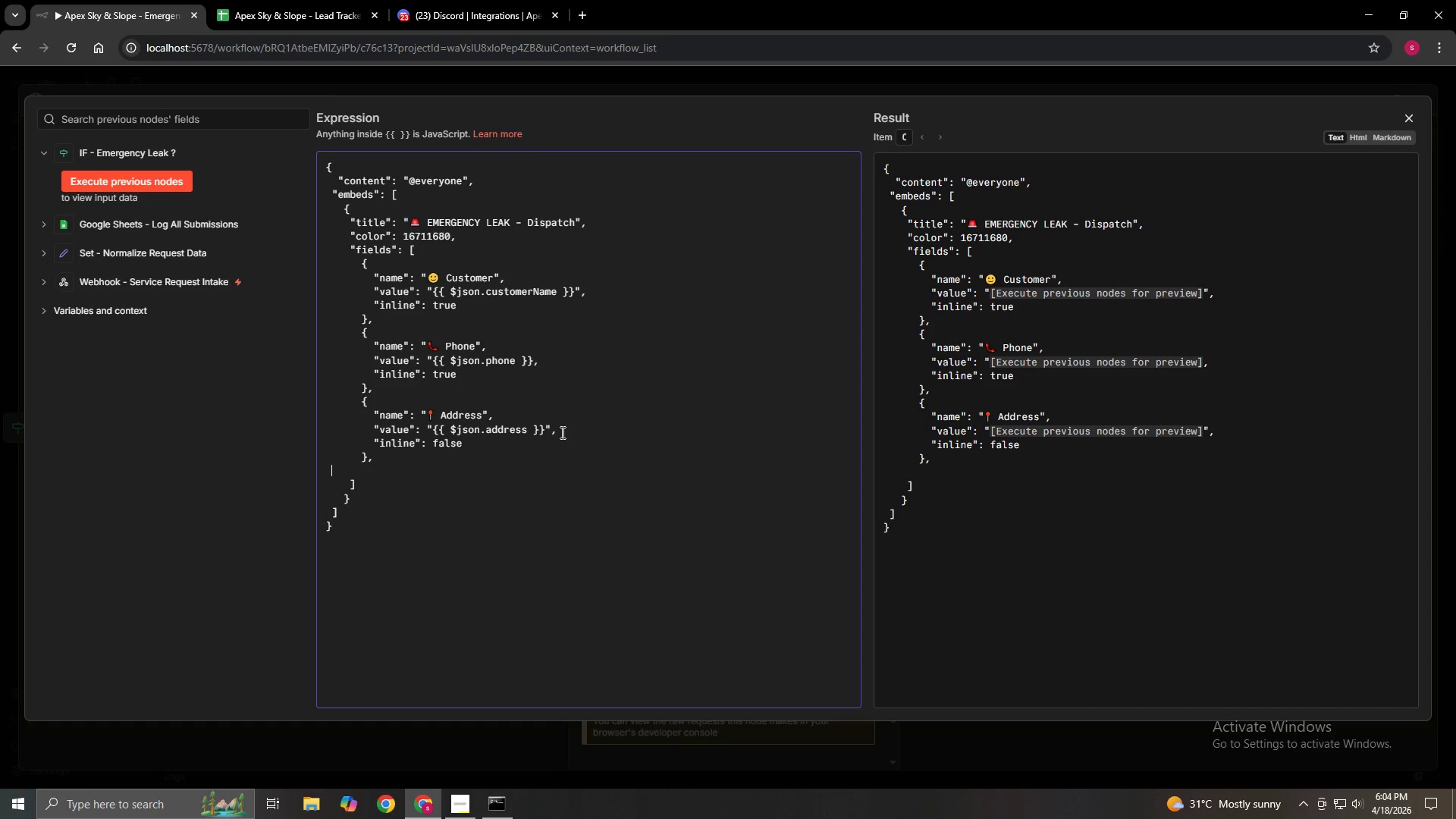 
key(Space)
 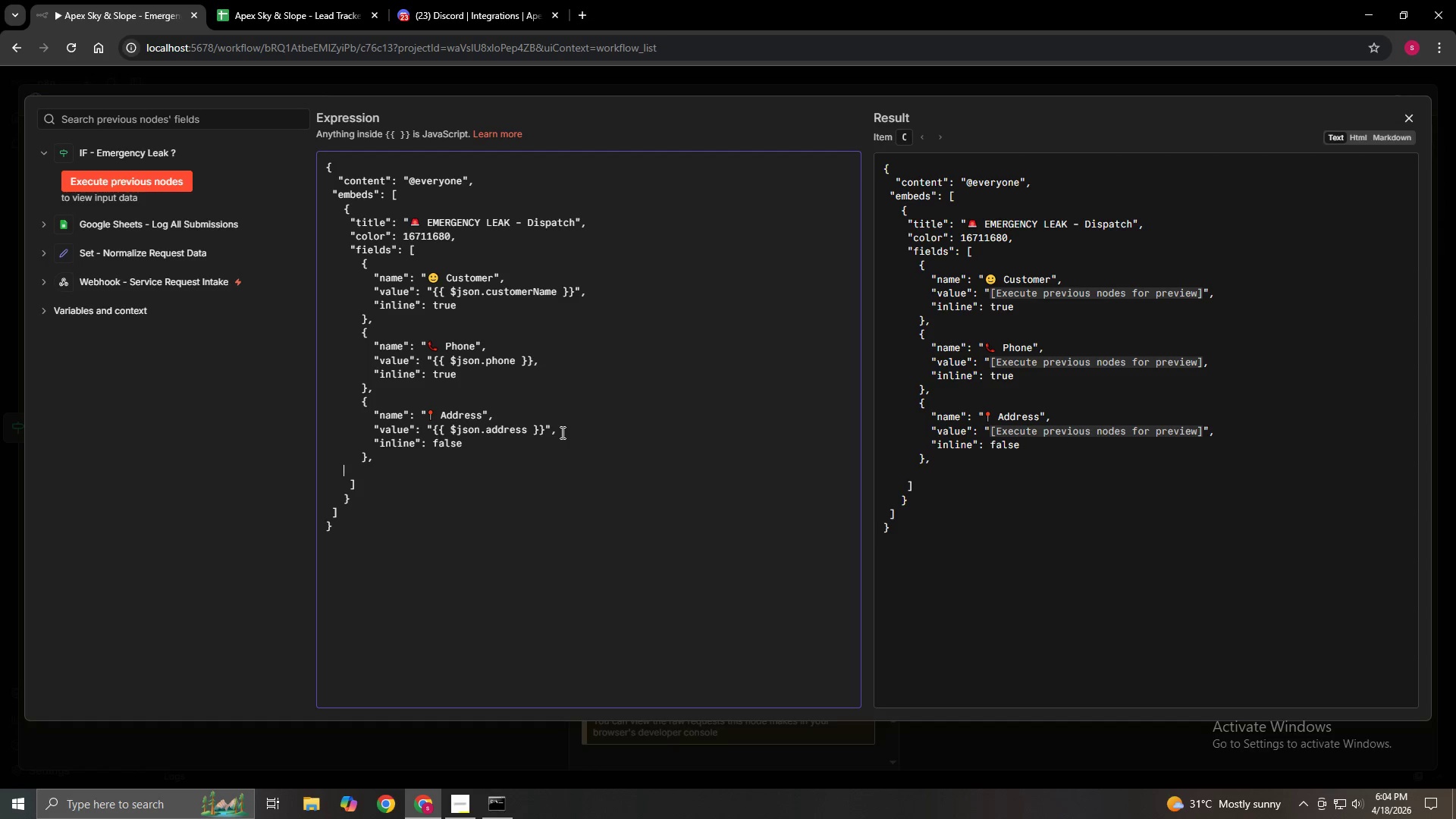 
key(Space)
 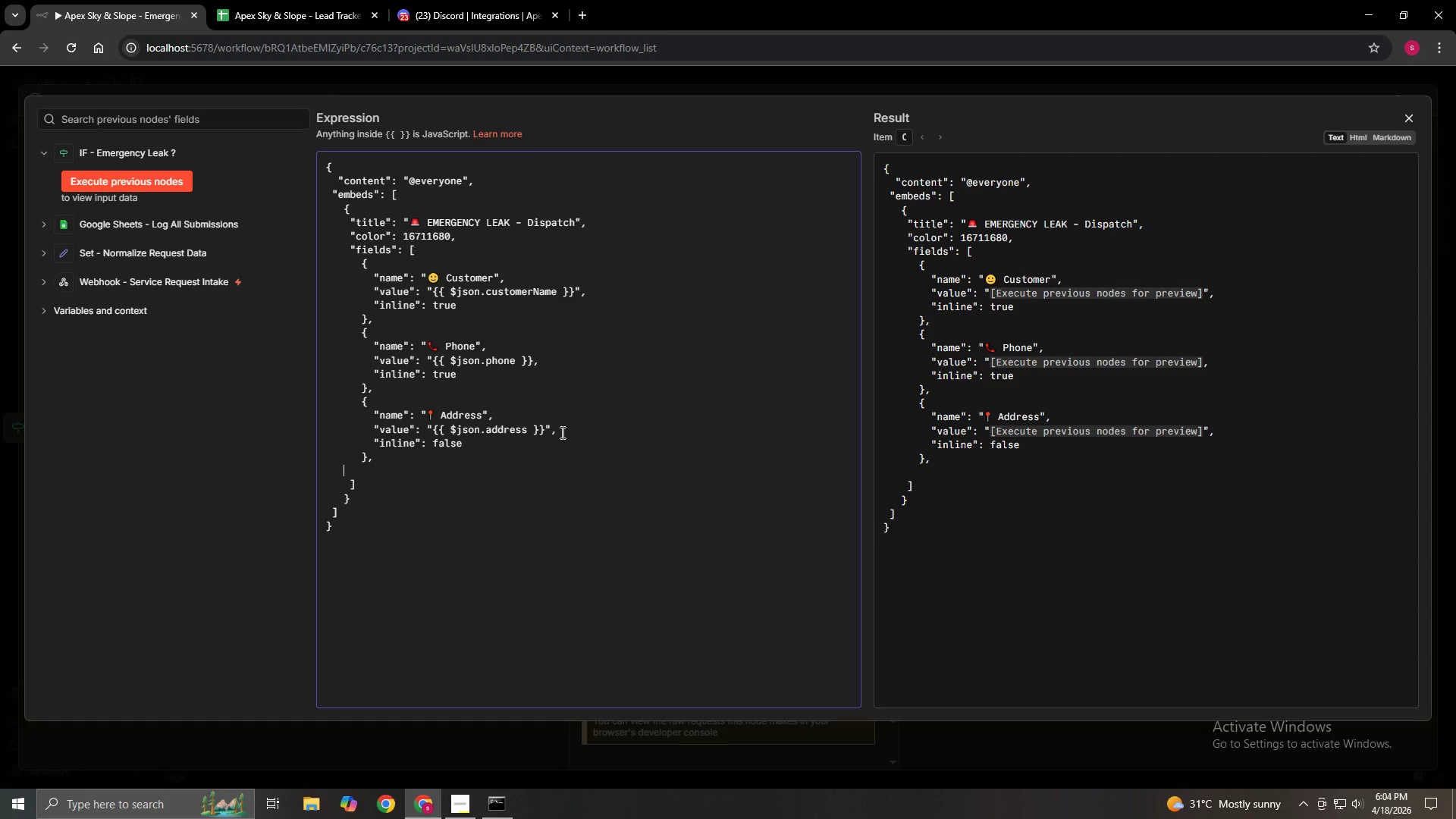 
key(Space)
 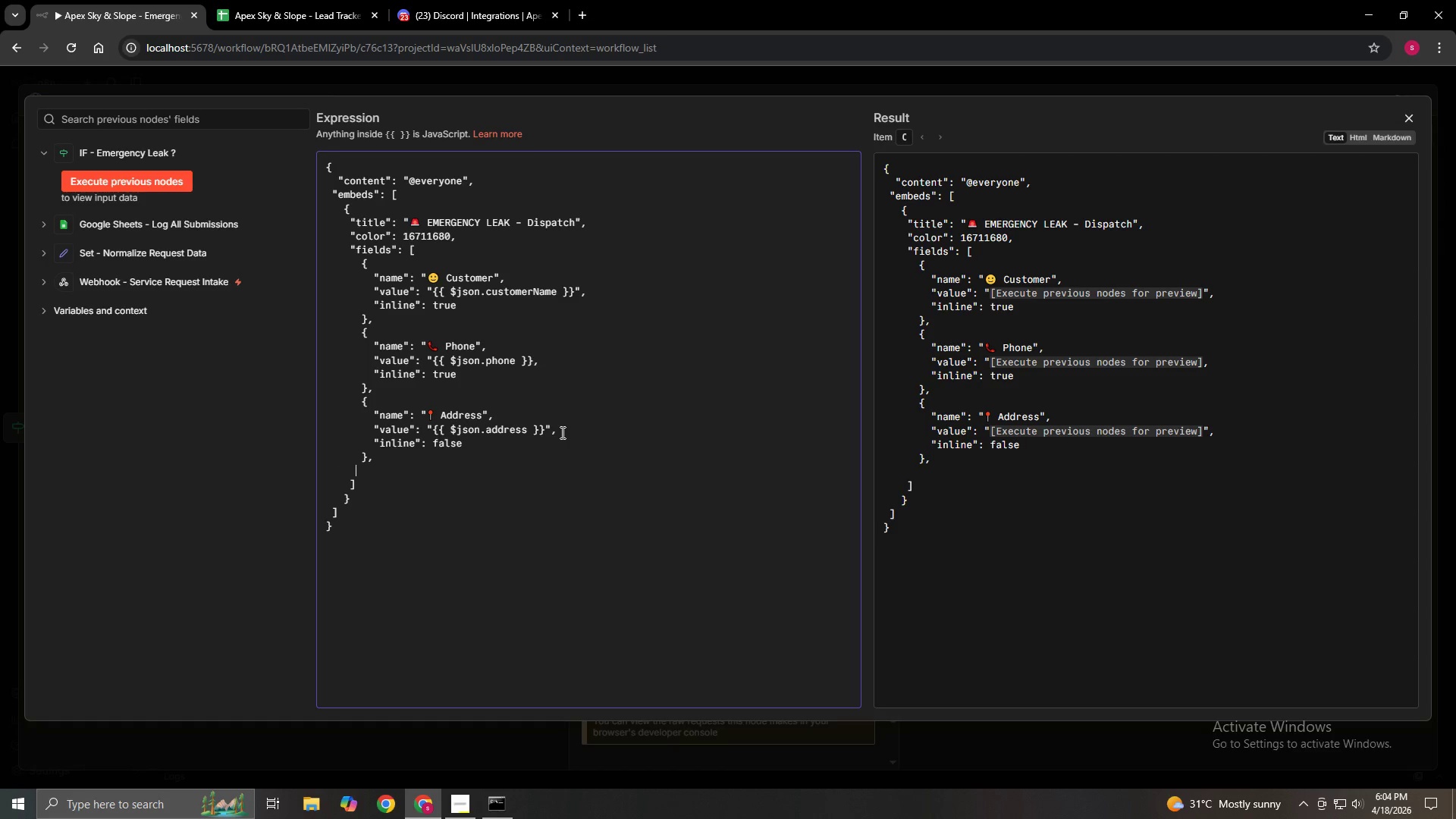 
key(Space)
 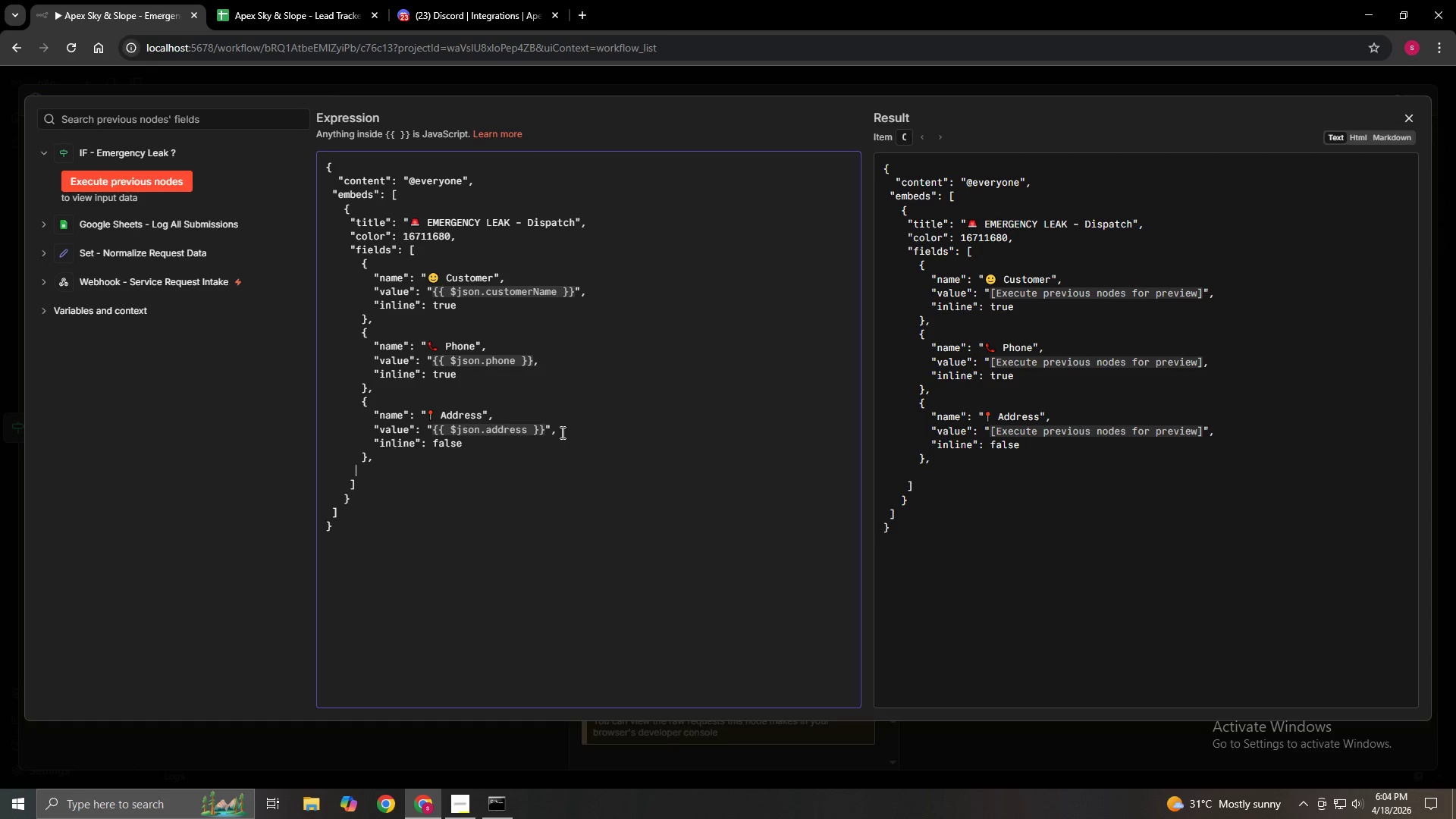 
key(Space)
 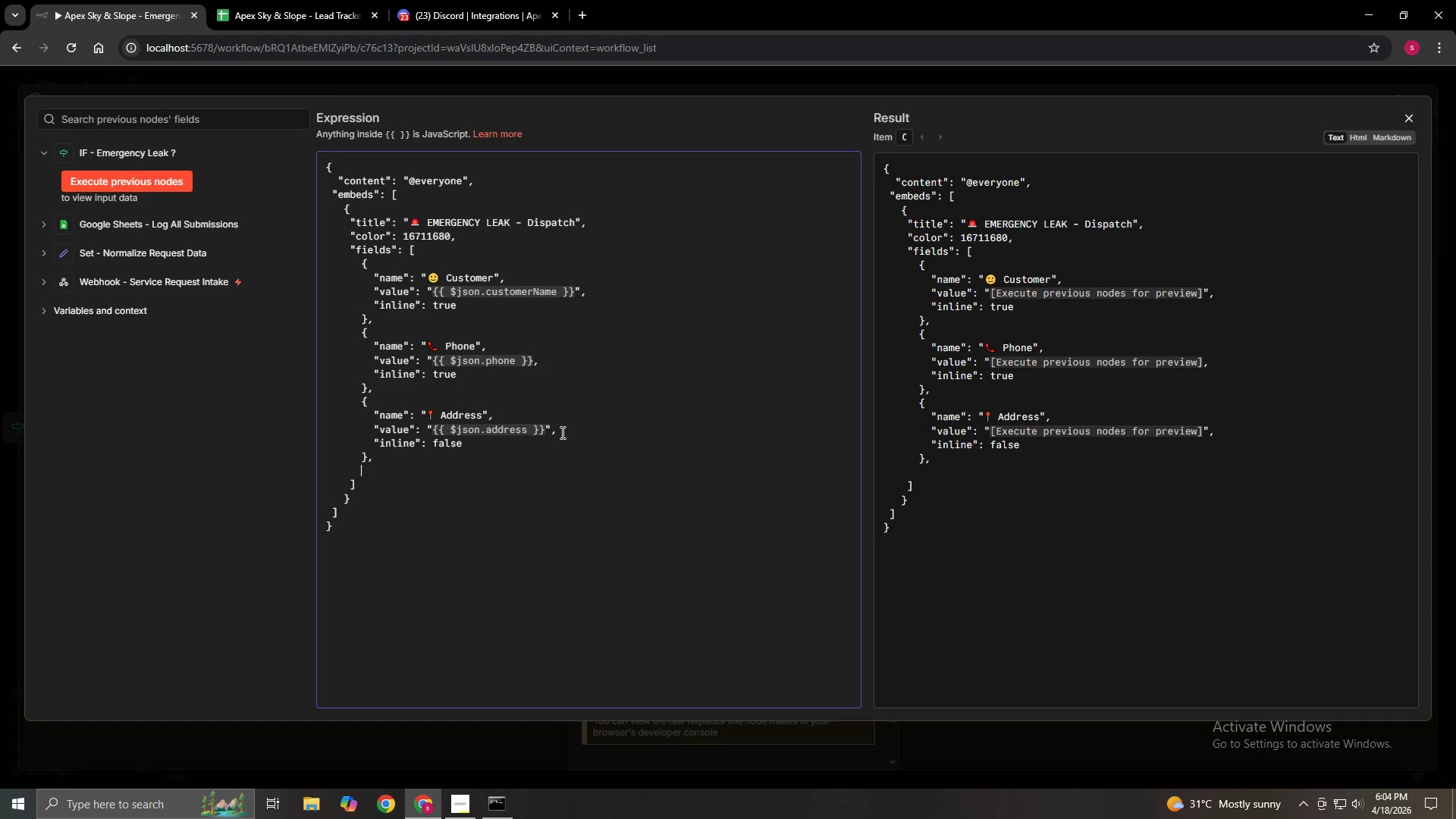 
key(Shift+BracketLeft)
 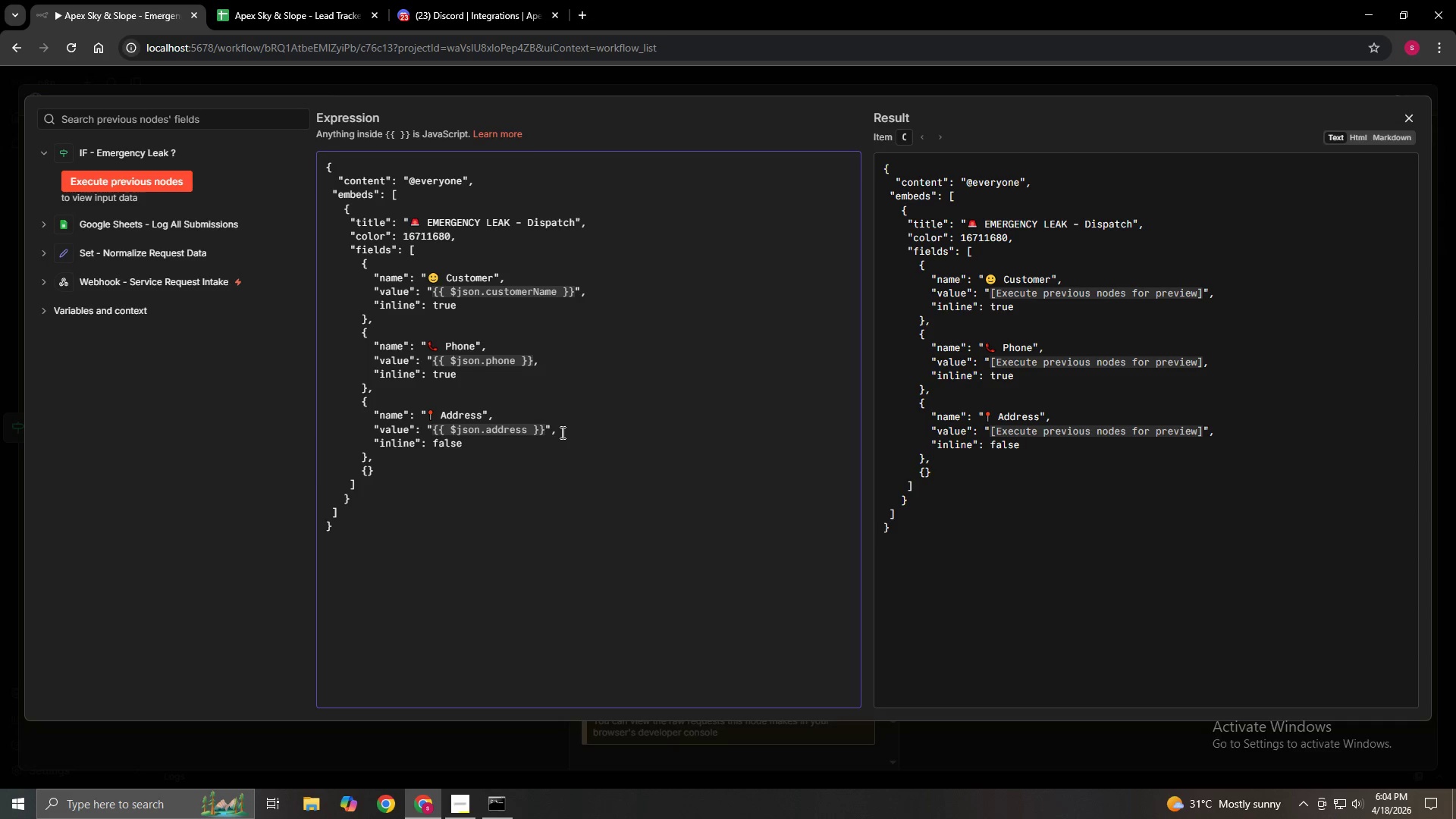 
key(Enter)
 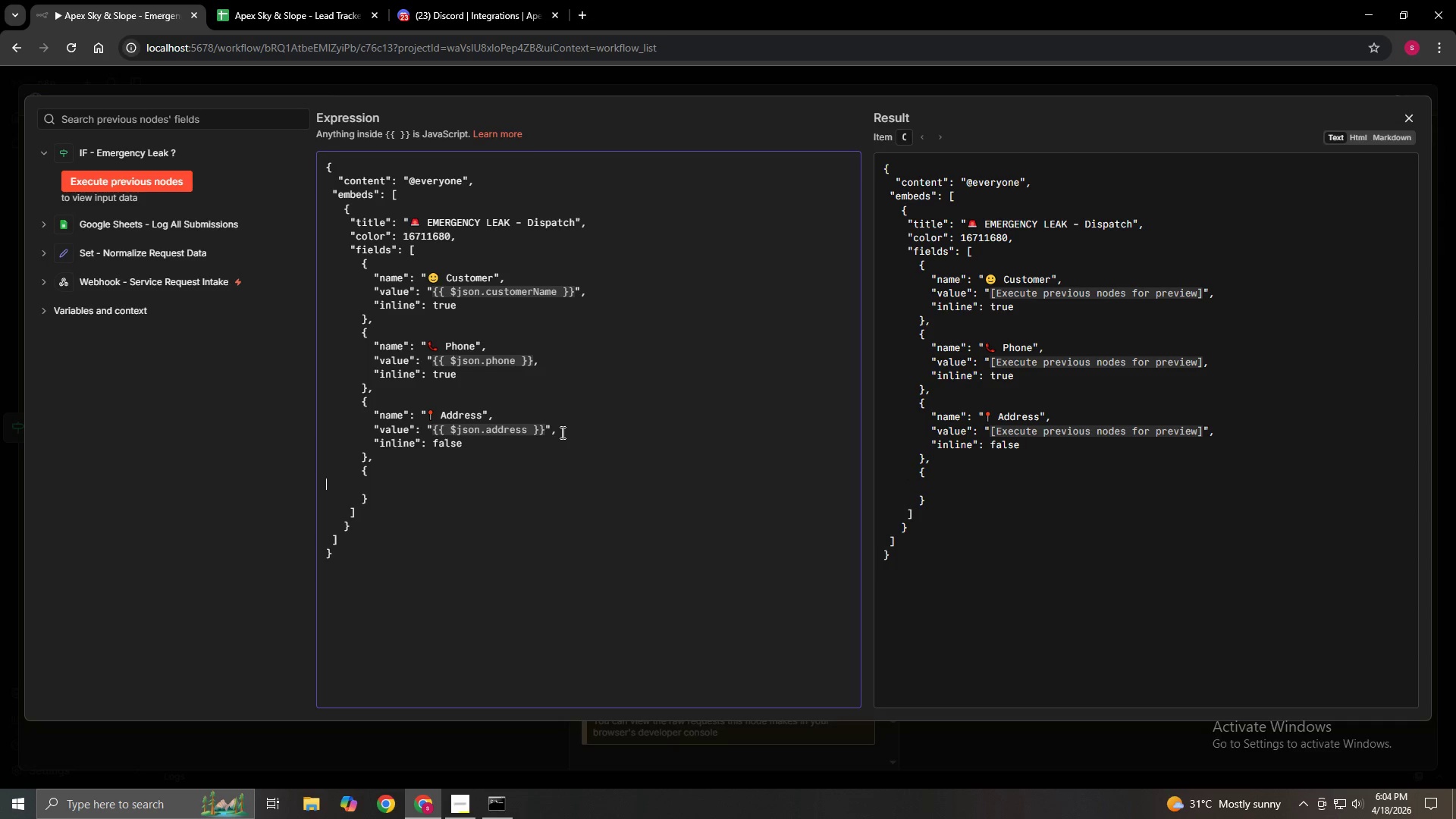 
type(        "name": ")
 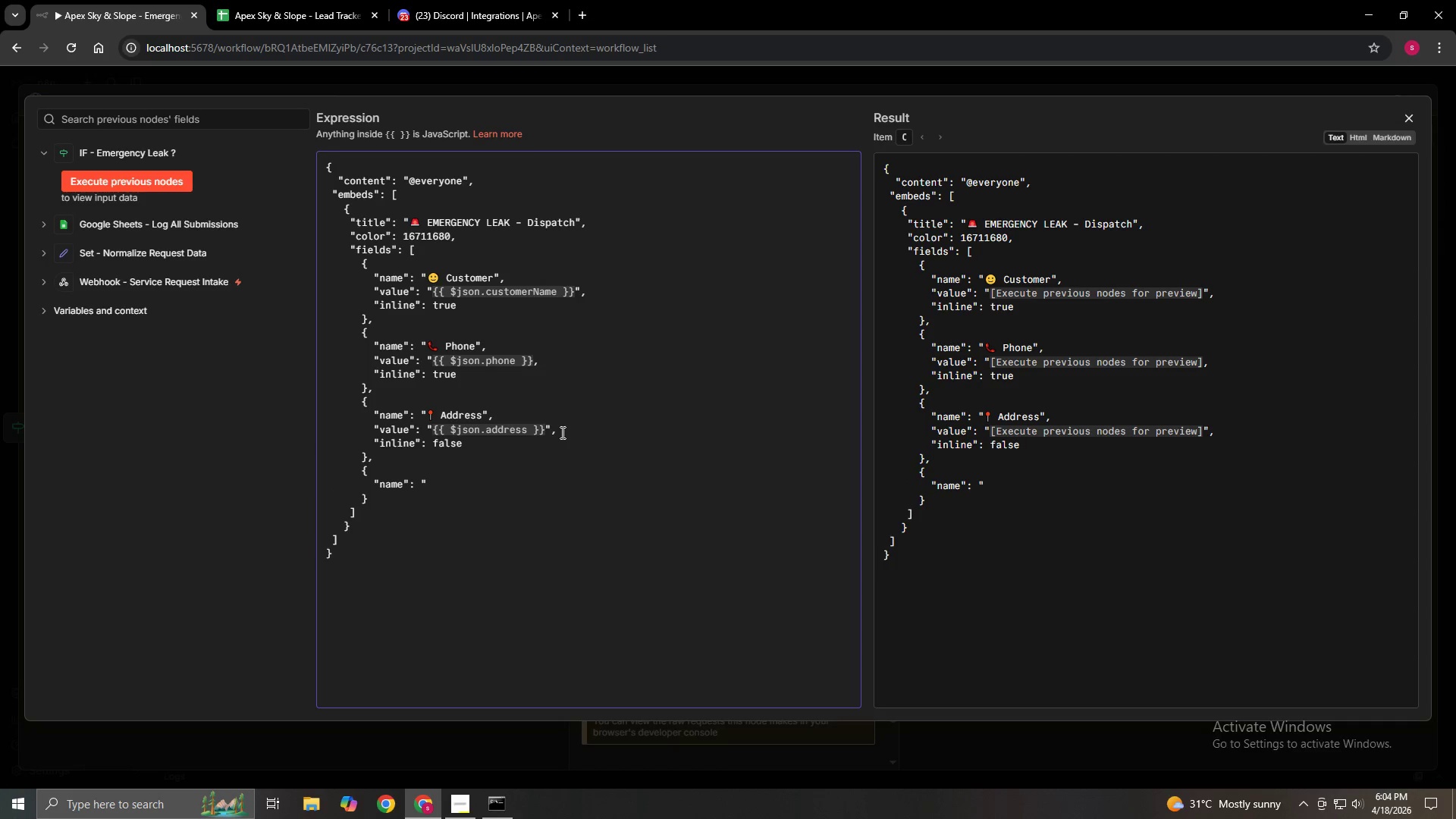 
right_click([431, 486])
 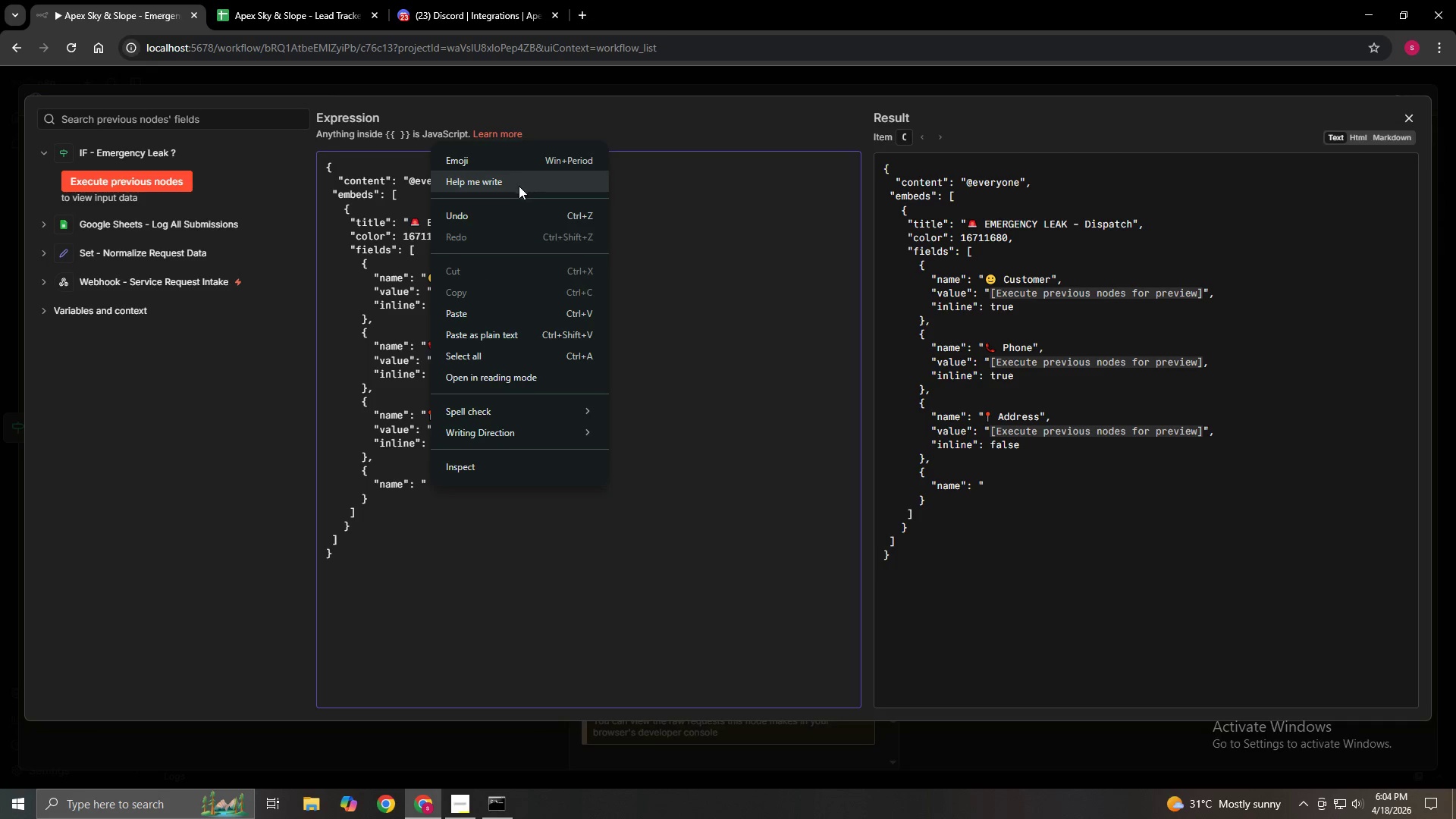 
left_click([532, 166])
 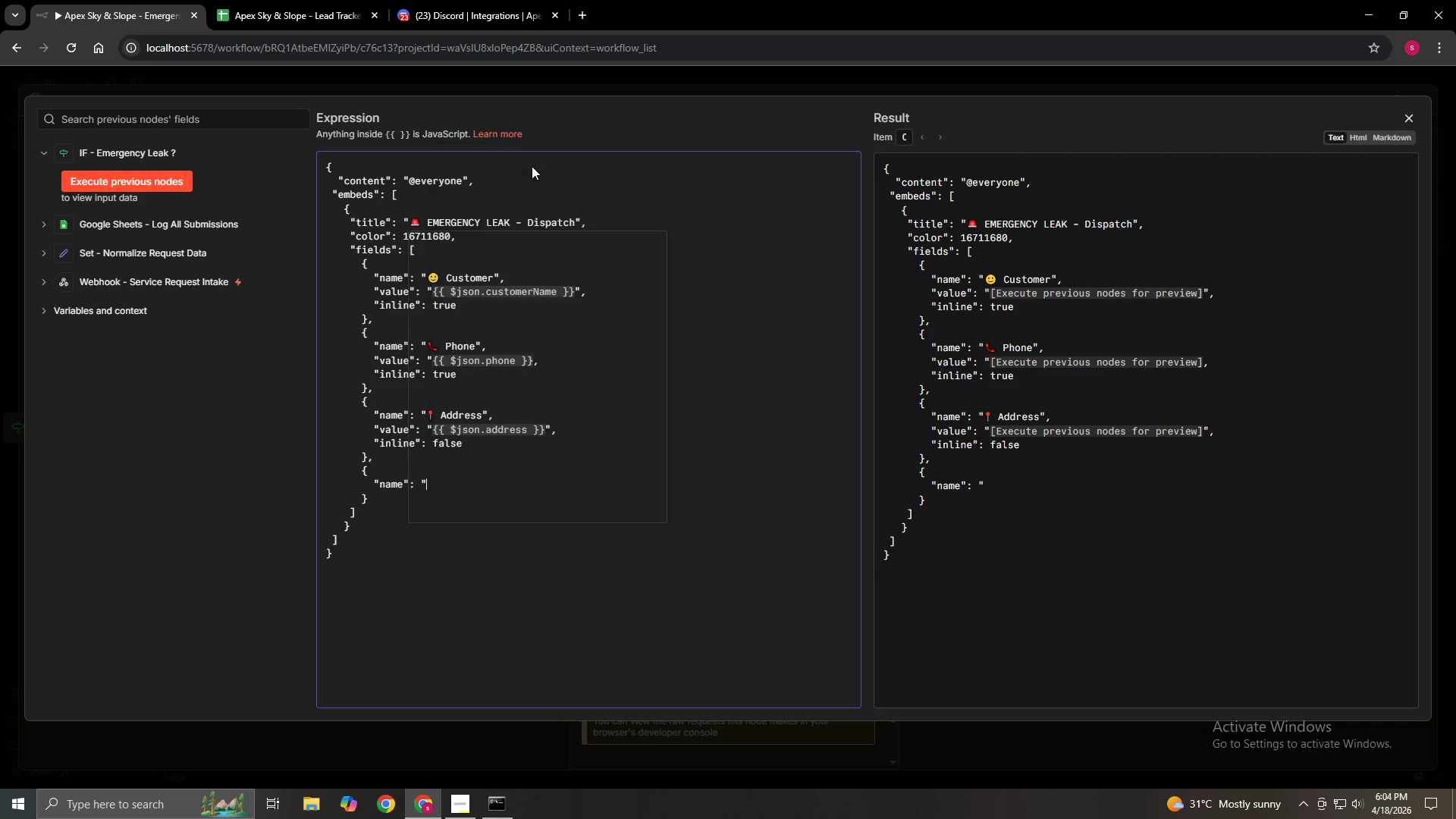 
key(Meta+MetaLeft)
 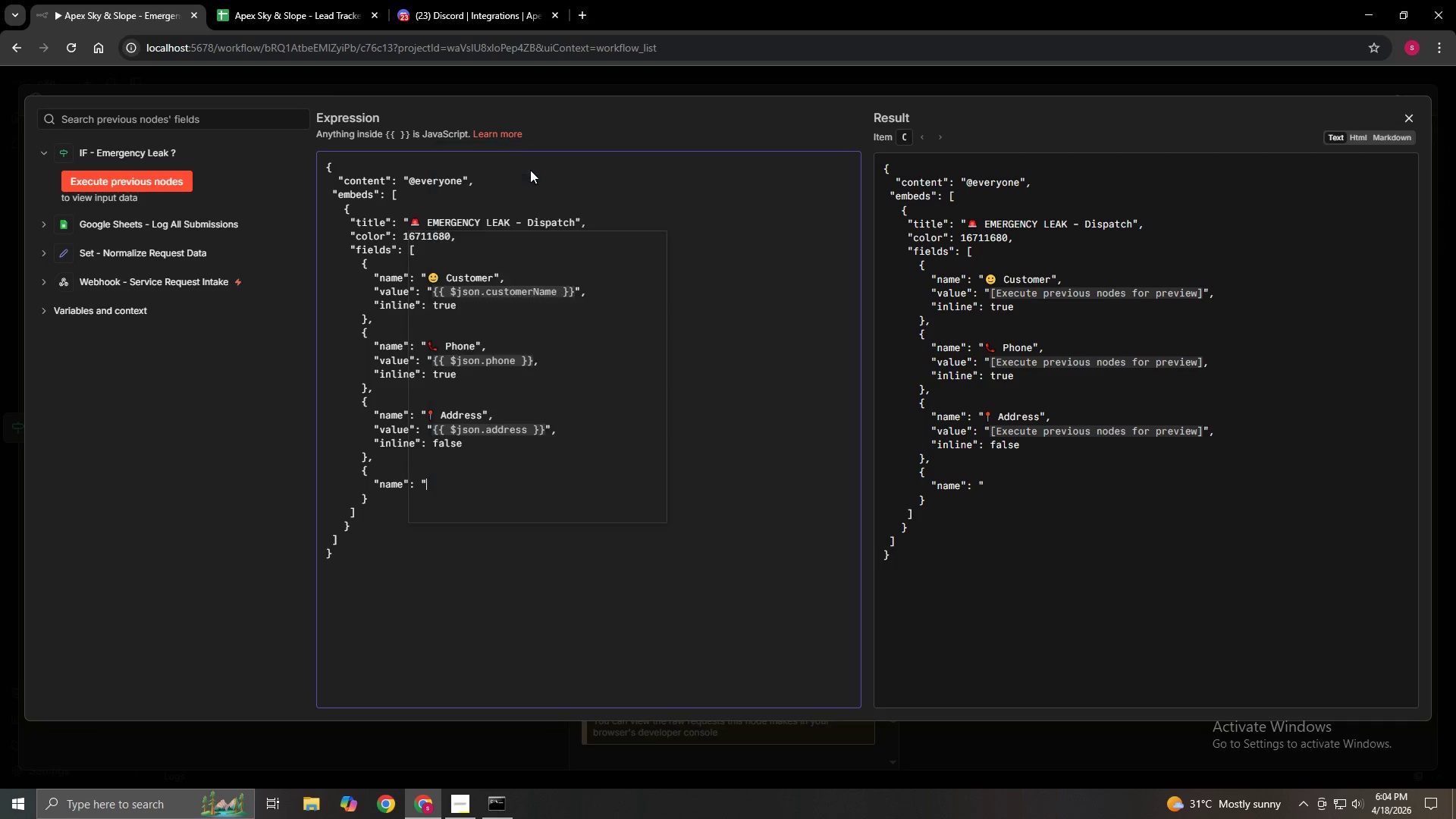 
type(to)
 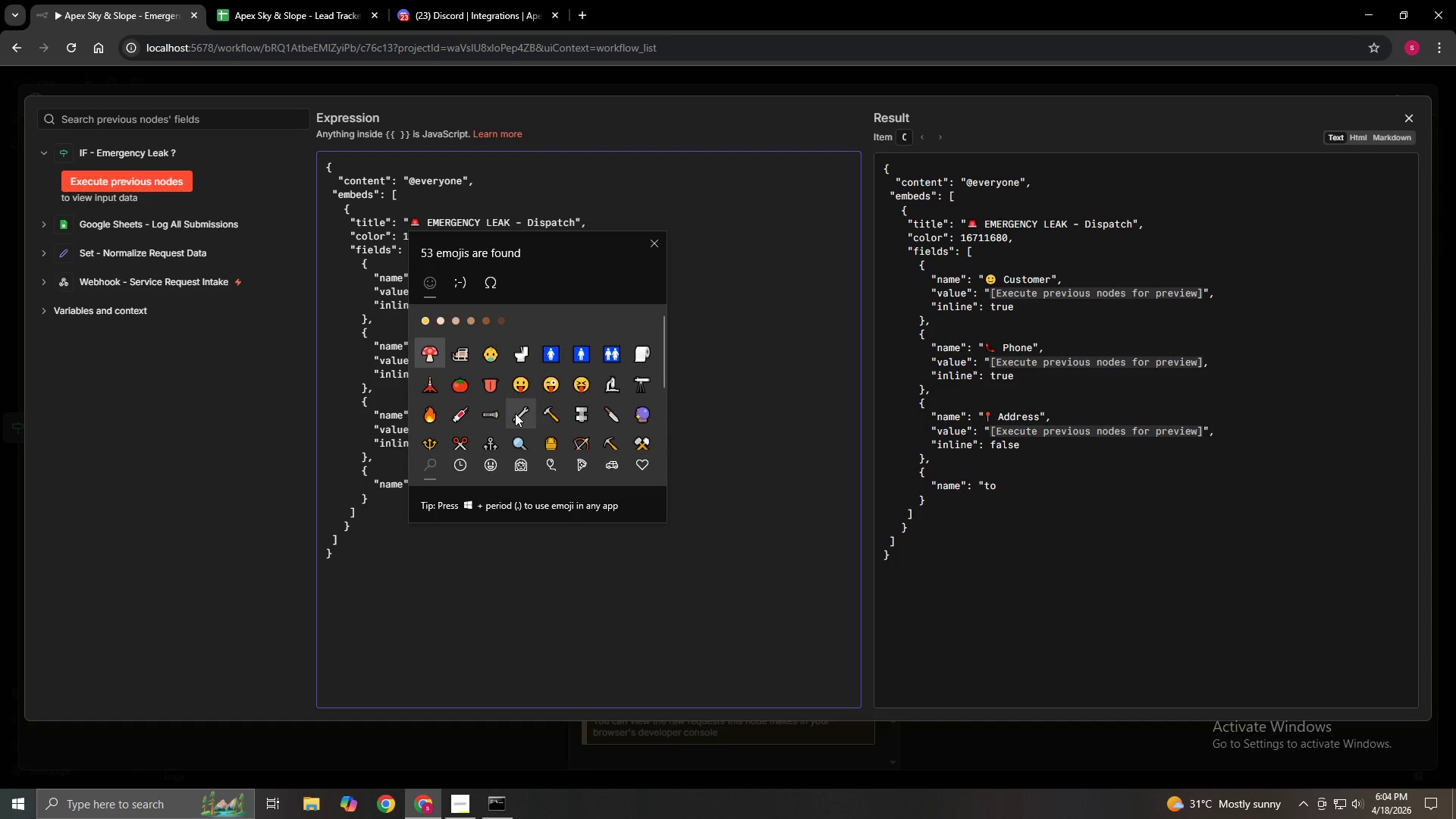 
left_click([515, 413])
 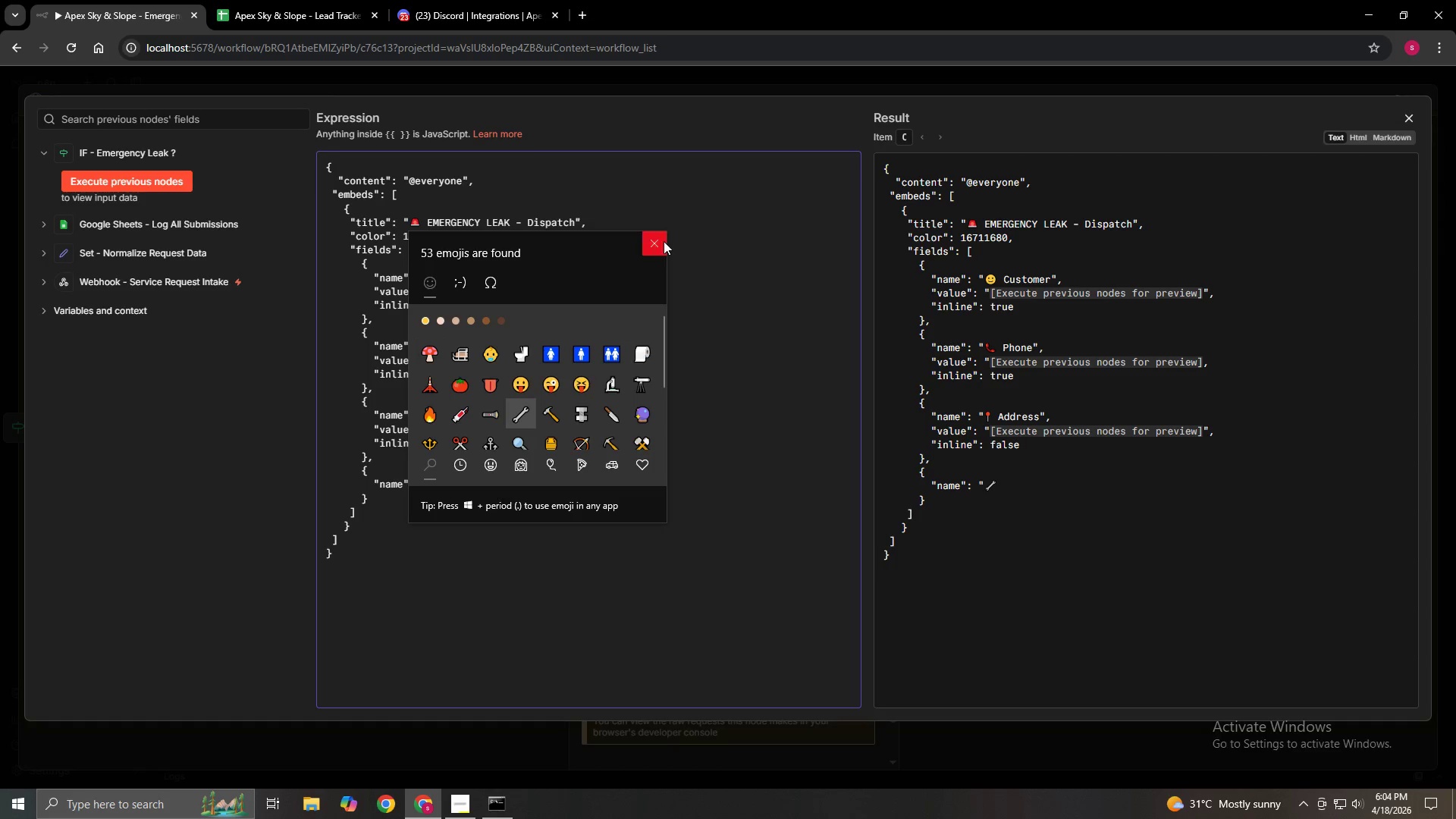 
left_click([657, 246])
 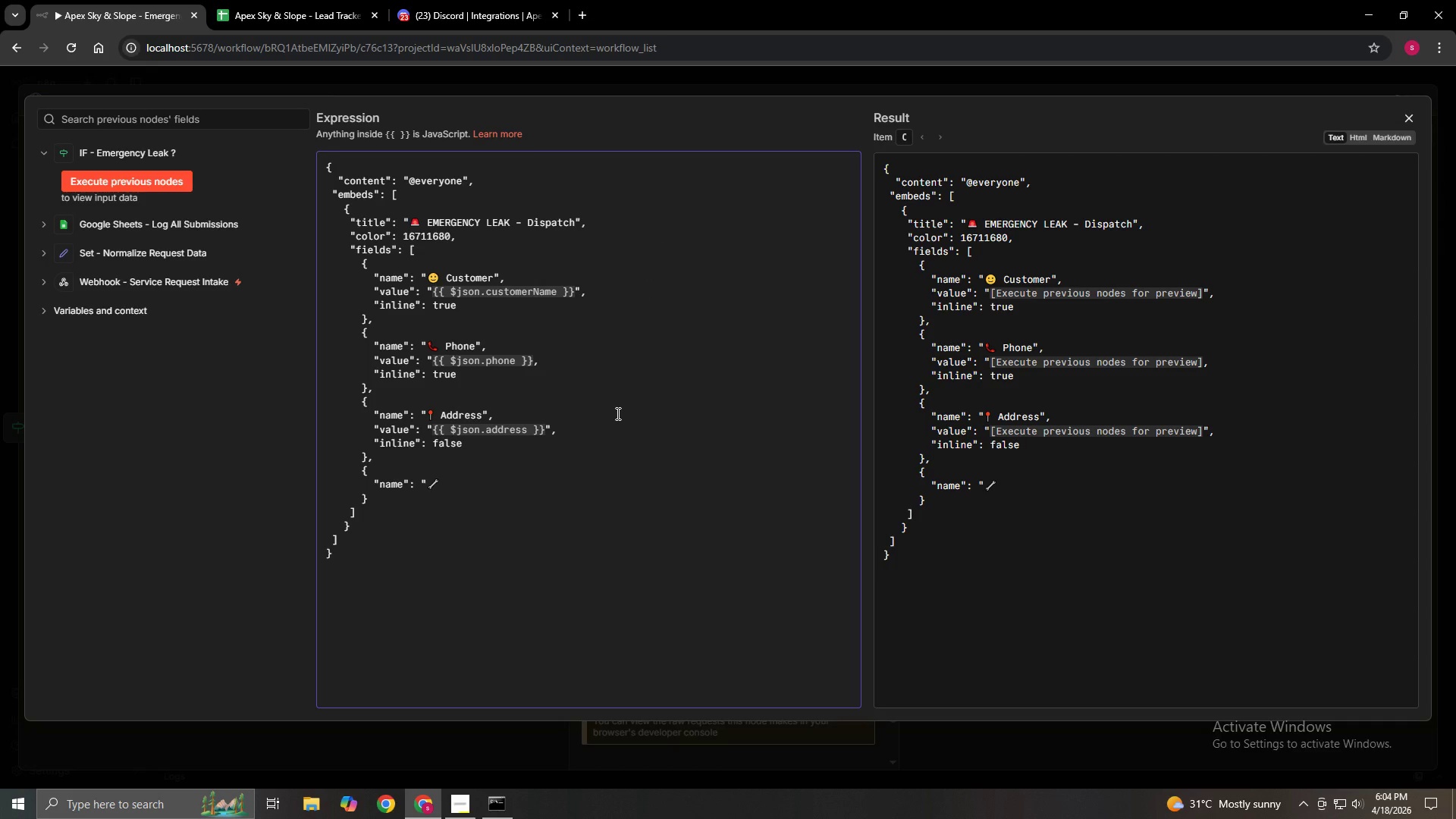 
type( Service Type",)
 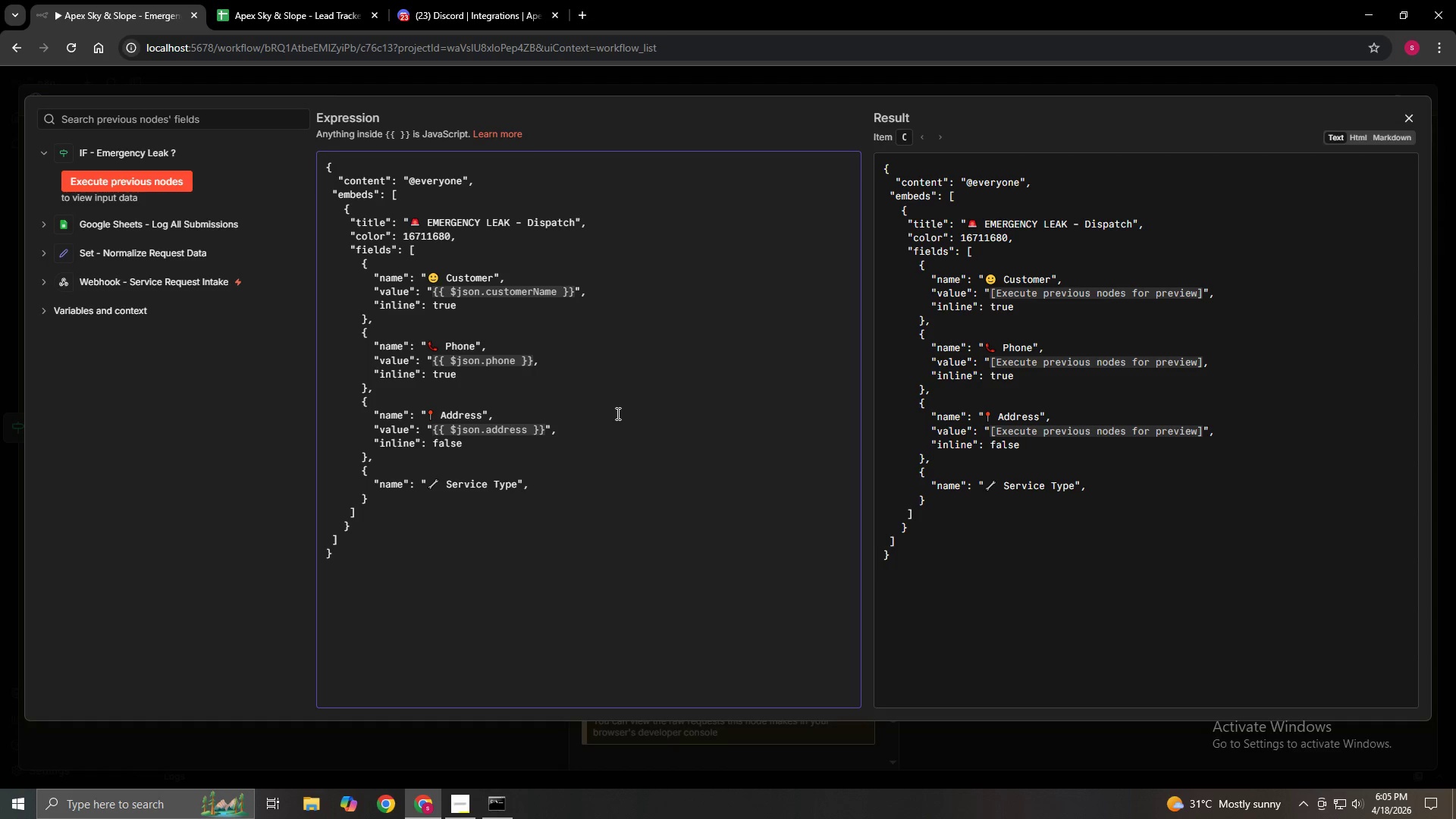 
key(Enter)
 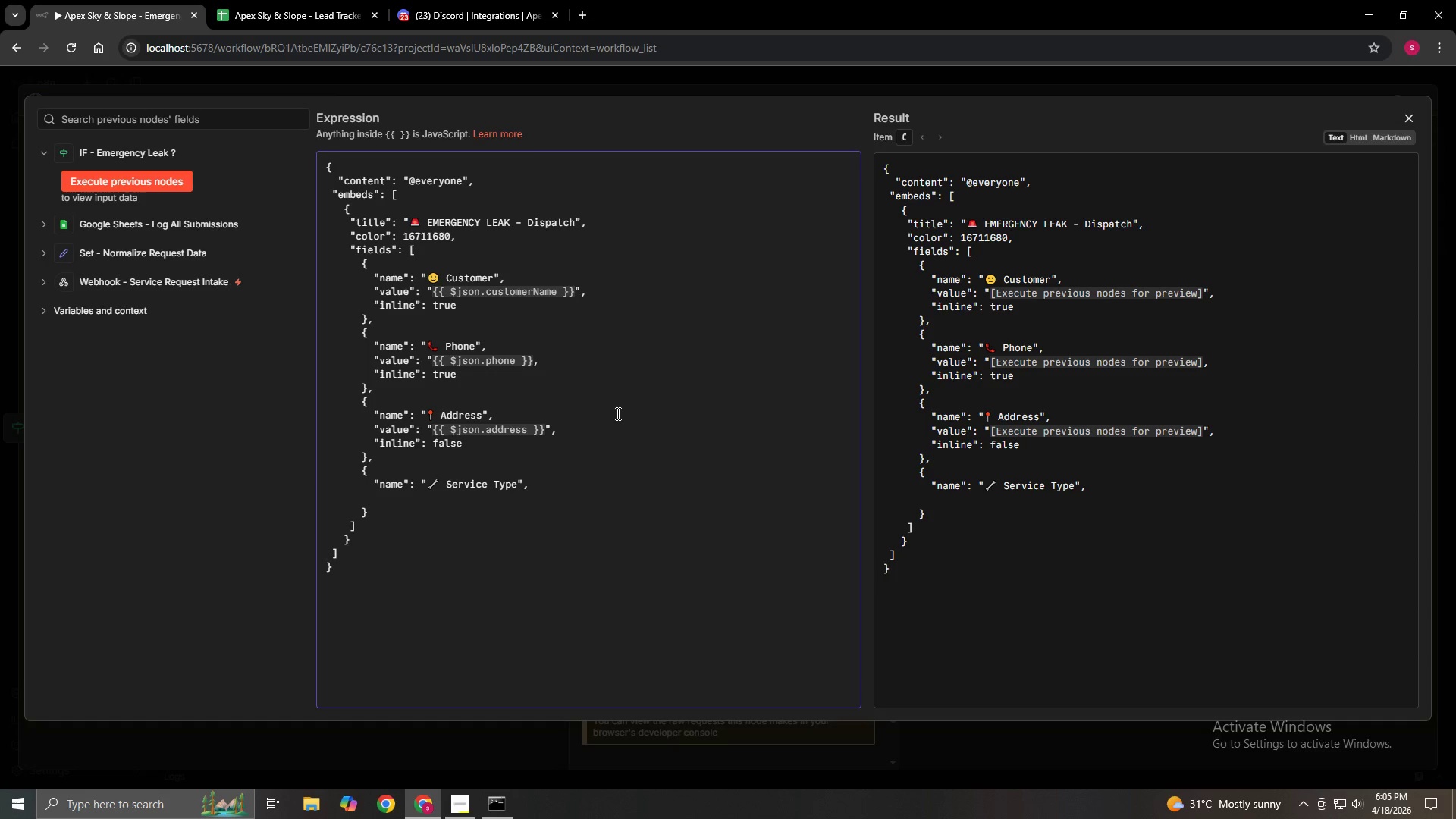 
hold_key(key=Space, duration=0.61)
 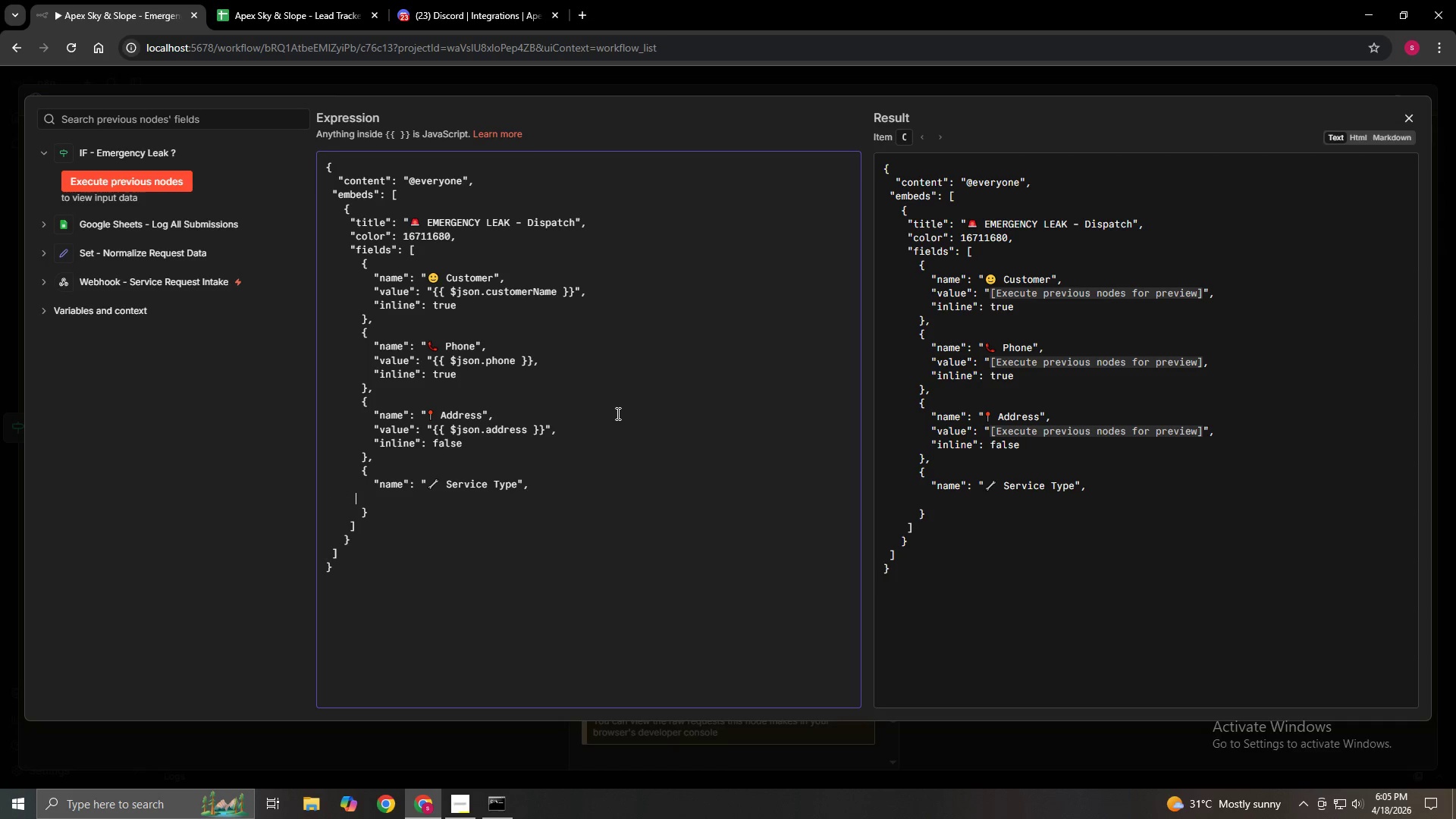 
key(Space)
 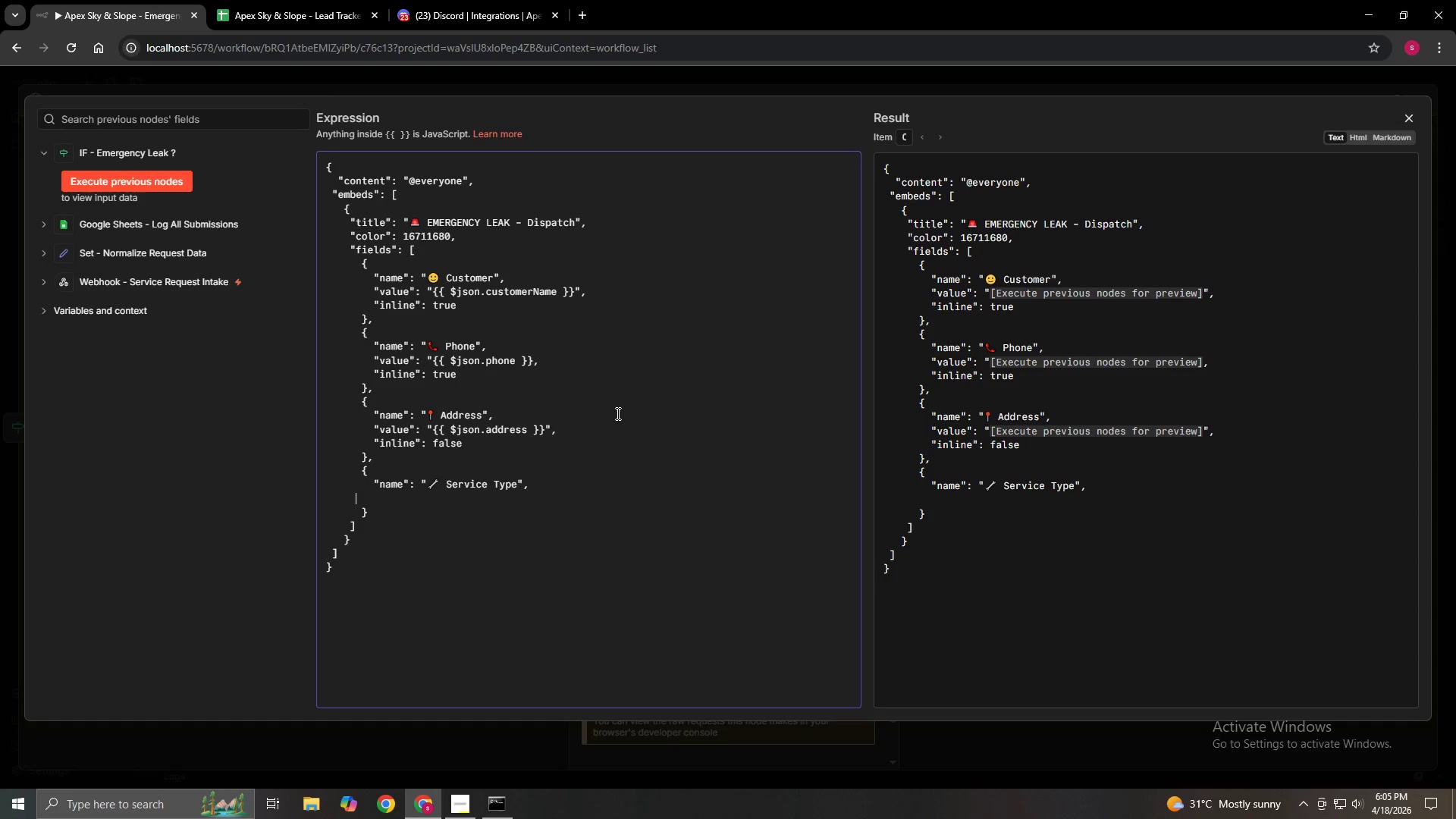 
key(Space)
 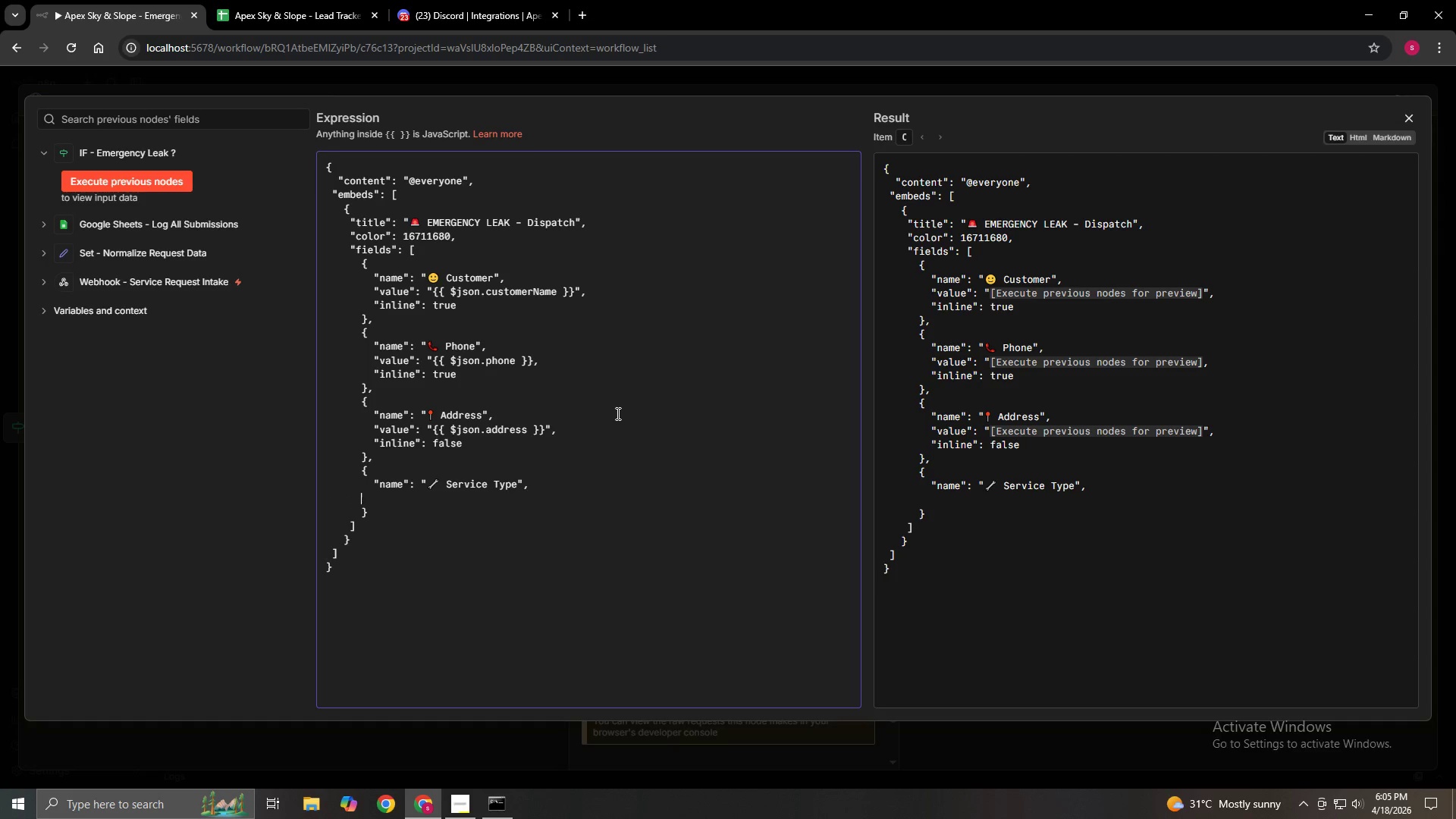 
key(Space)
 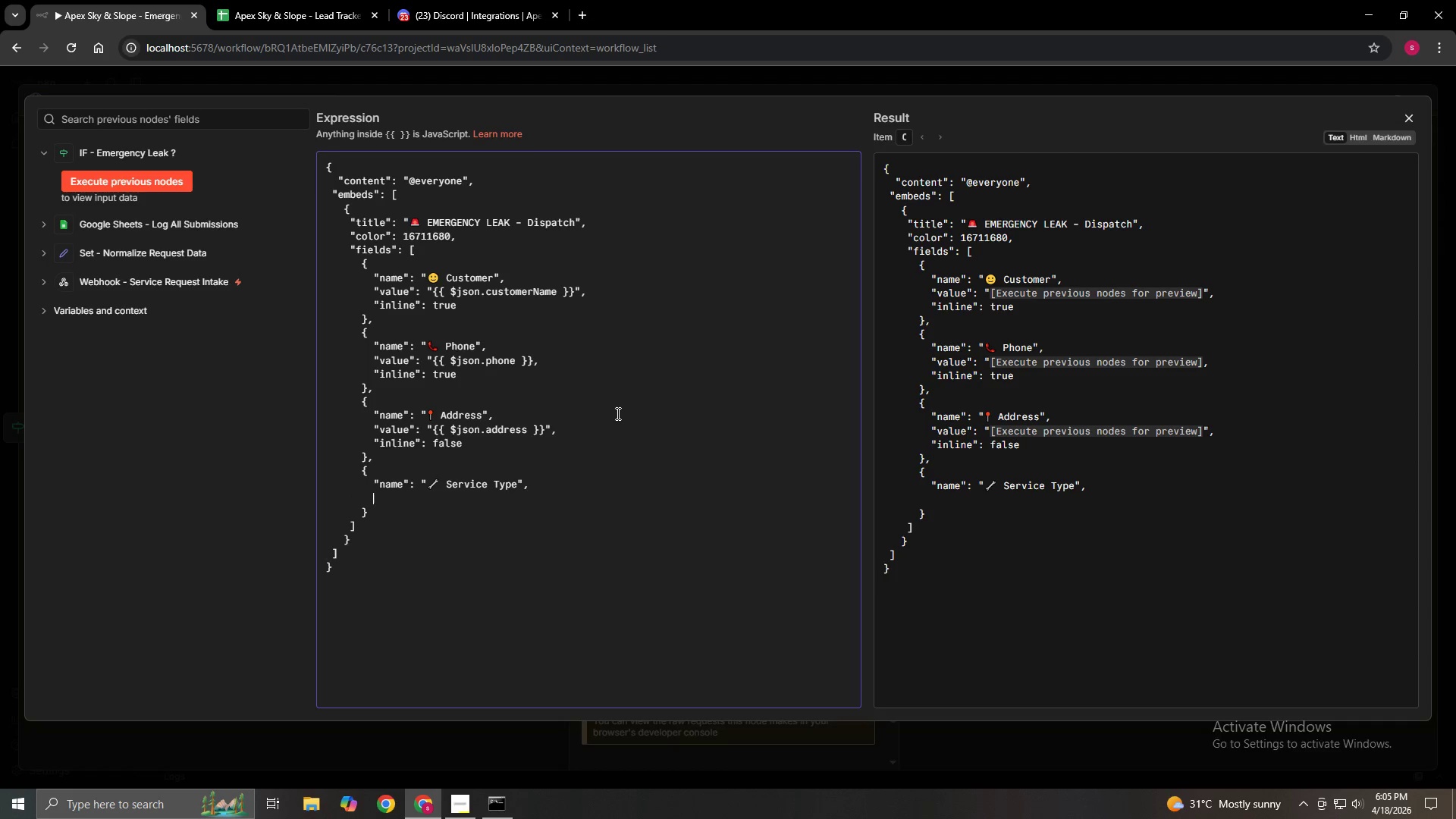 
key(Space)
 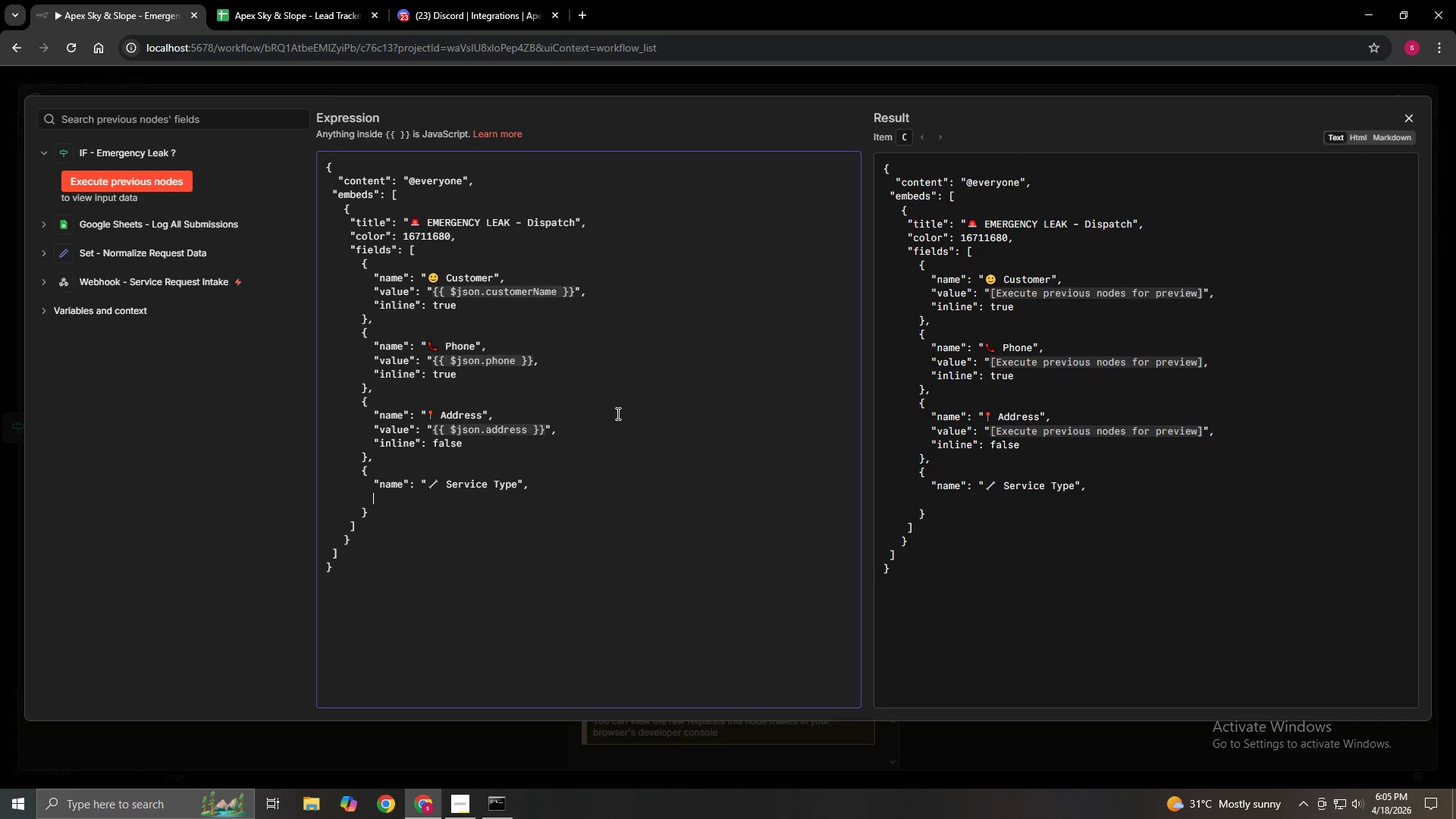 
key(Space)
 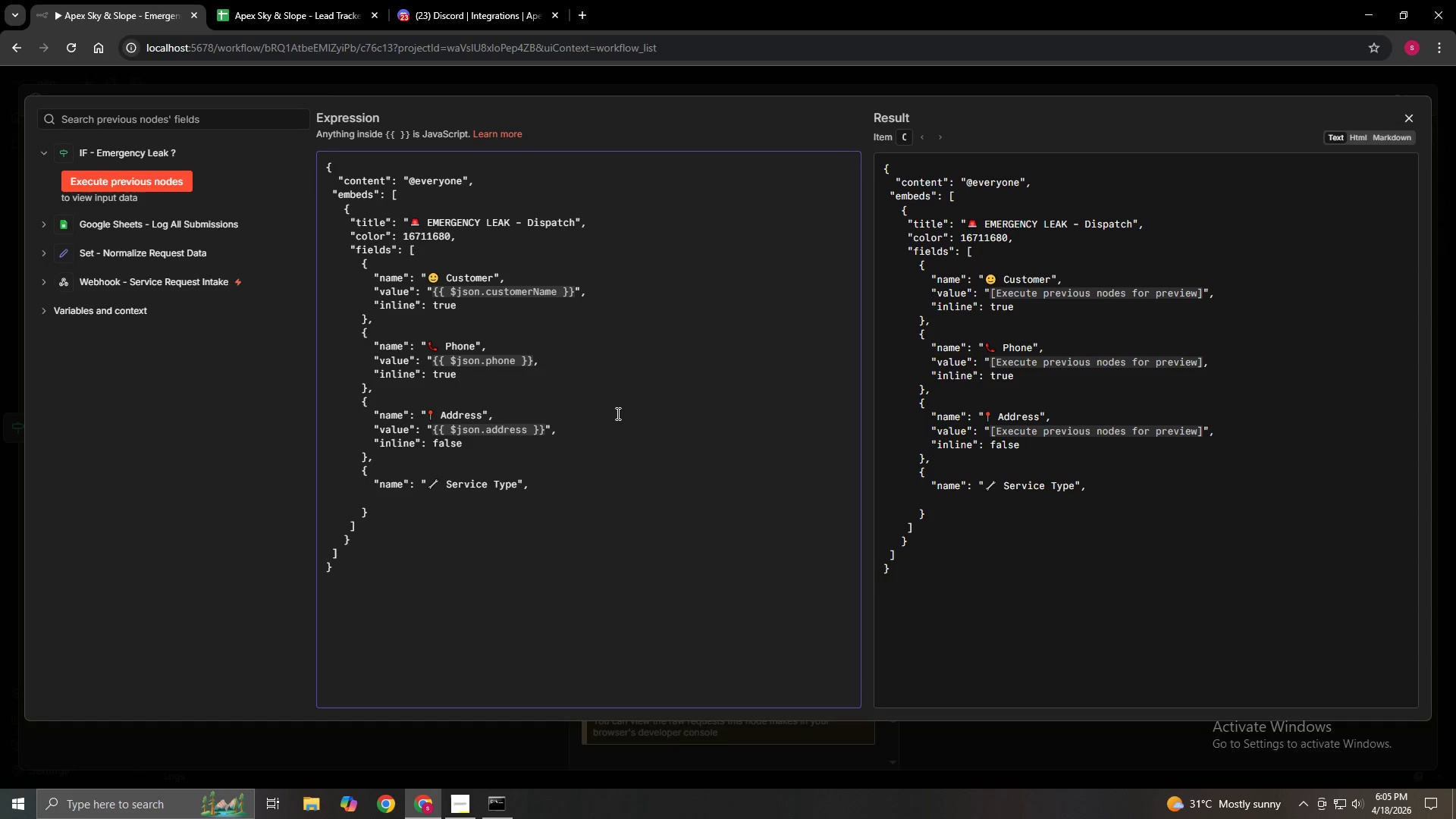 
key(Backspace)
 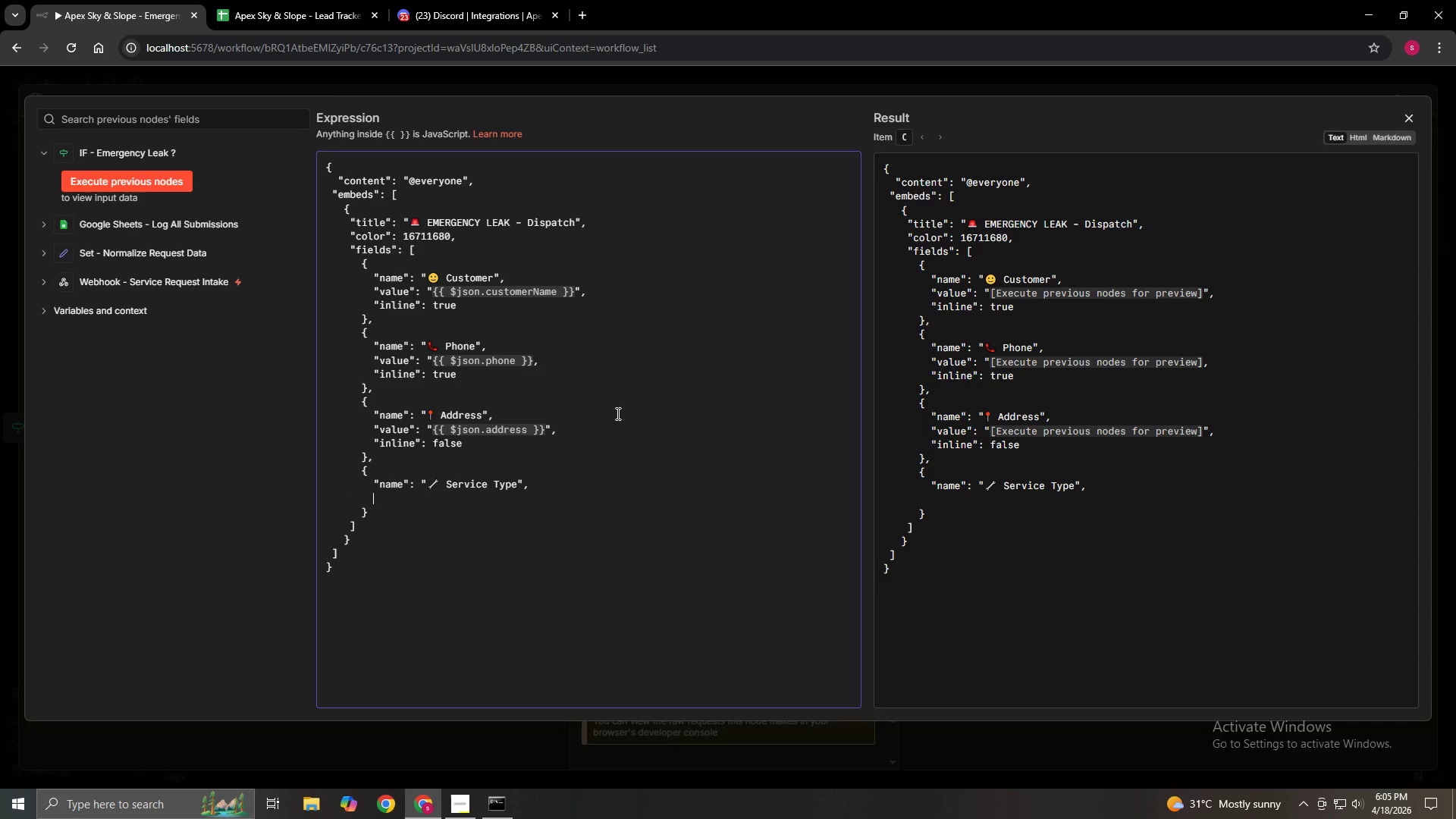 
key(ArrowUp)
 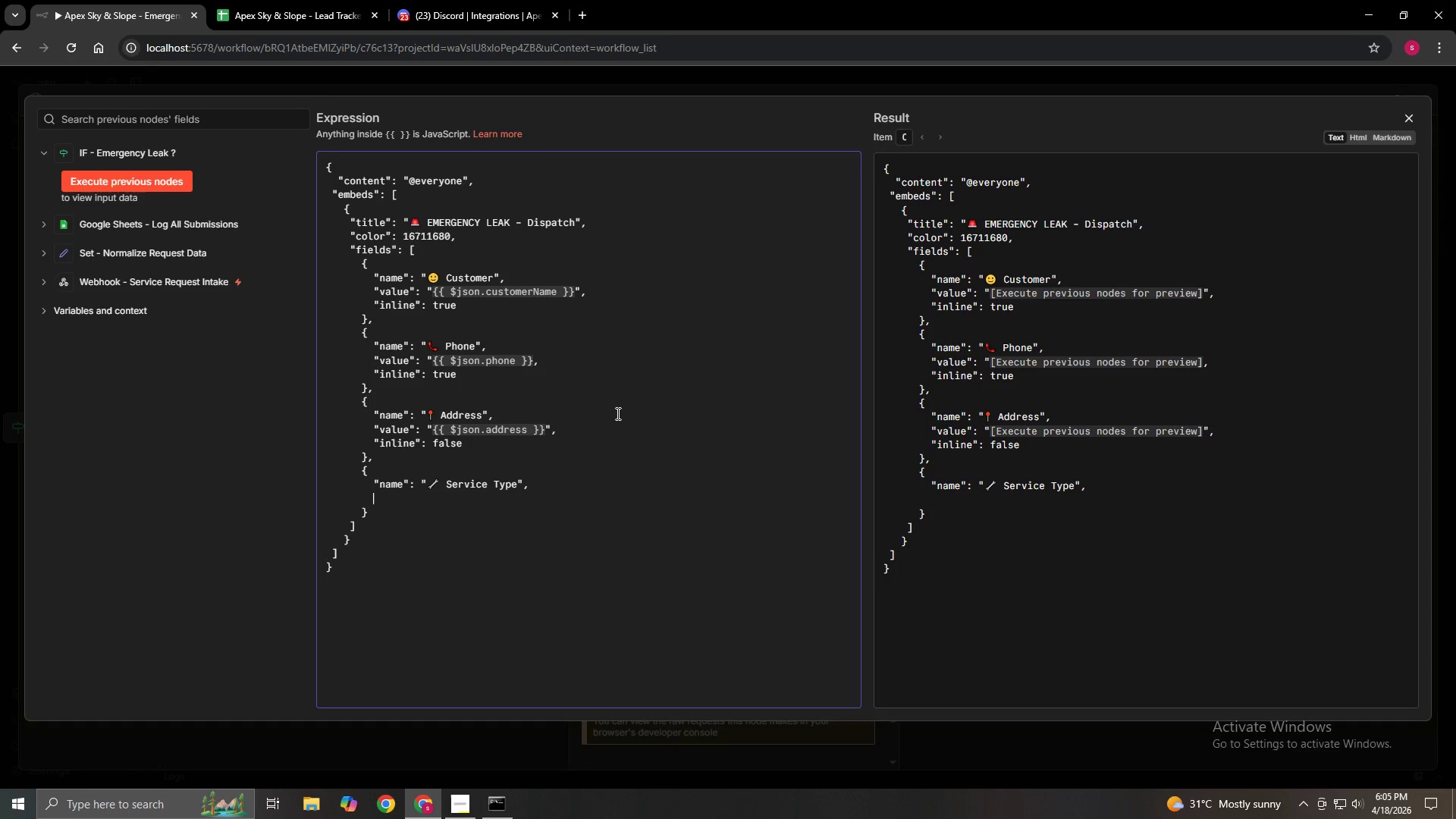 
key(ArrowDown)
 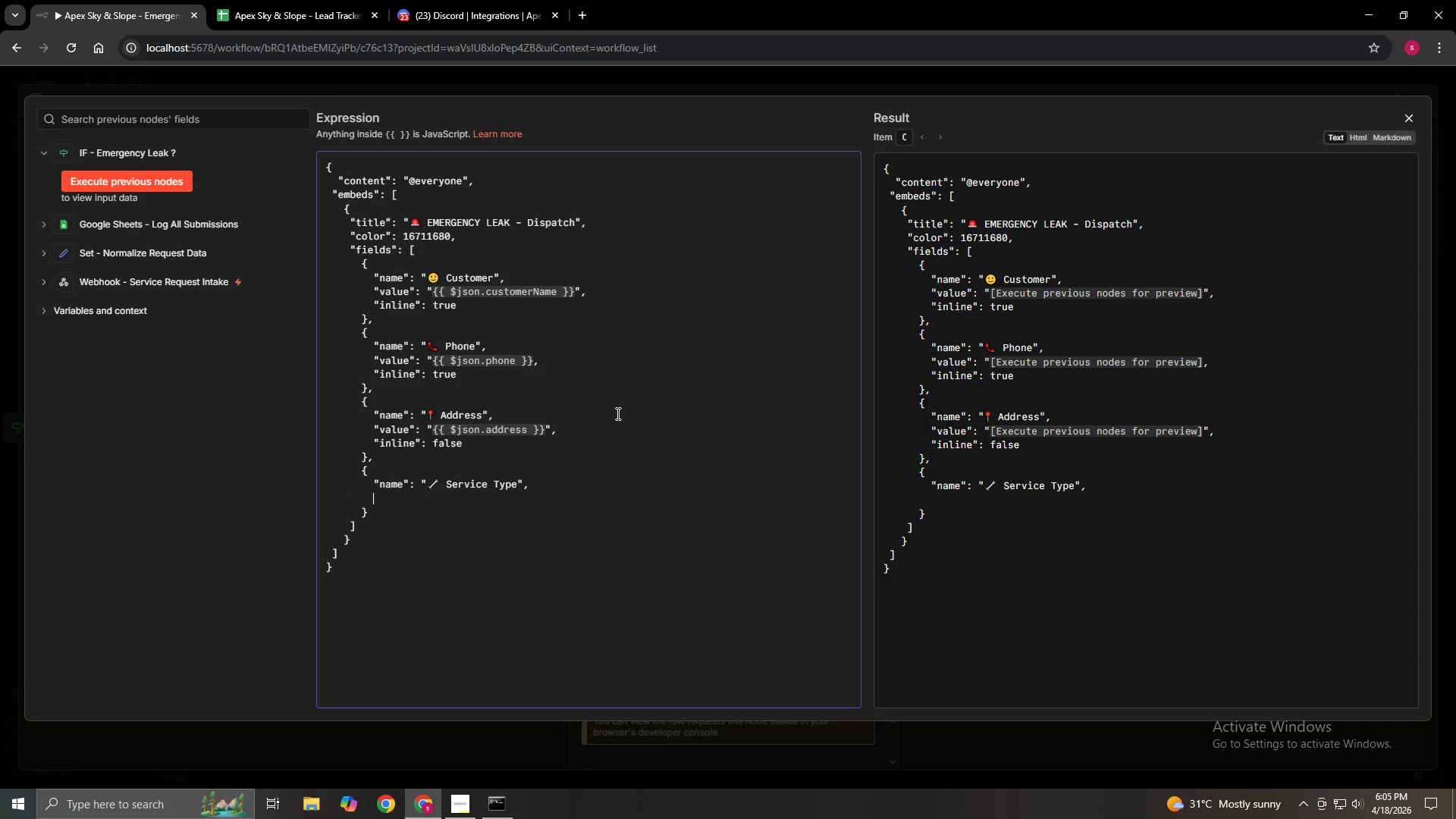 
type("value": "{{$json)
 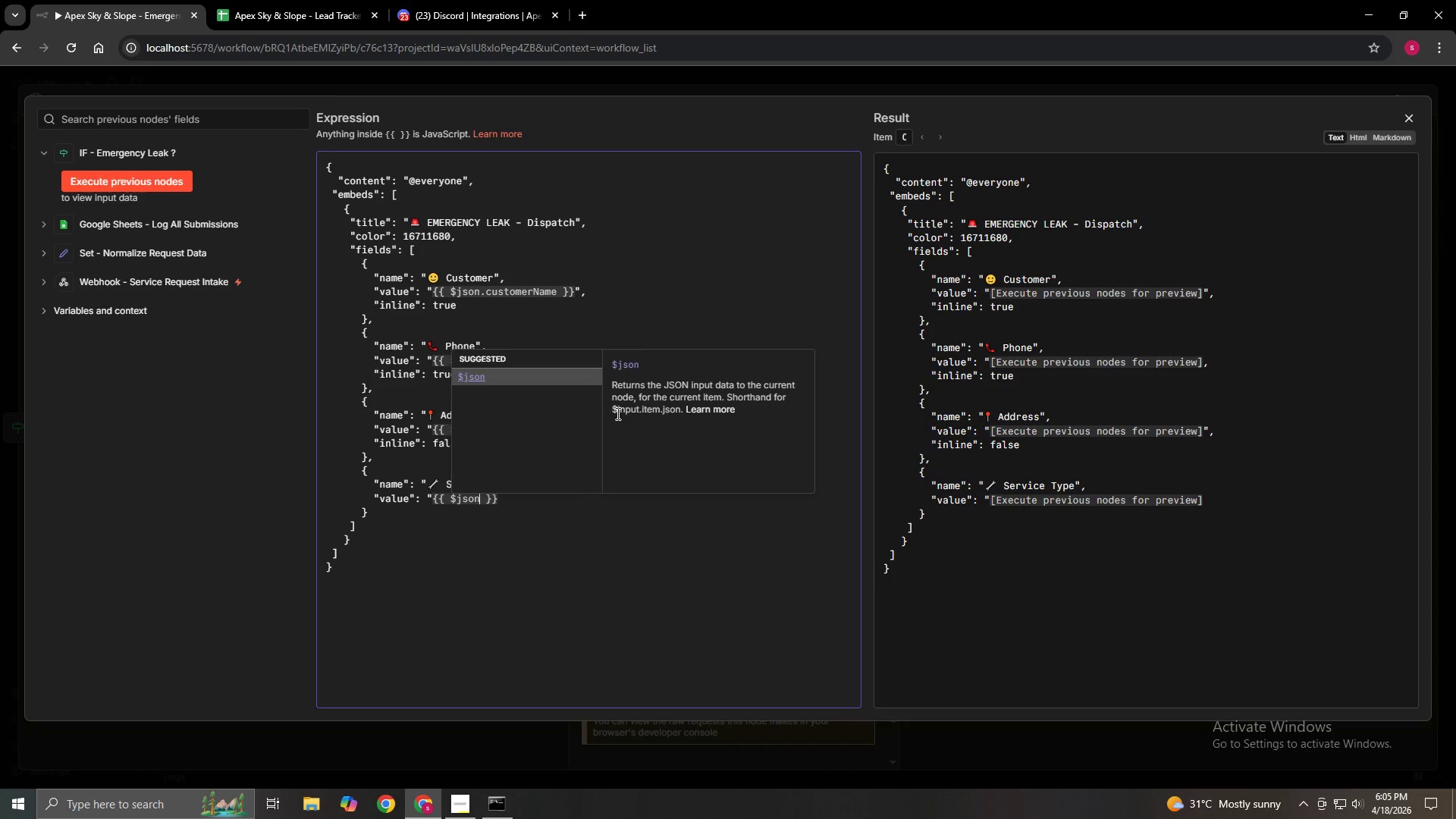 
key(Backspace)
key(Backspace)
key(Backspace)
key(Backspace)
key(Backspace)
key(Backspace)
key(Backspace)
key(Backspace)
type([Delete][Delete][Delete]Emergency Leak",)
 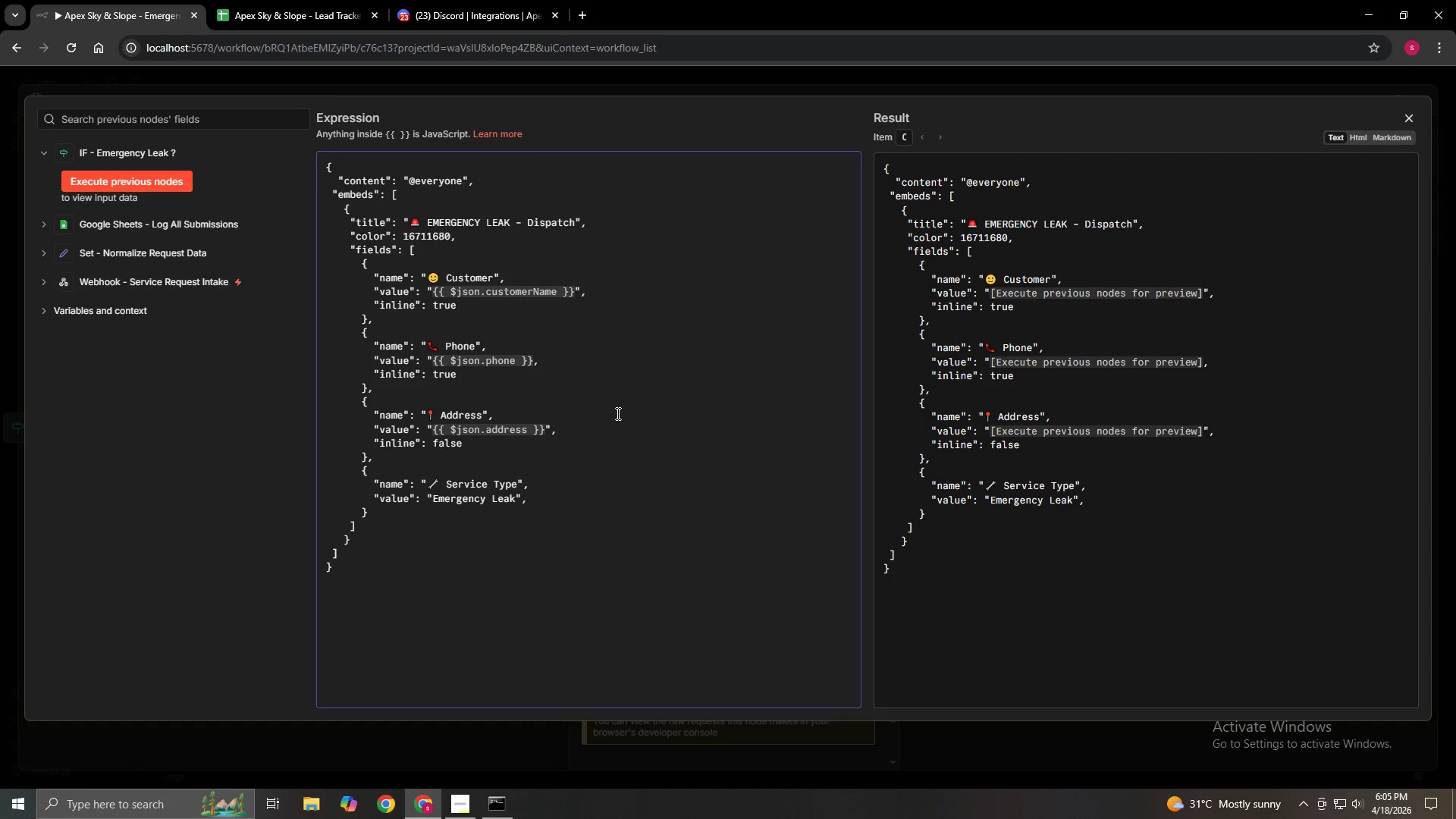 
key(Enter)
 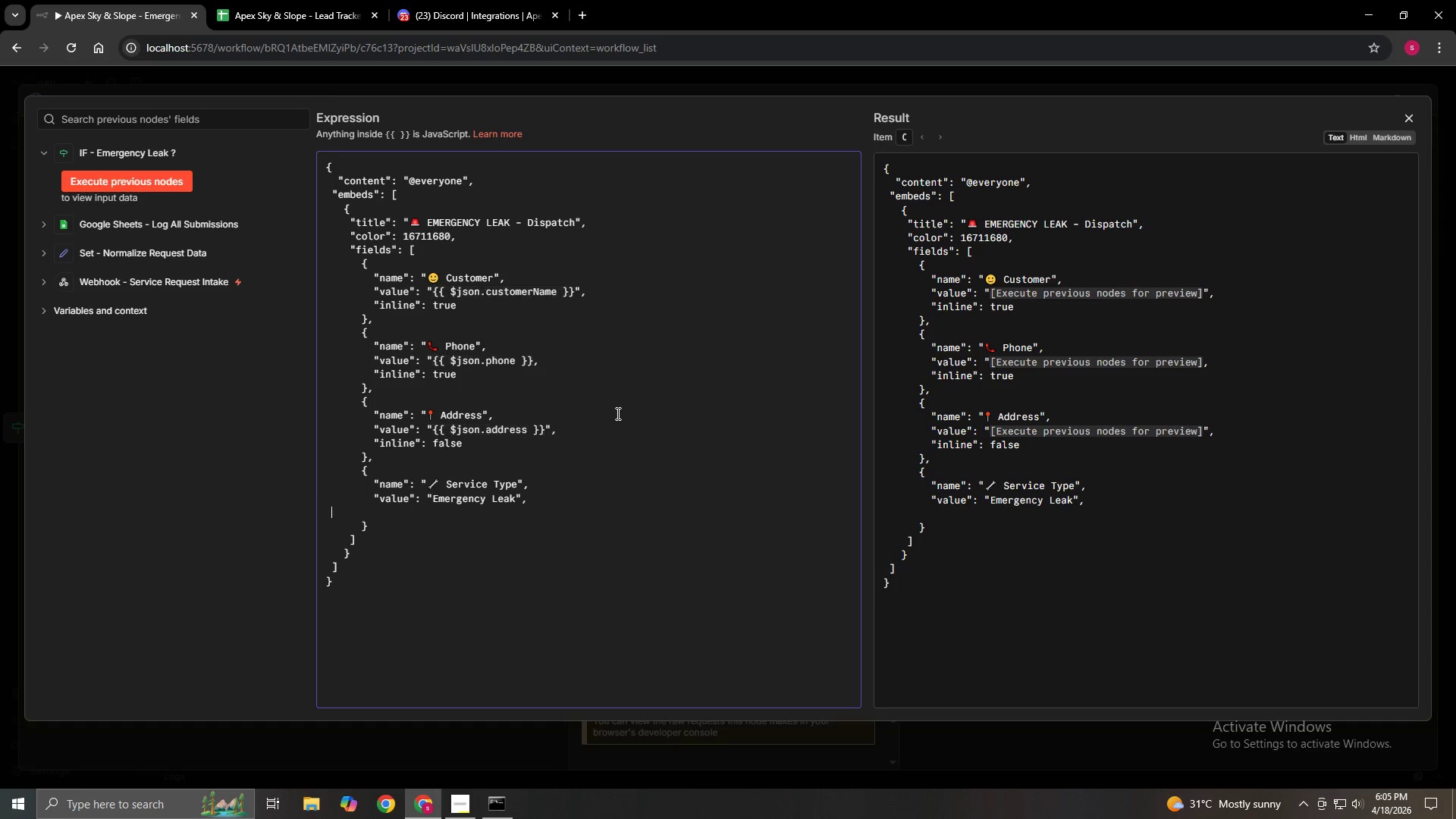 
hold_key(key=Space, duration=0.69)
 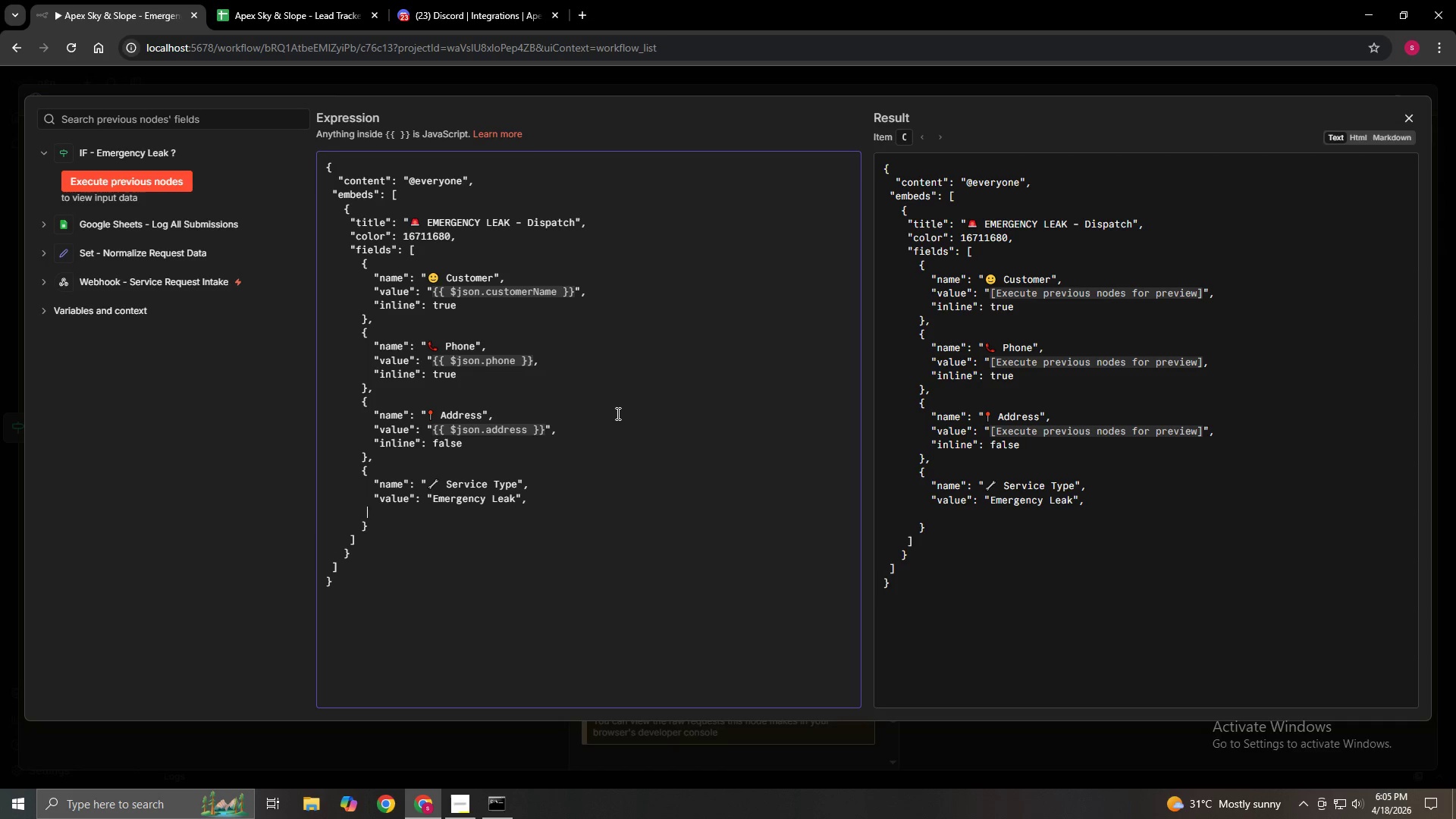 
type(  )
key(Backspace)
type("inline":)
 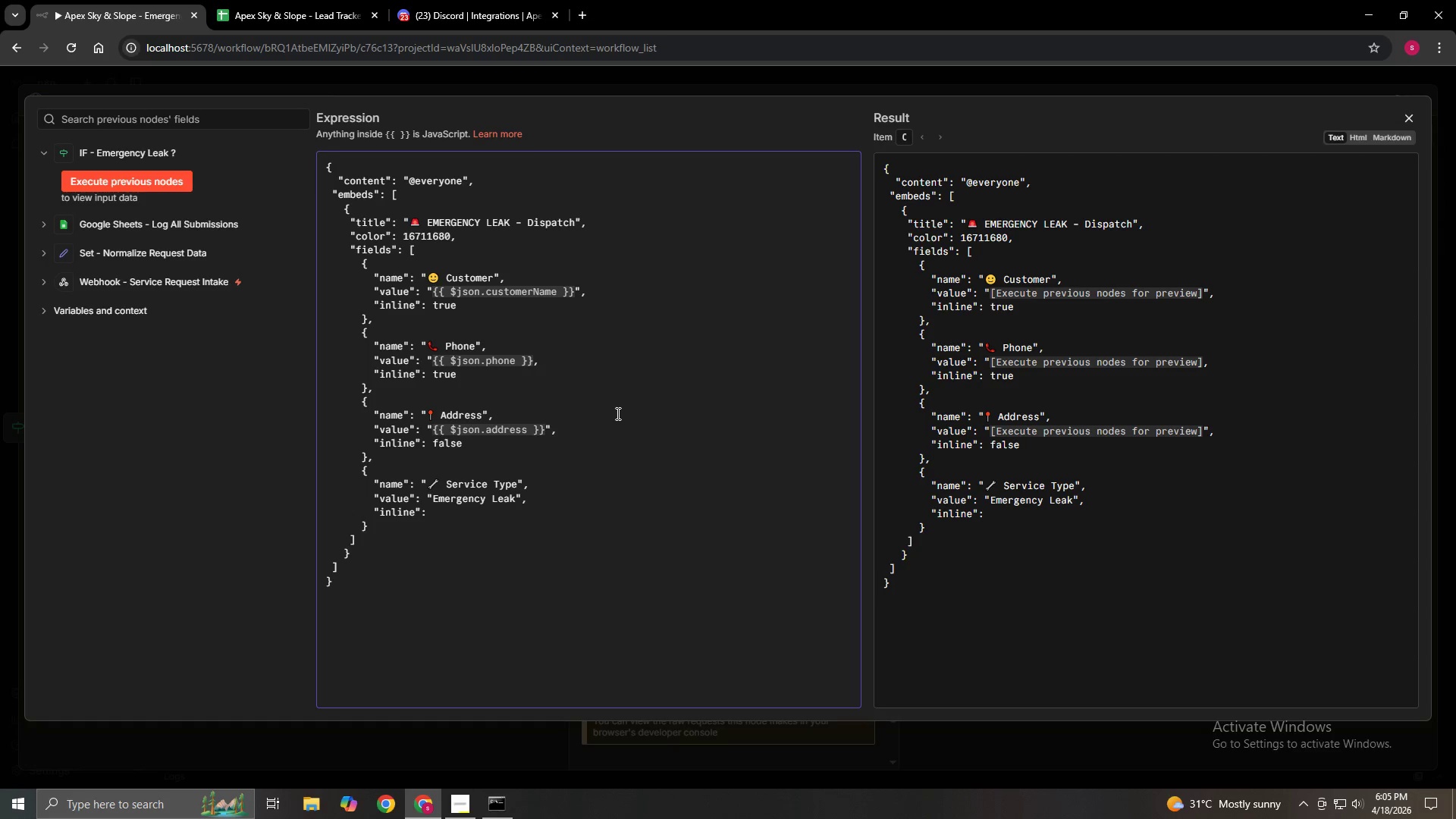 
wait(5.5)
 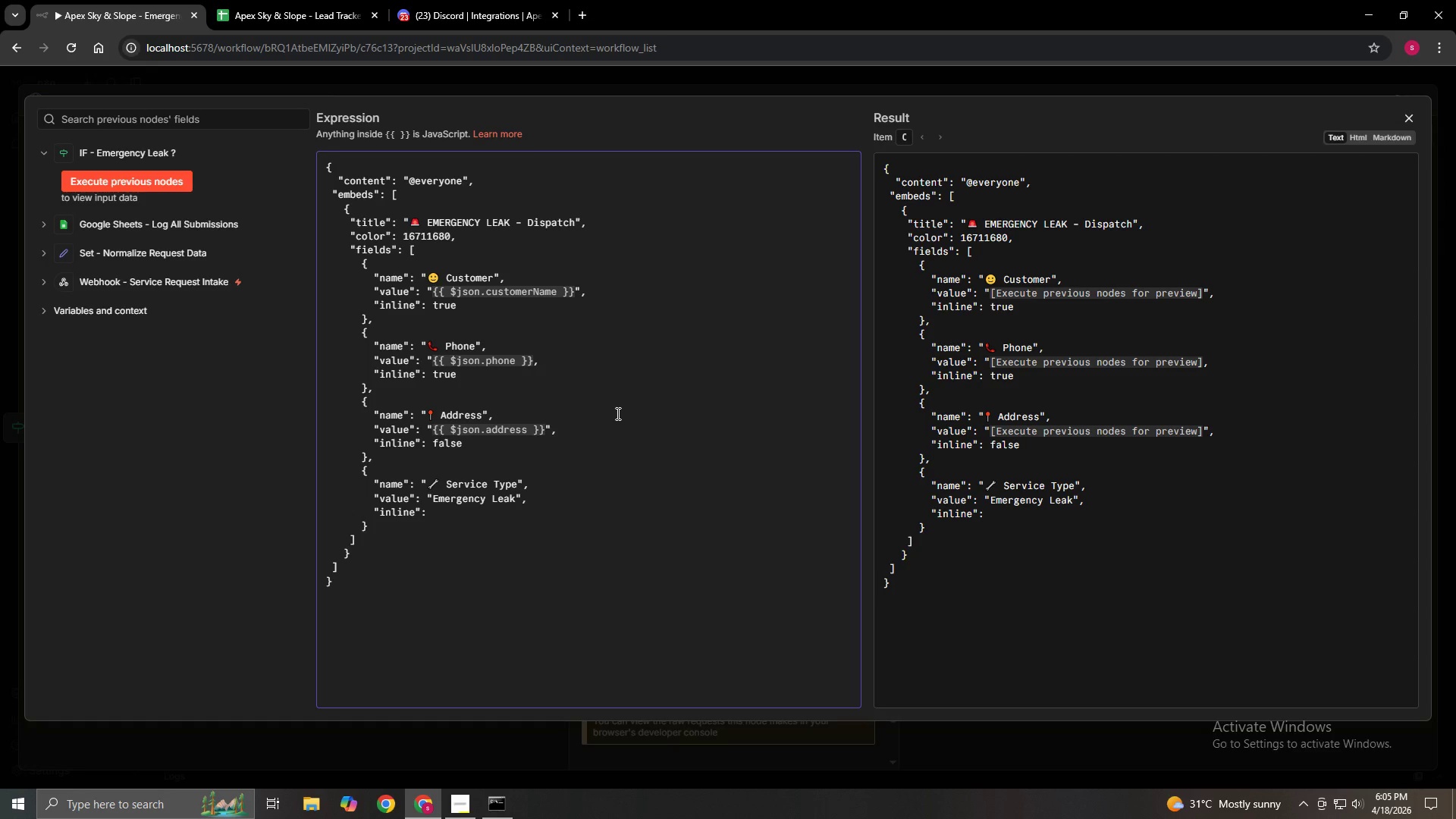 
type( true)
 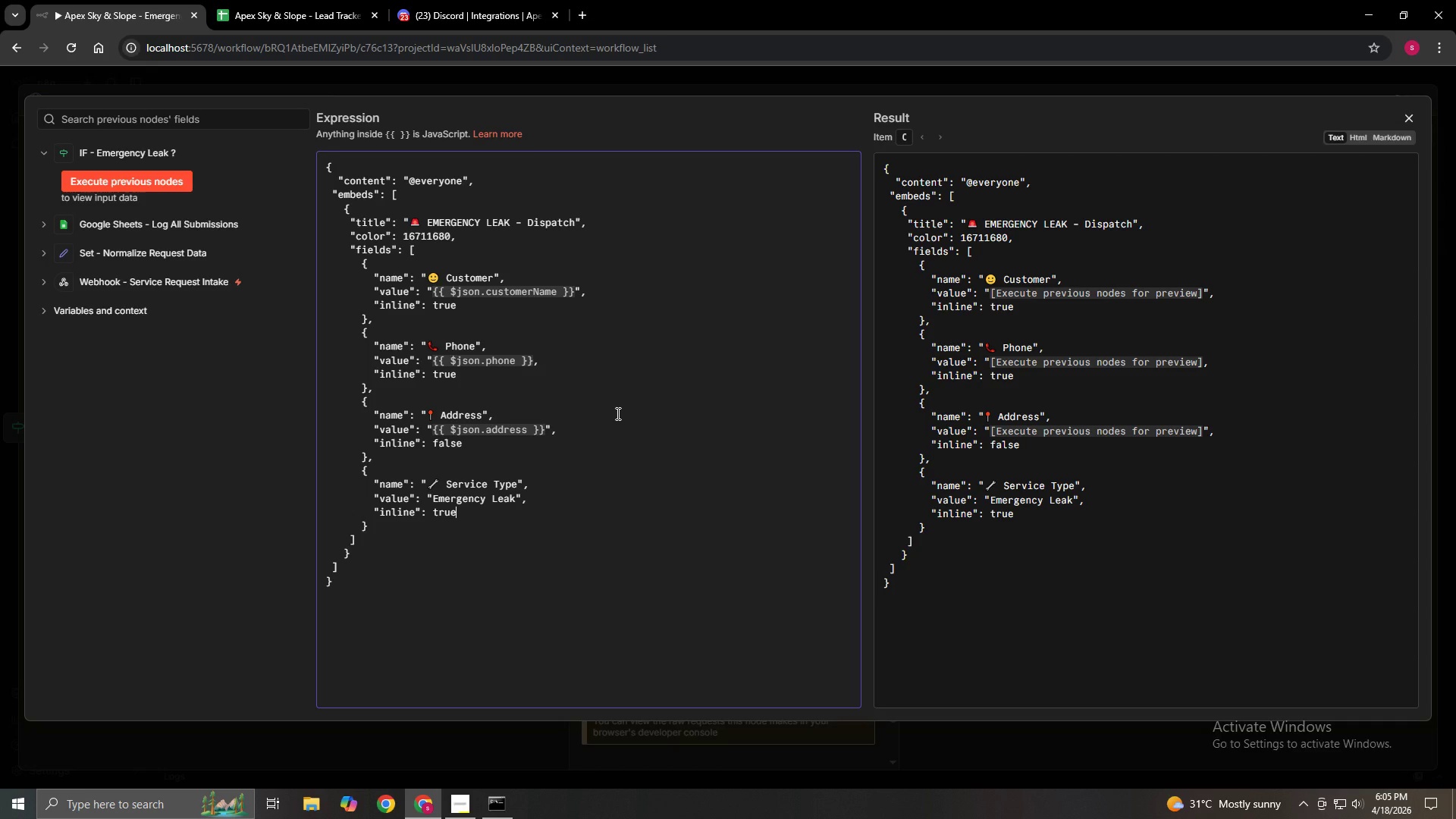 
key(ArrowDown)
 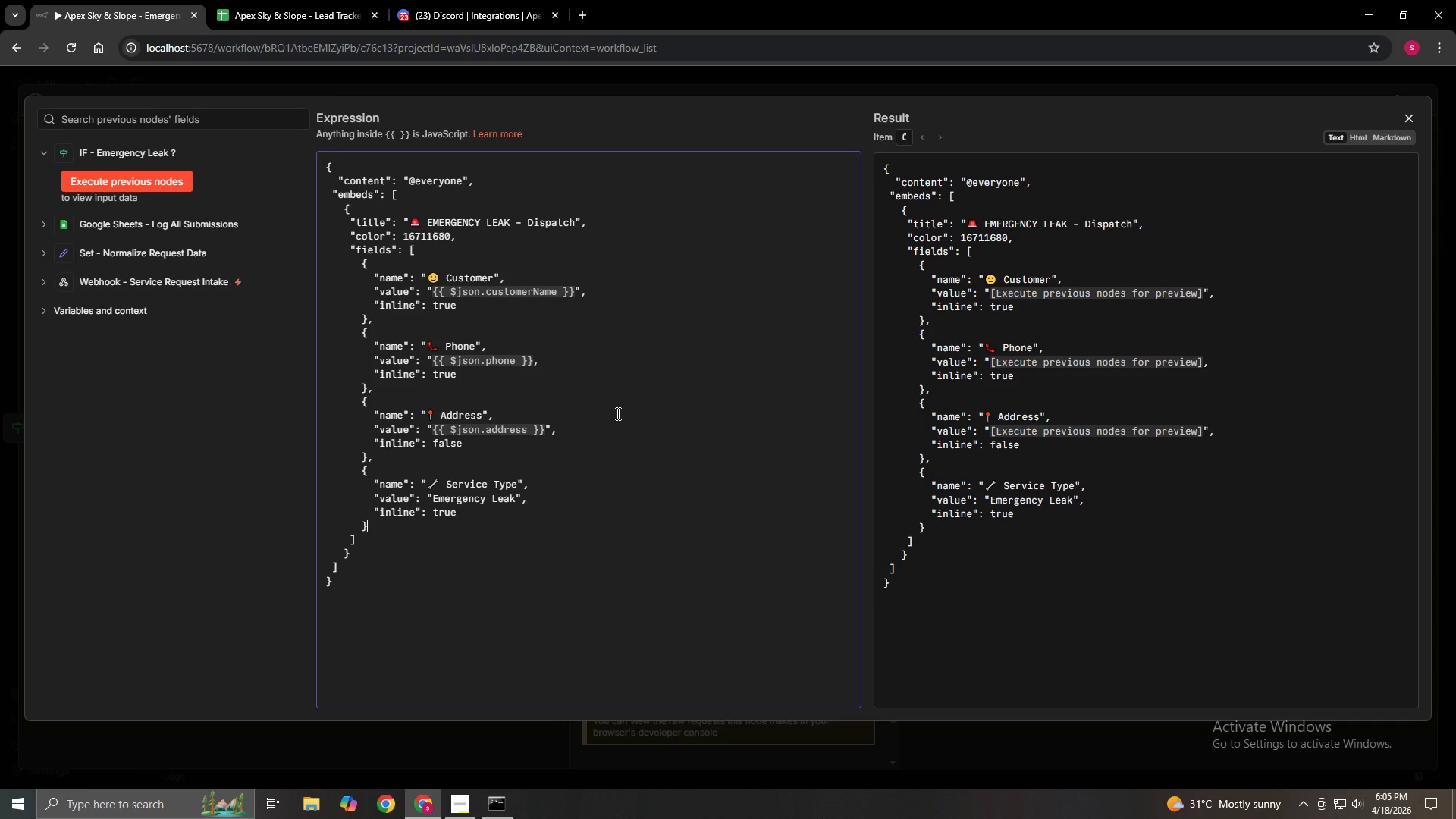 
key(Comma)
 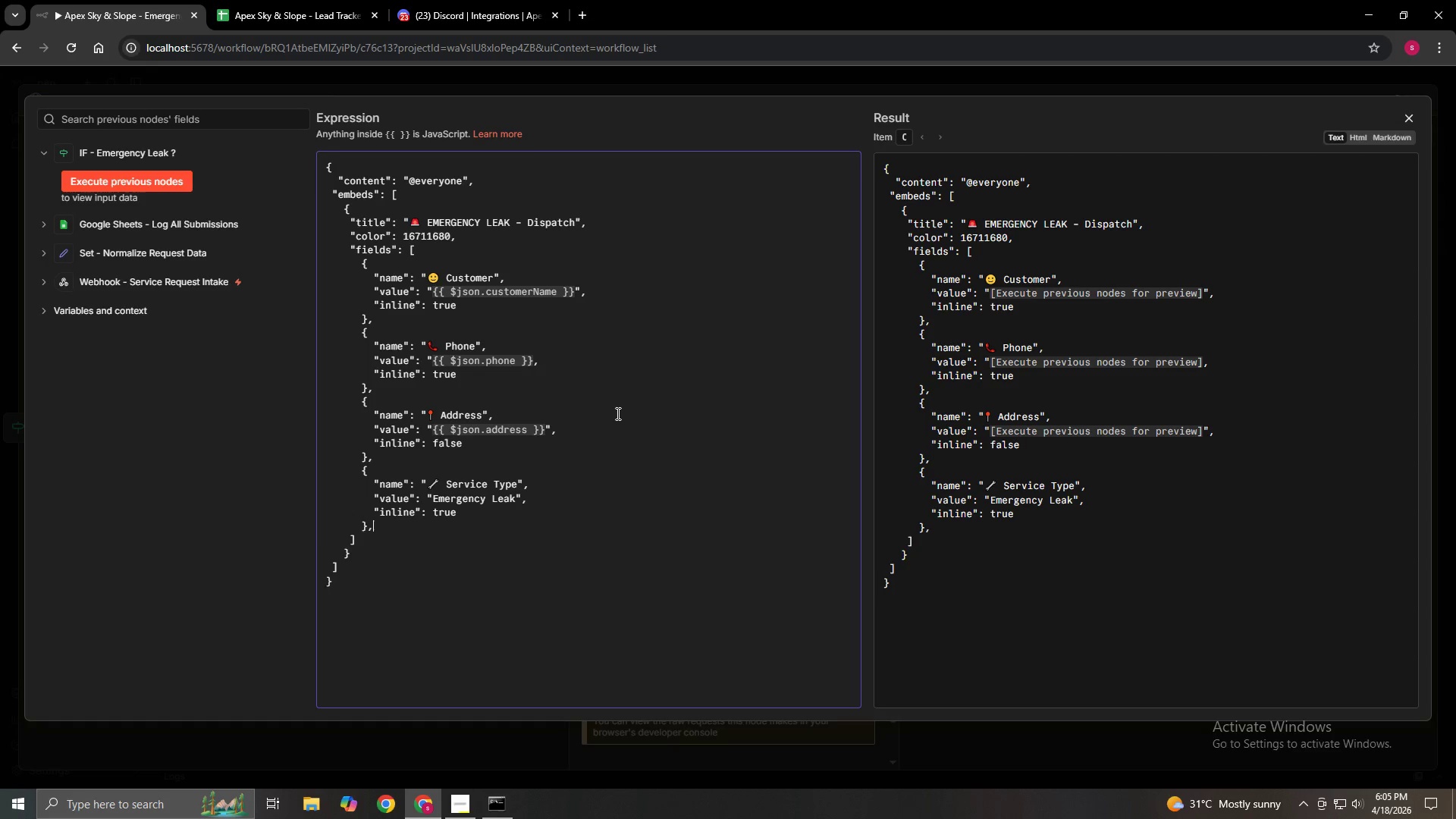 
key(Enter)
 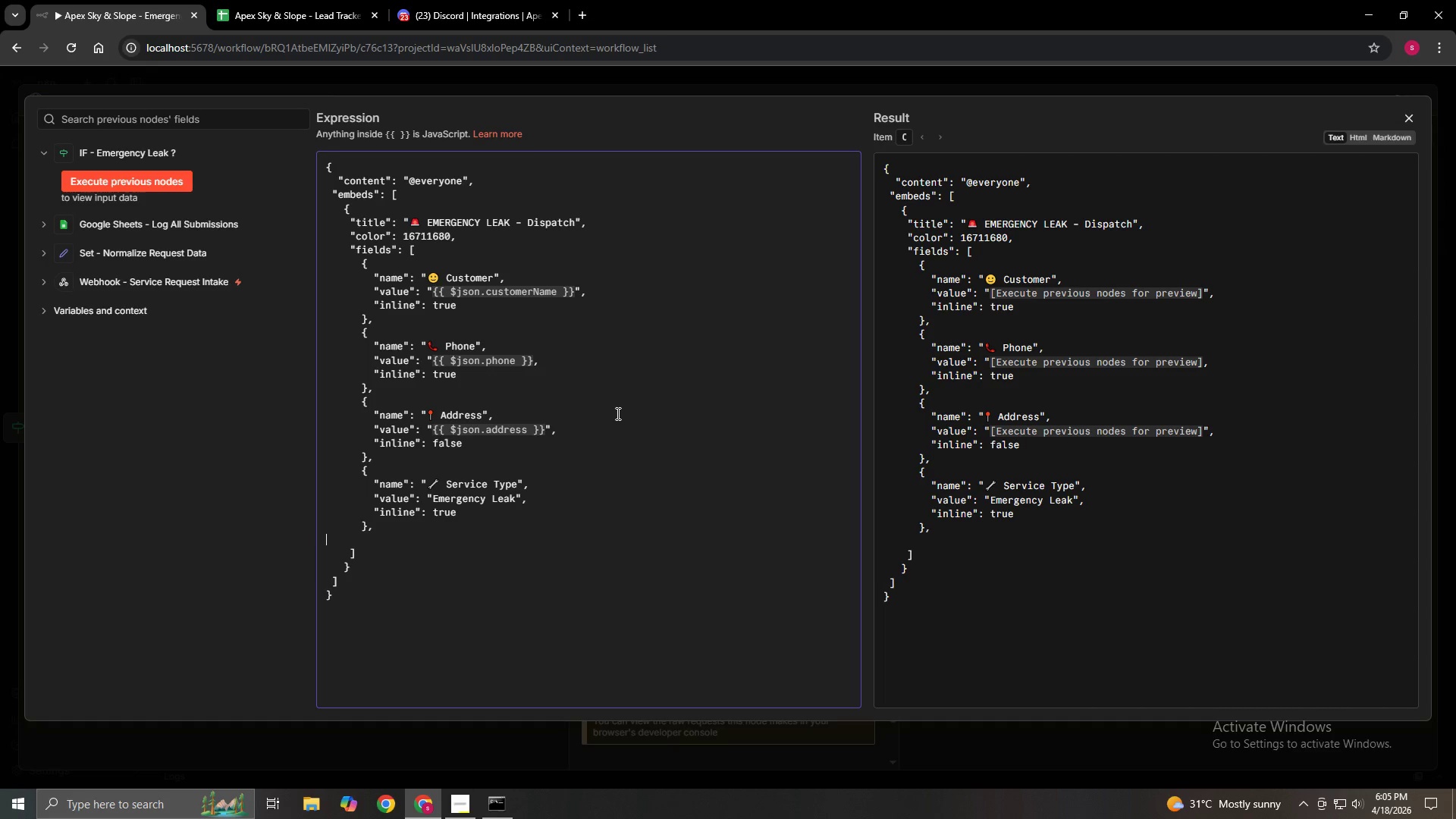 
key(Space)
 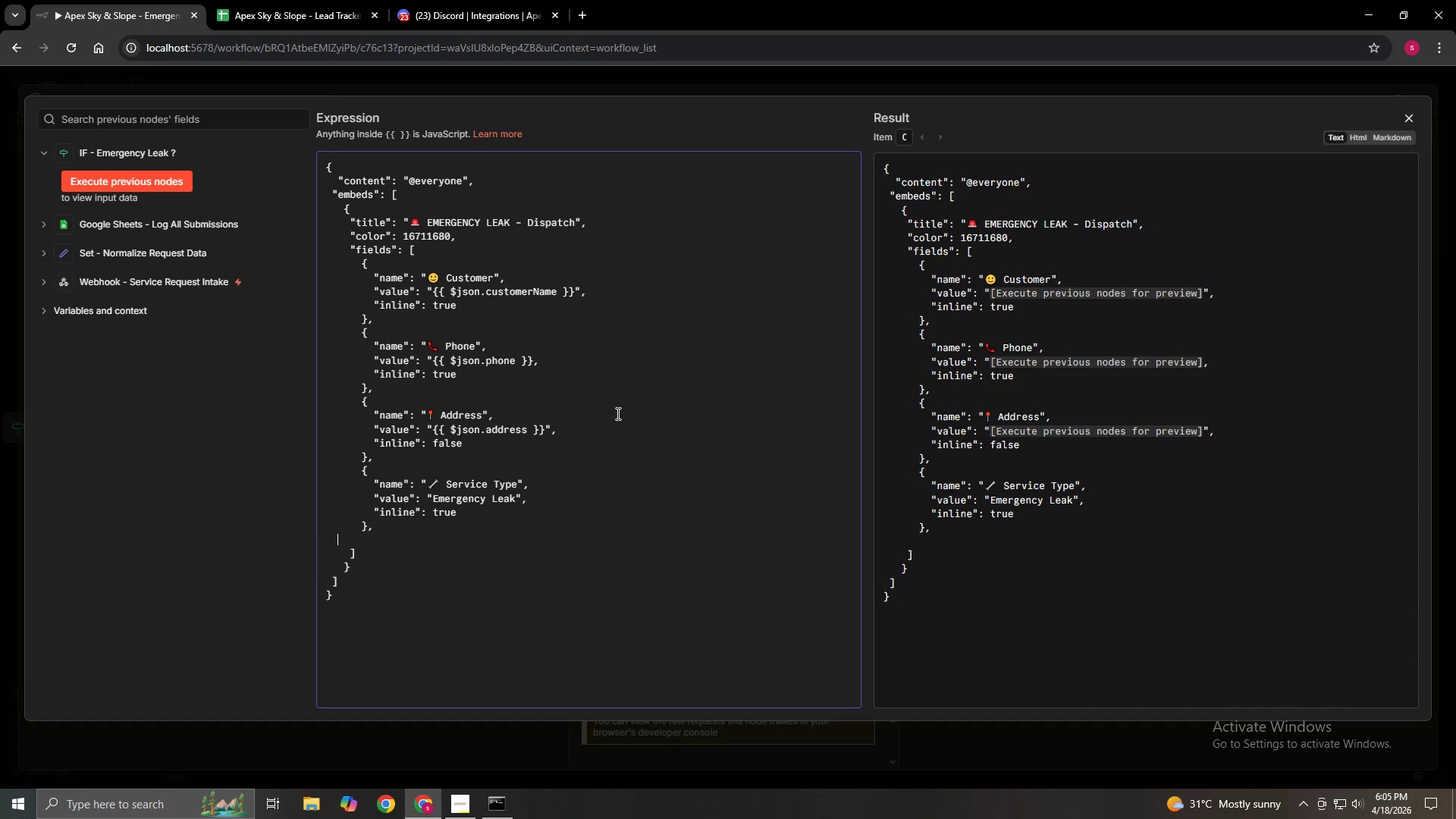 
key(Space)
 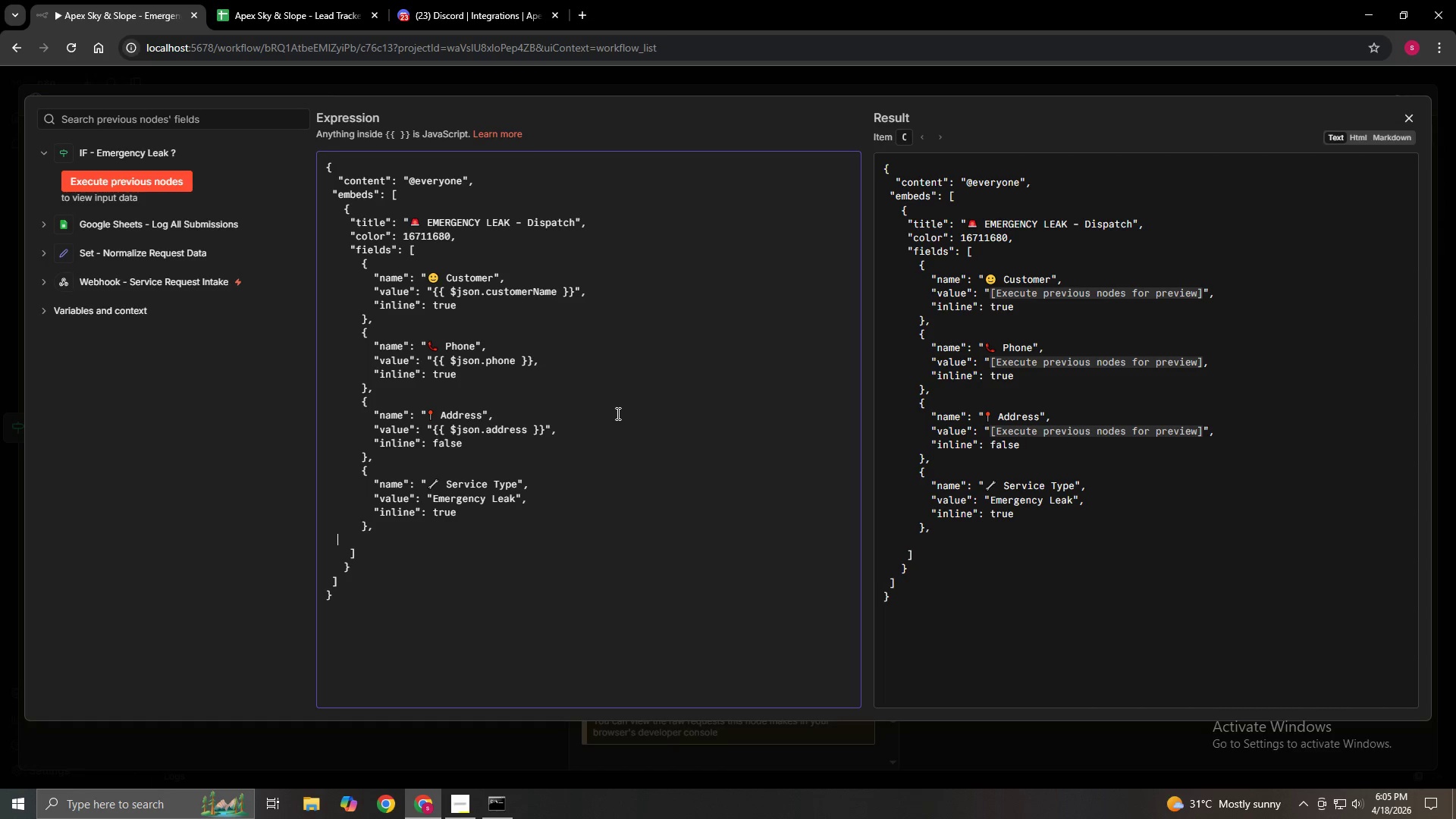 
key(Space)
 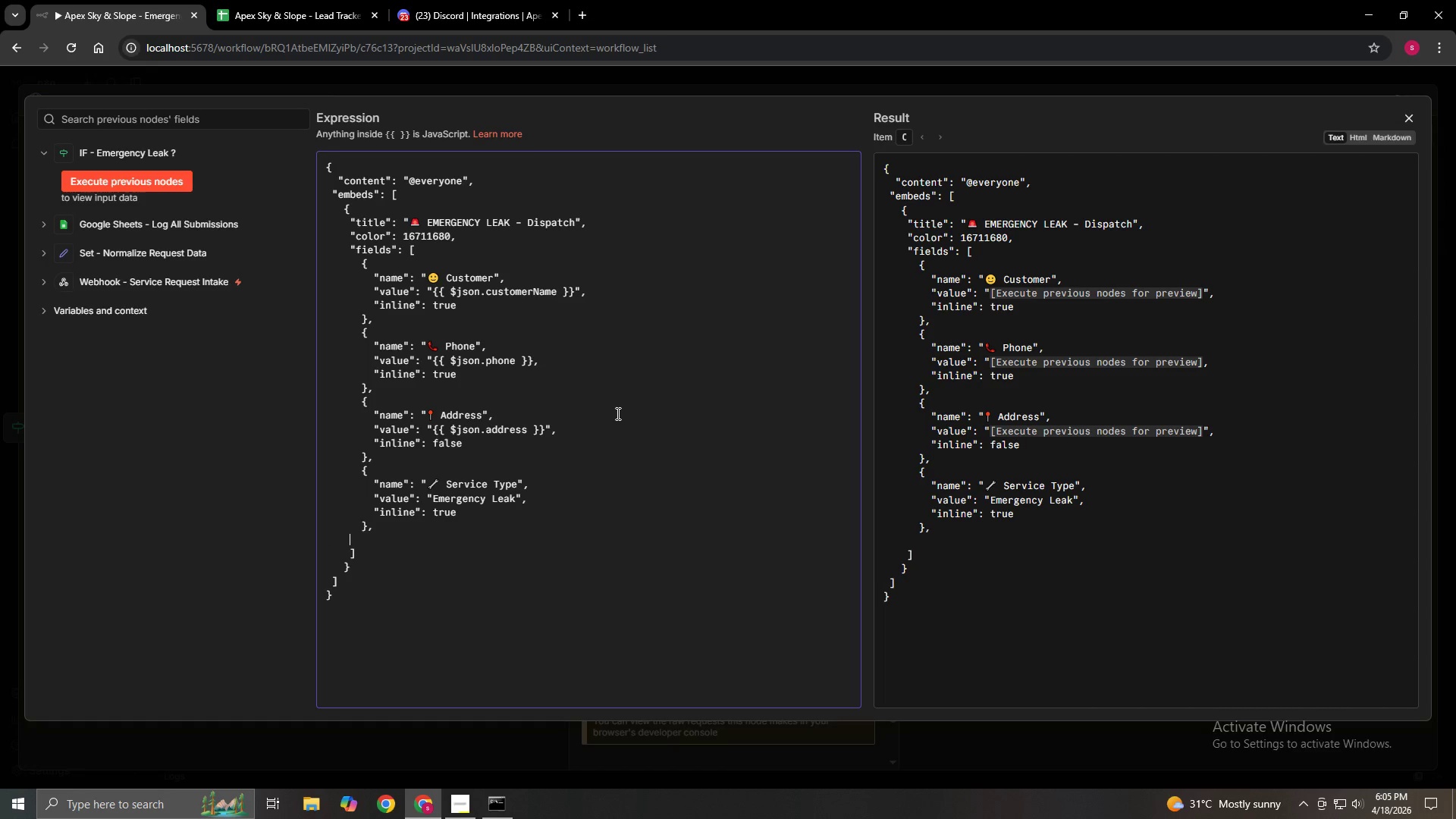 
key(Space)
 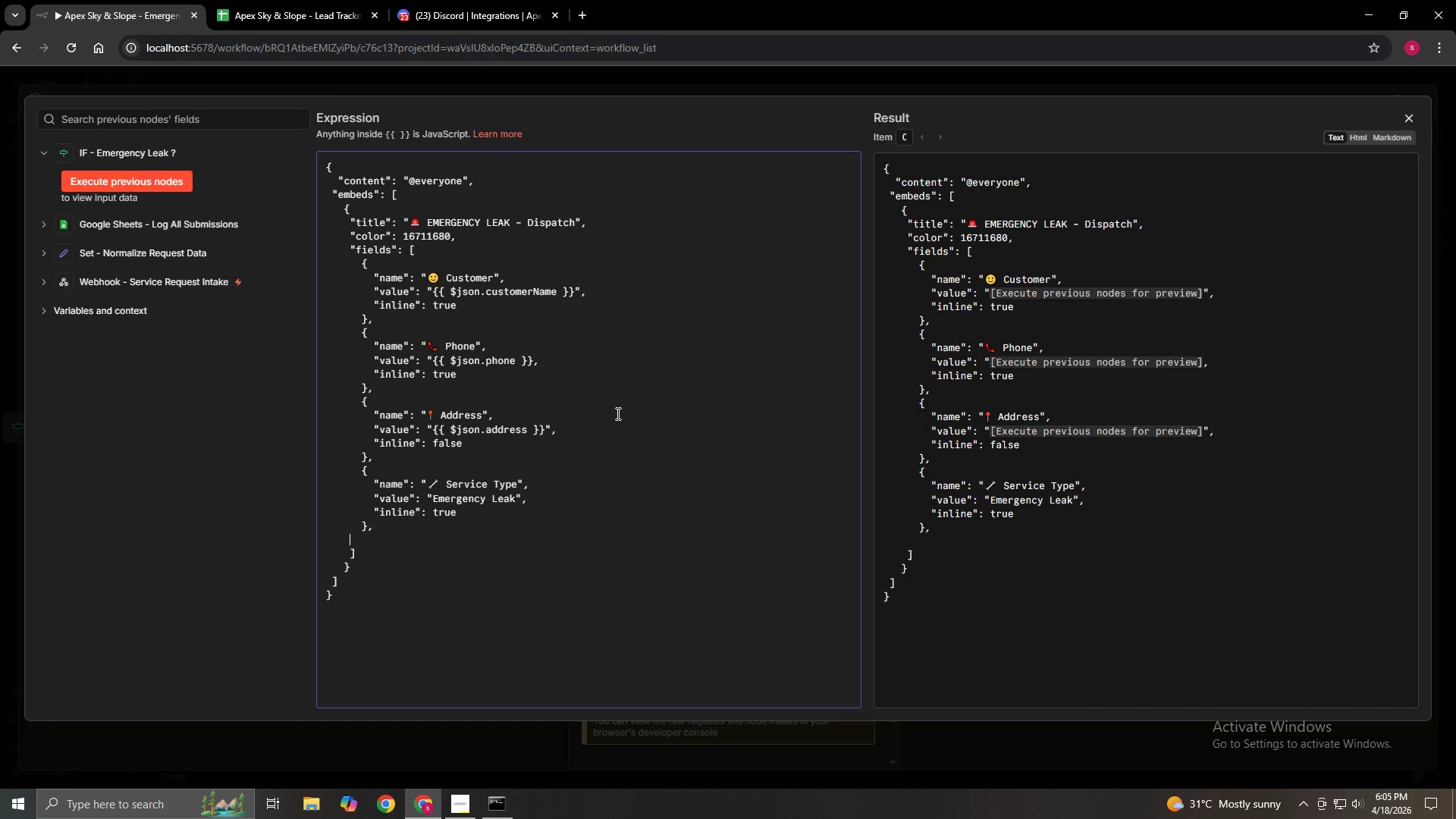 
key(Space)
 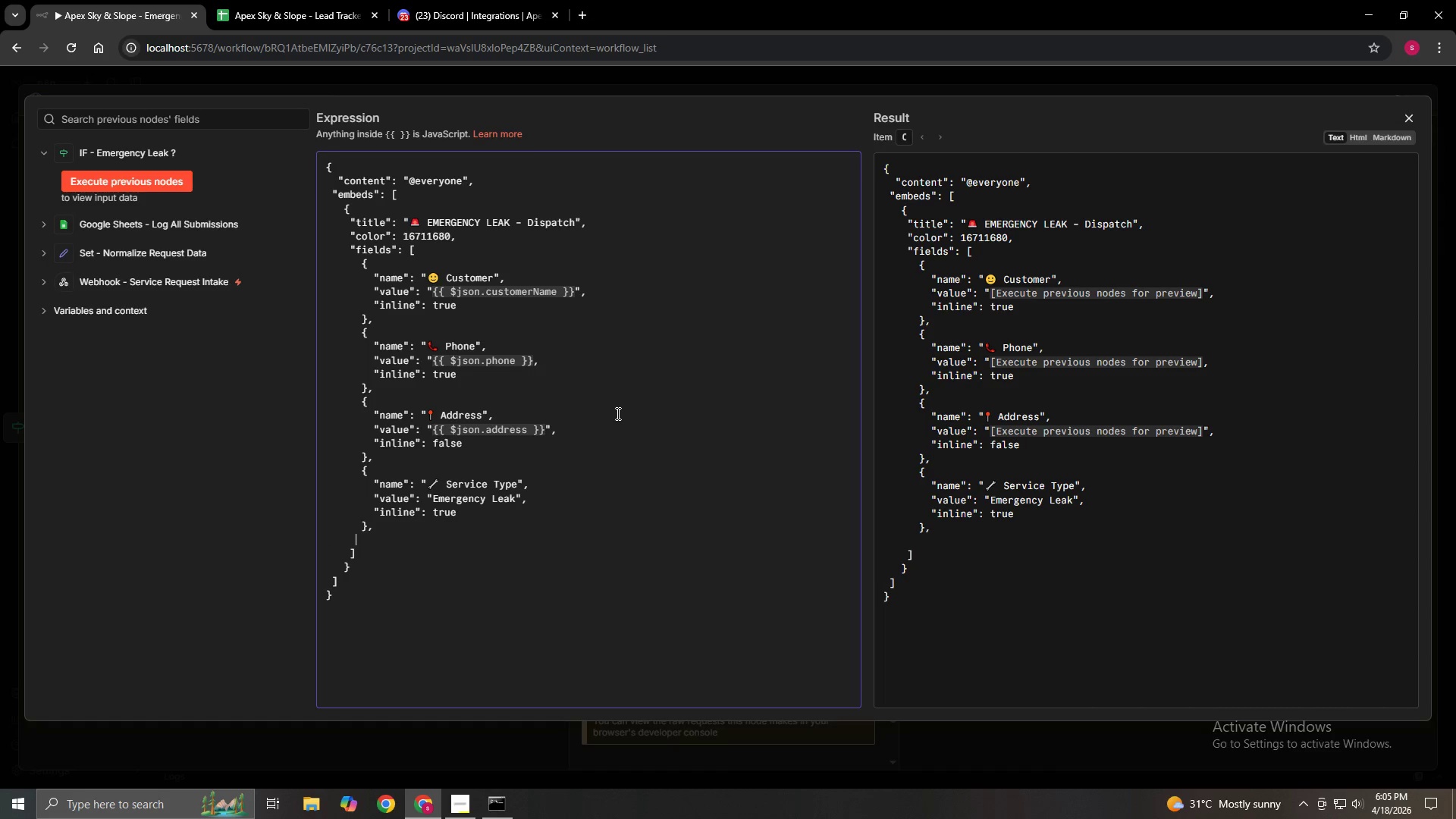 
key(Space)
 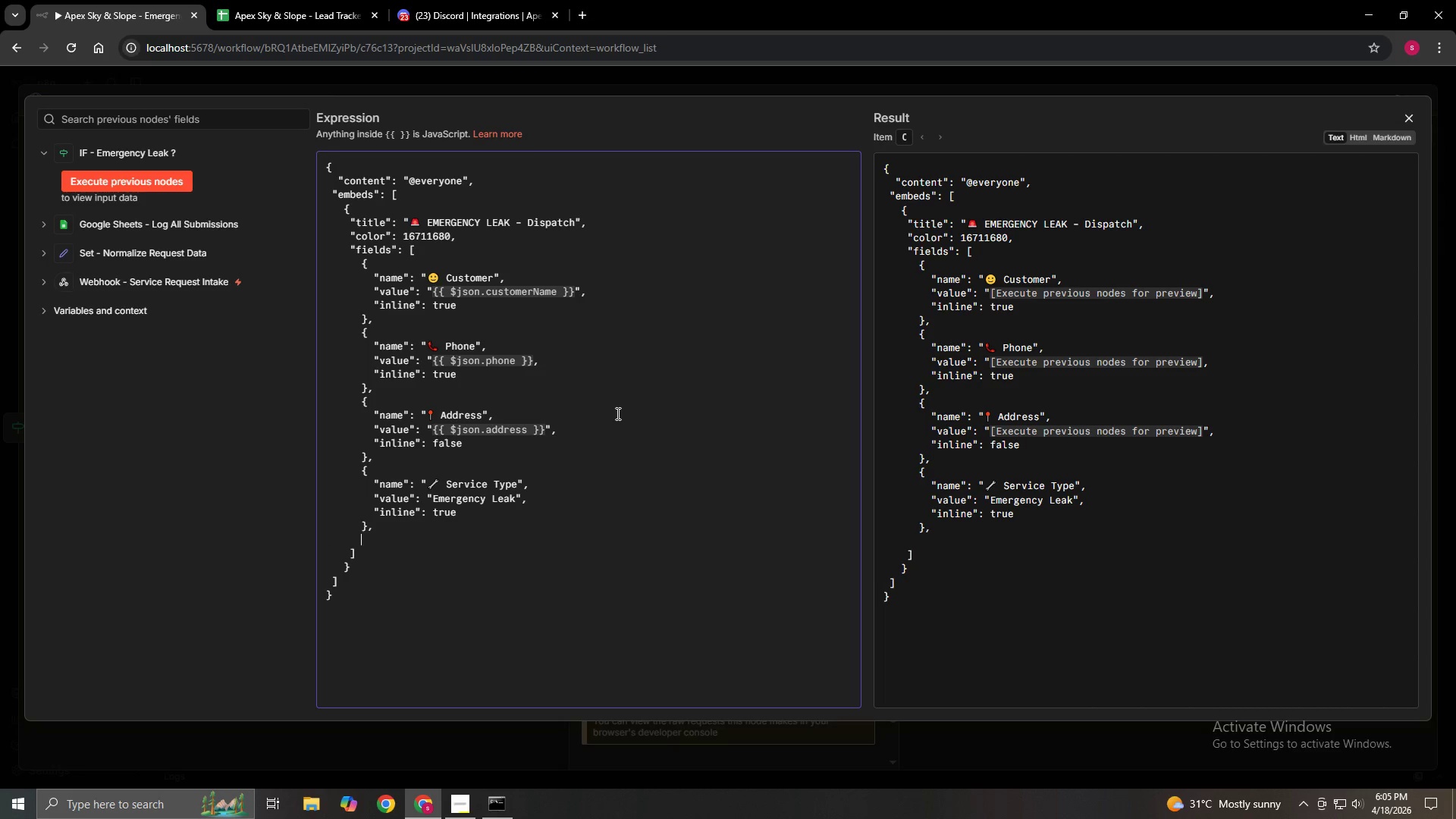 
key(Shift+BracketLeft)
 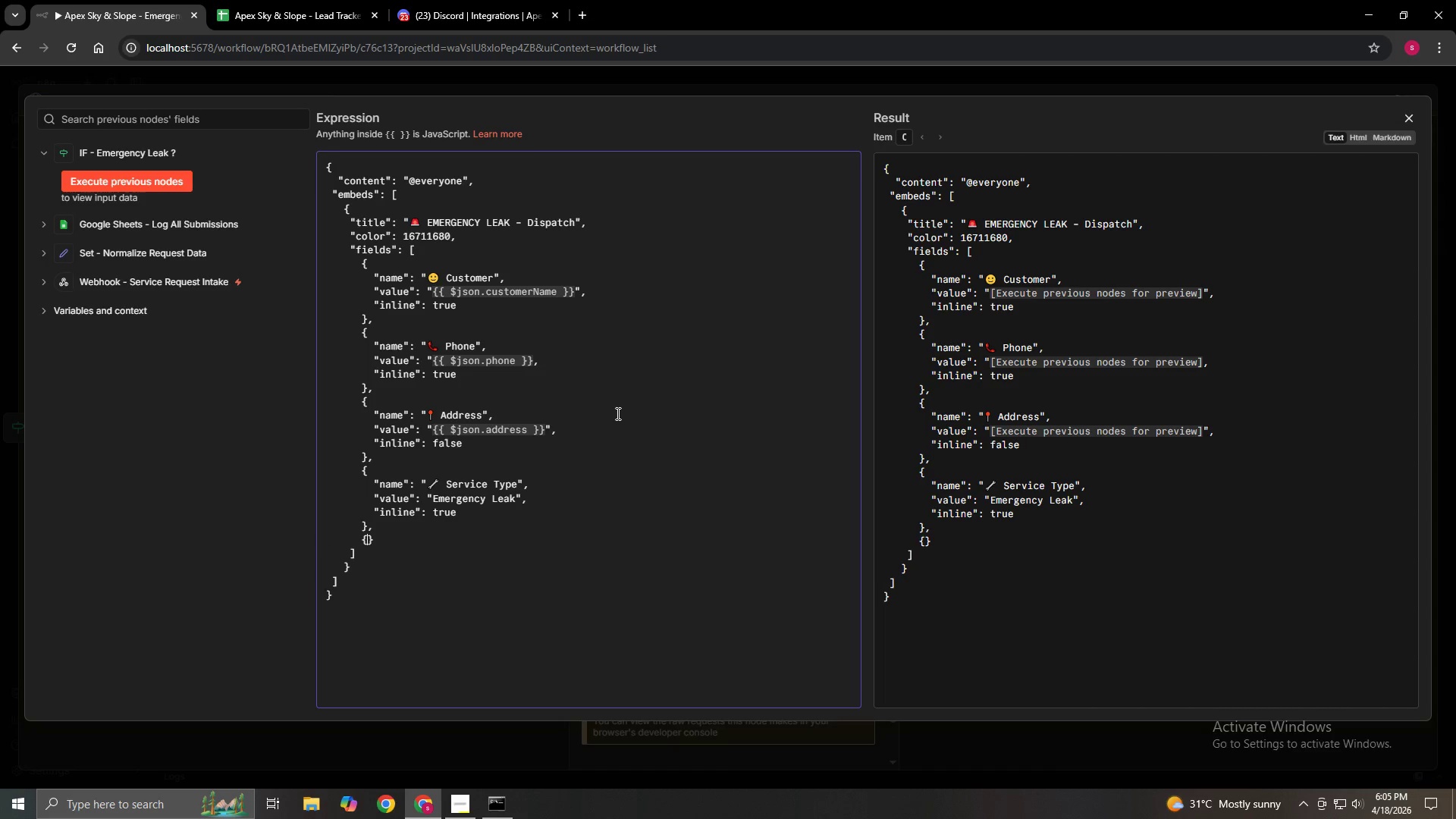 
key(Enter)
 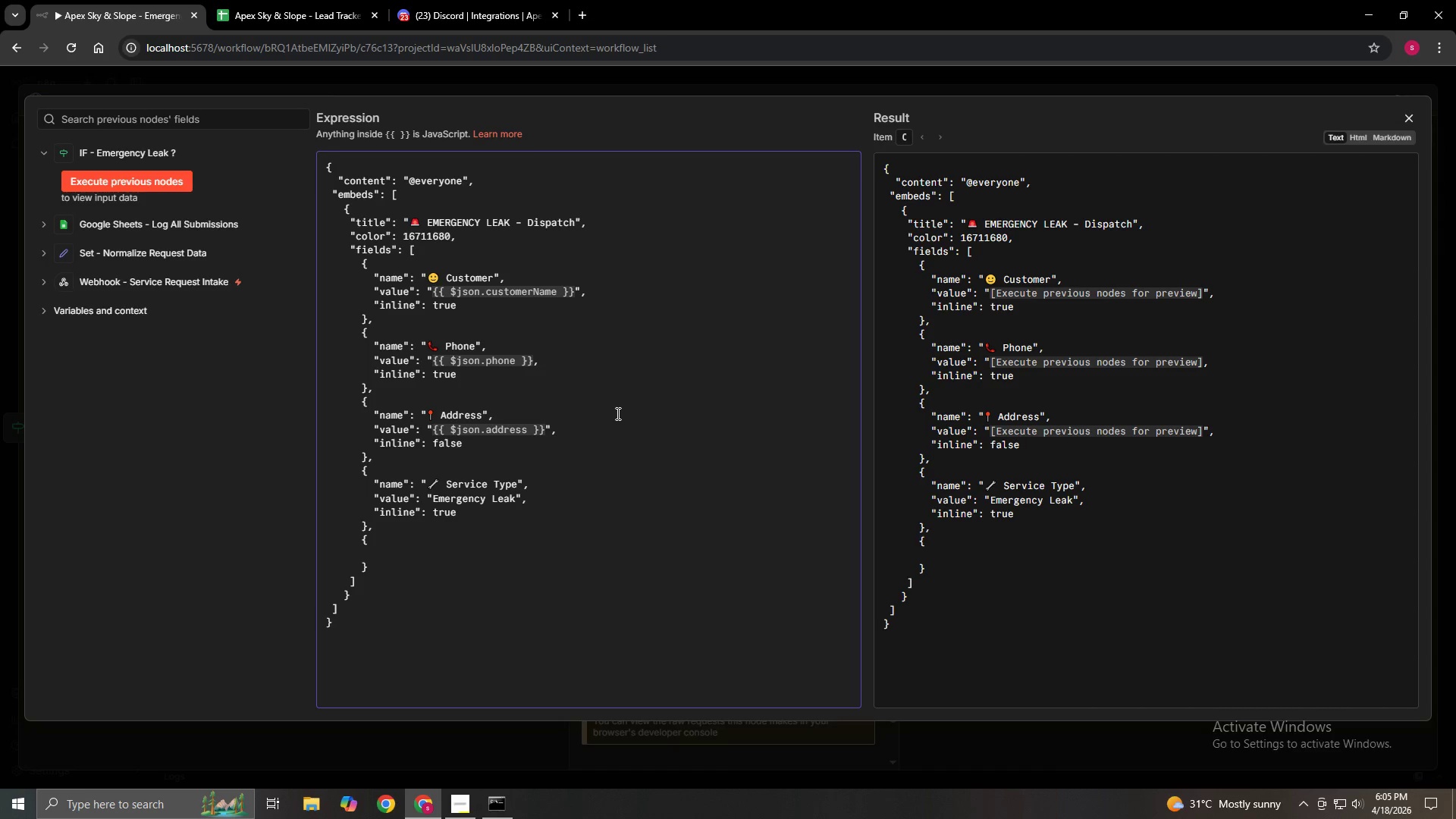 
hold_key(key=Space, duration=0.7)
 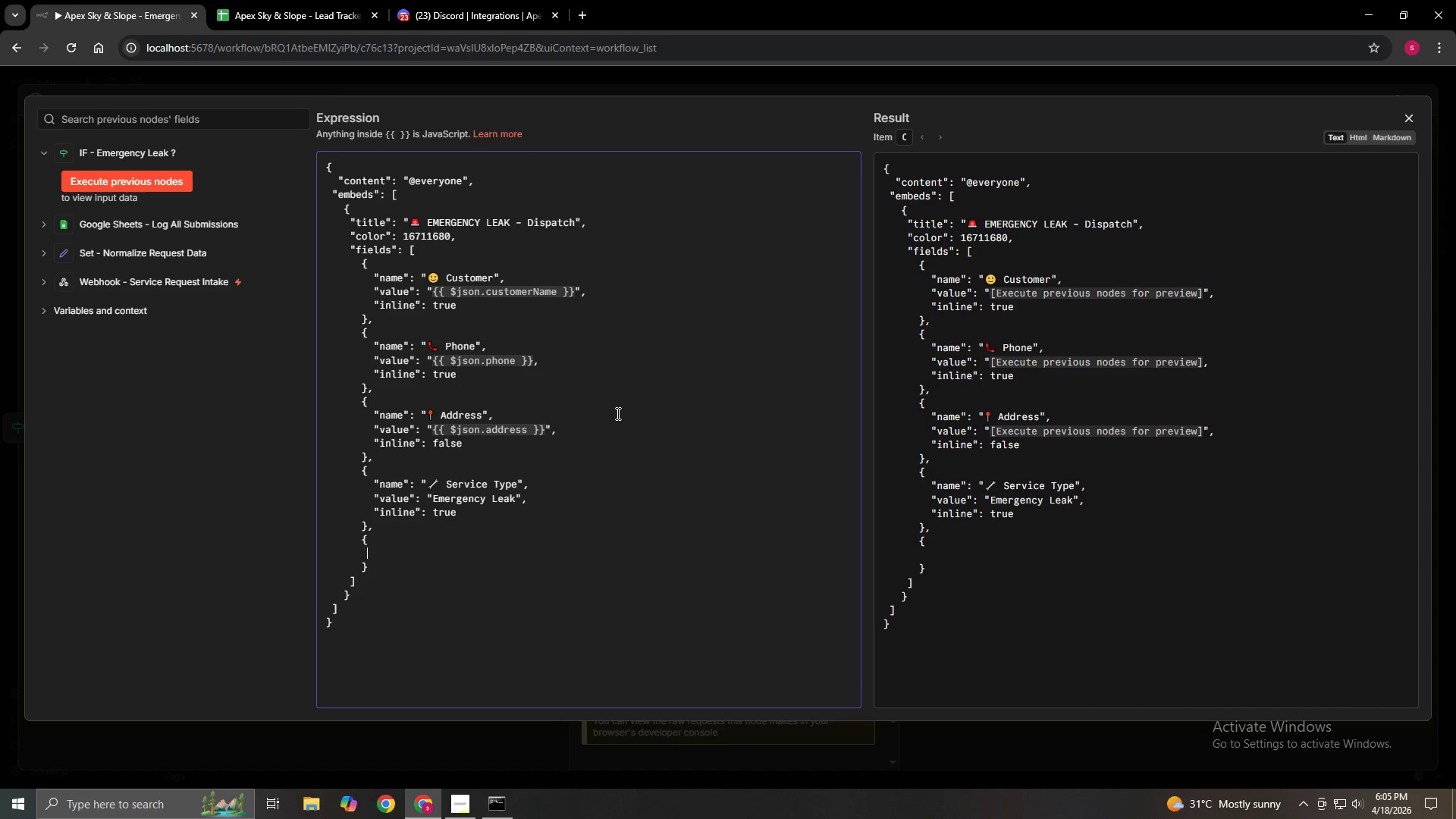 
hold_key(key=ShiftLeft, duration=0.67)
 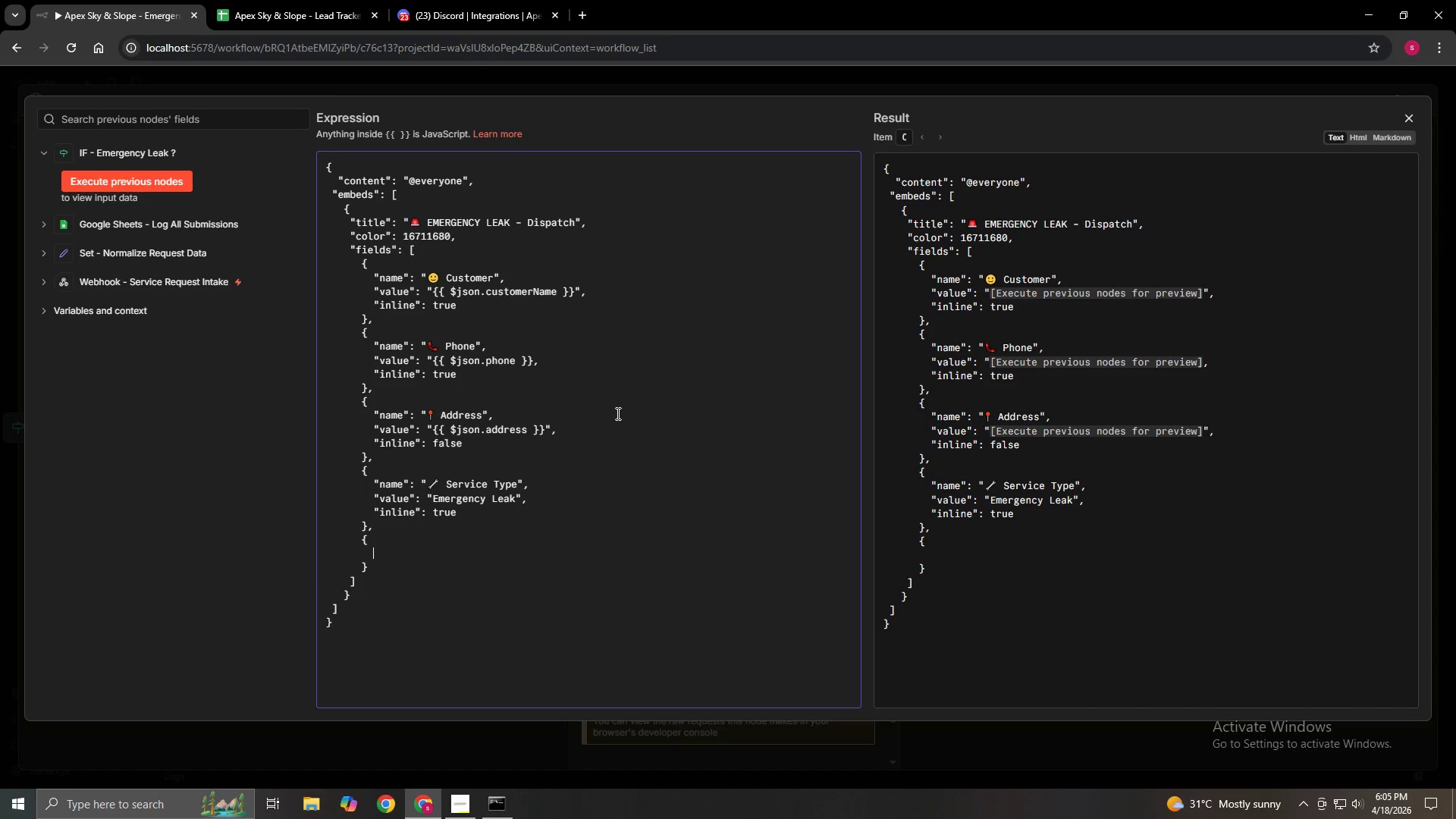 
type( "name": ")
 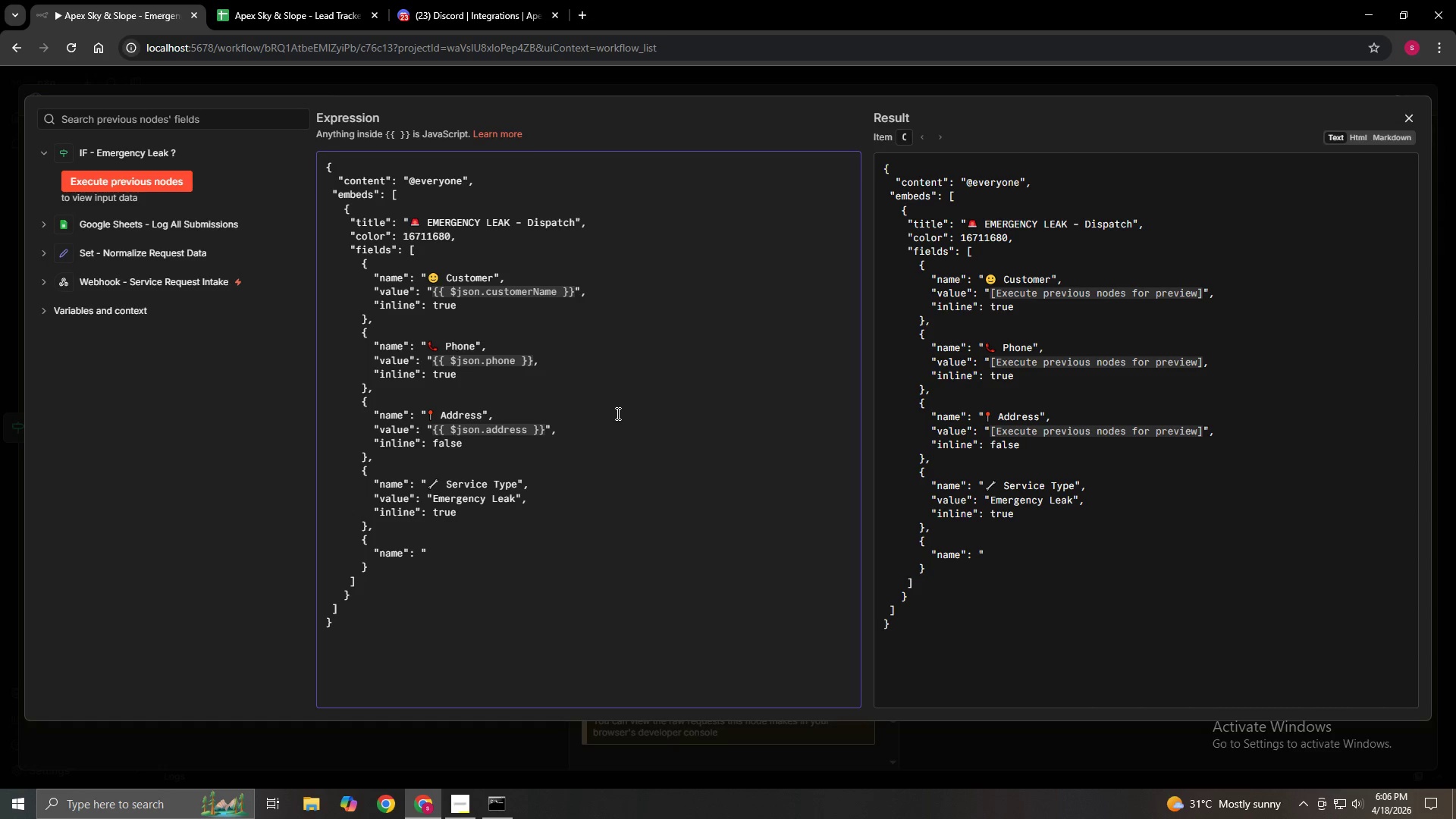 
type(Submitted",)
 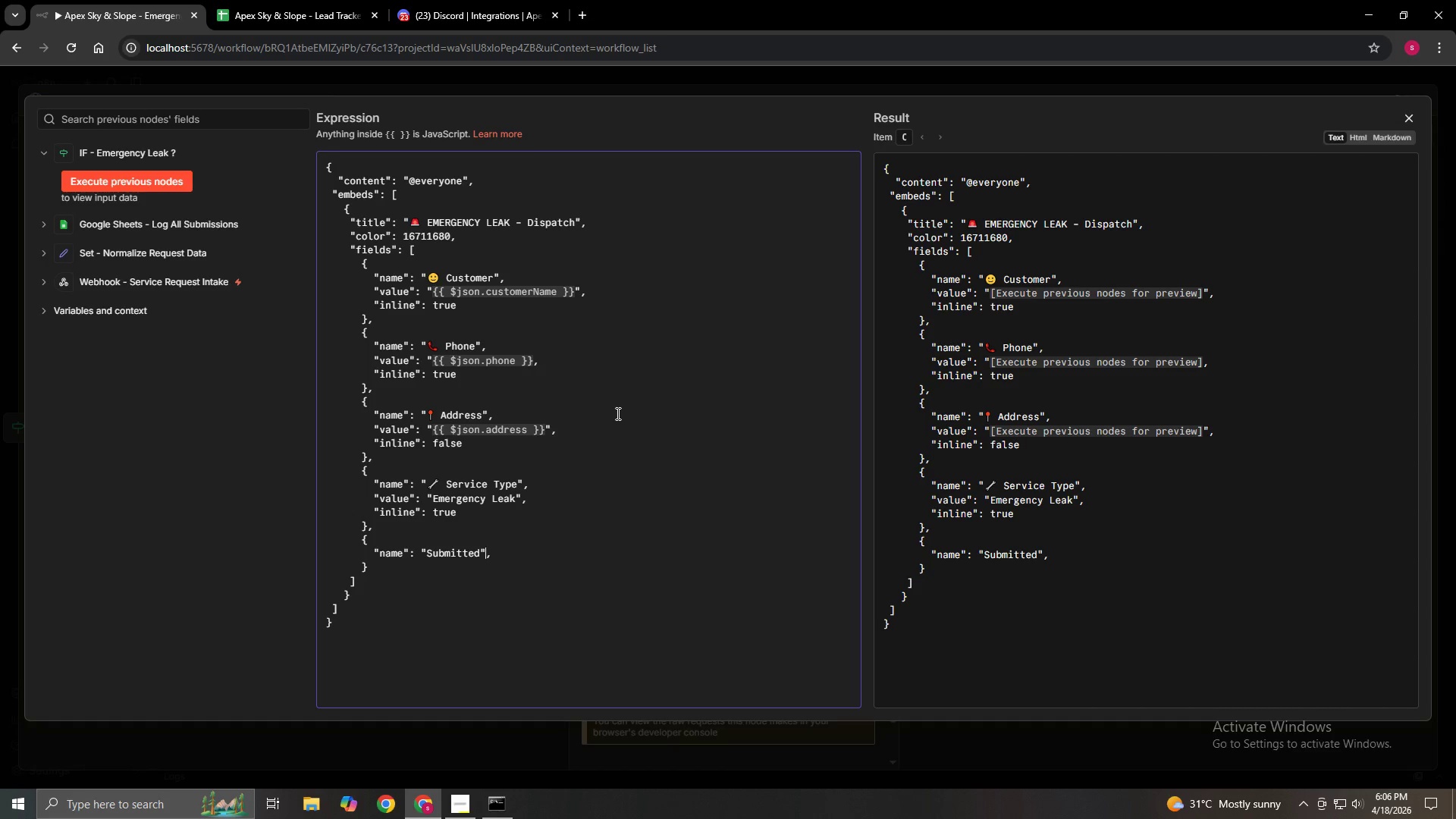 
 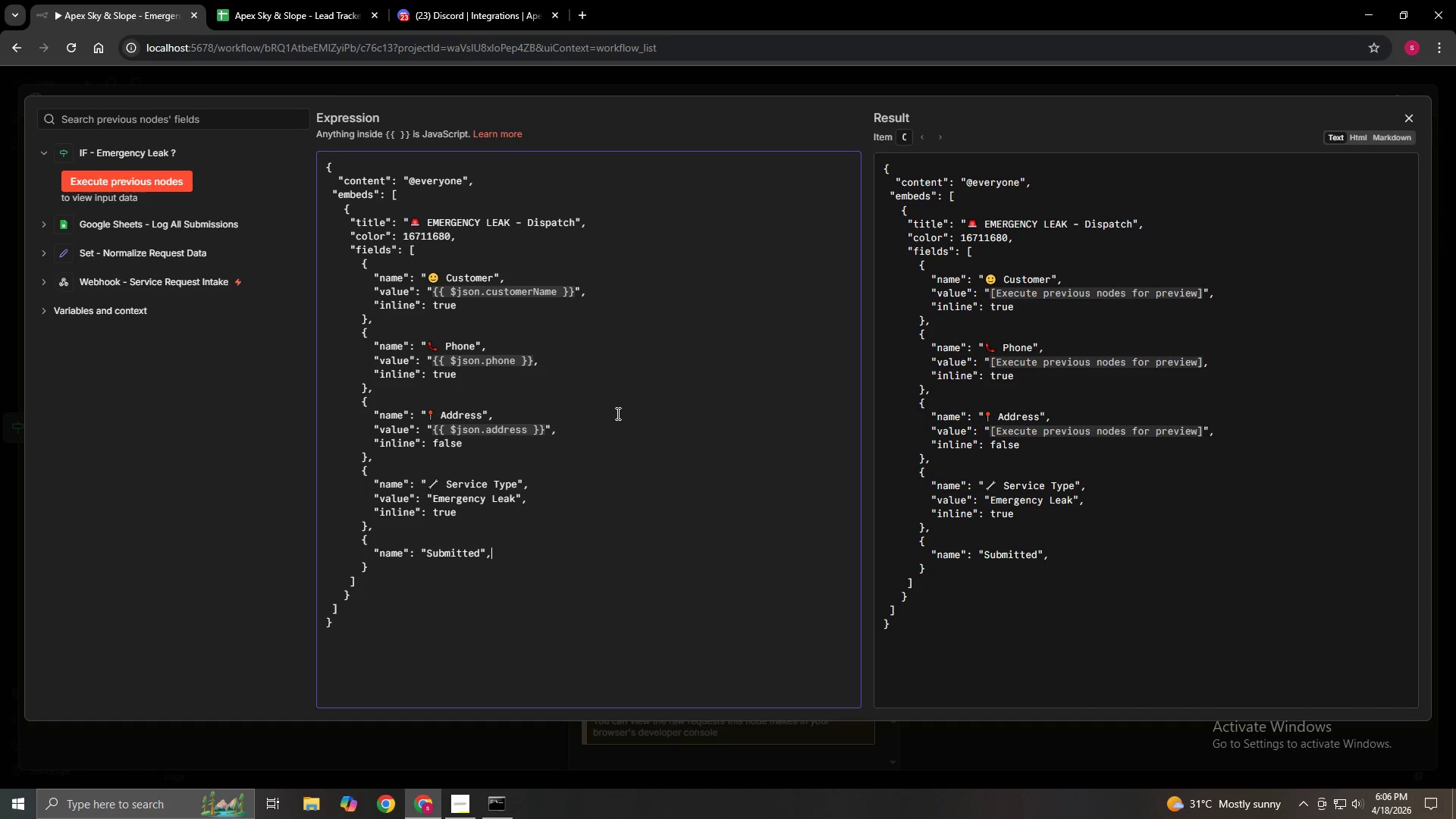 
hold_key(key=ArrowLeft, duration=0.8)
 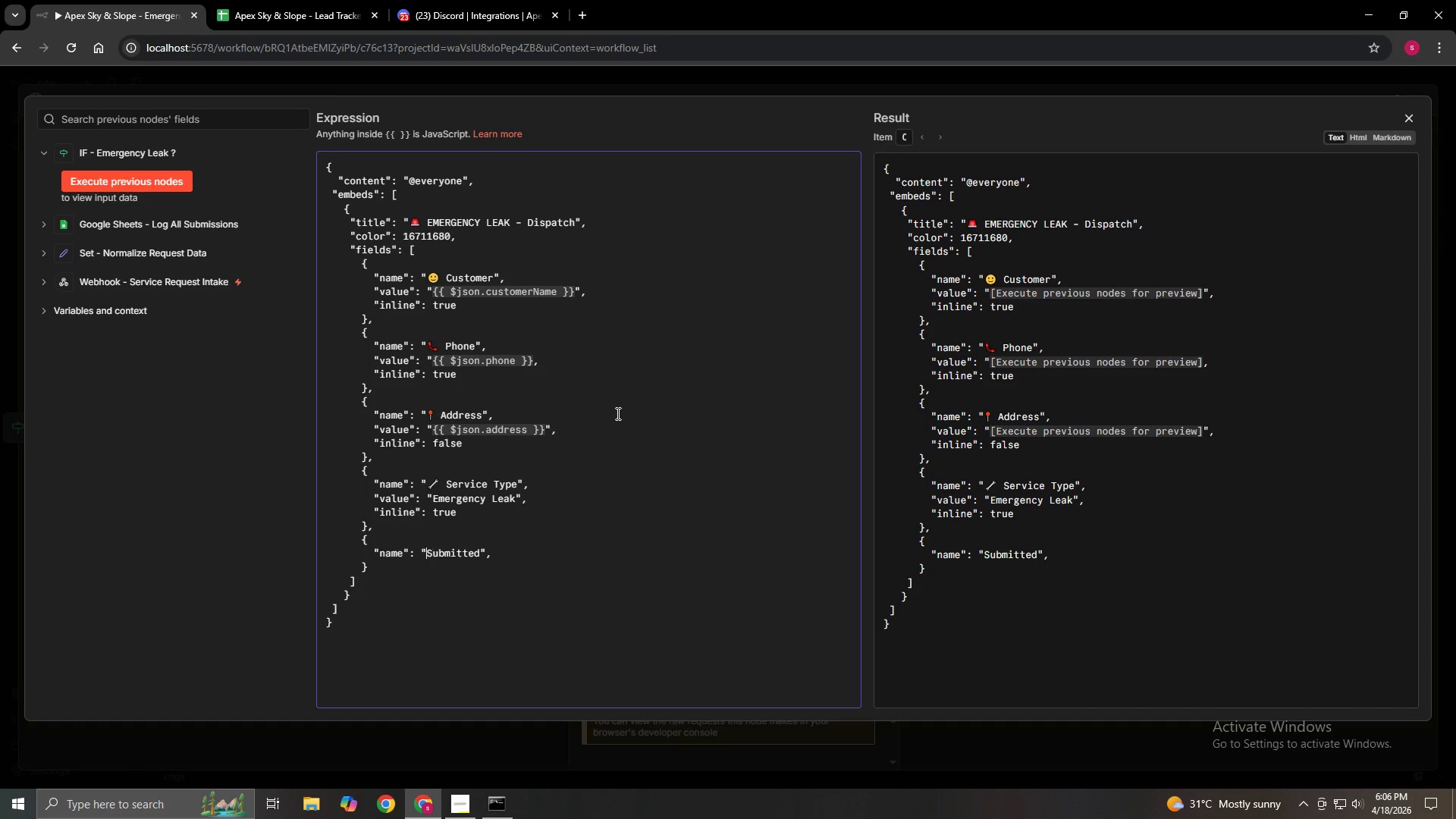 
key(ArrowLeft)
 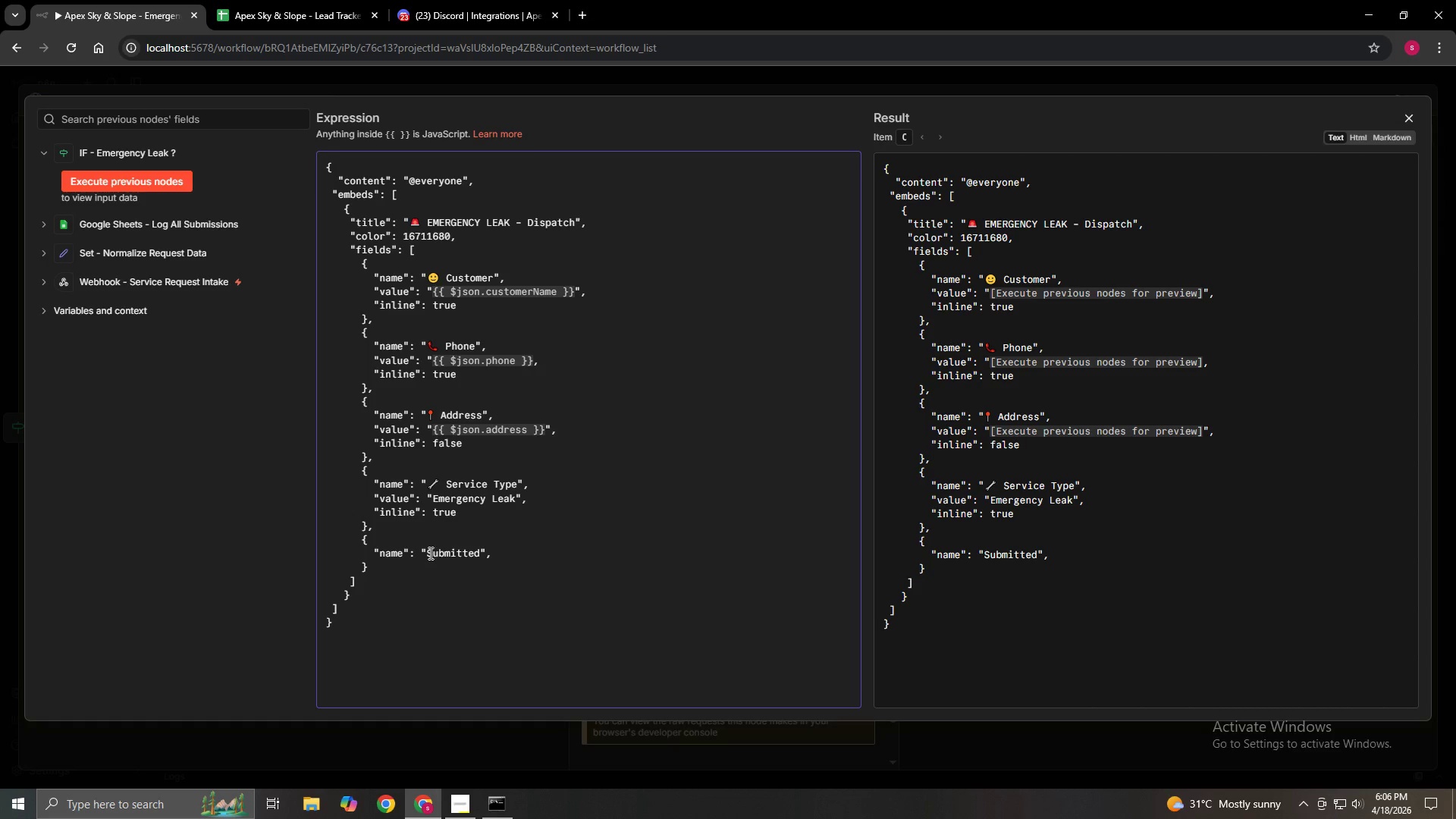 
right_click([425, 553])
 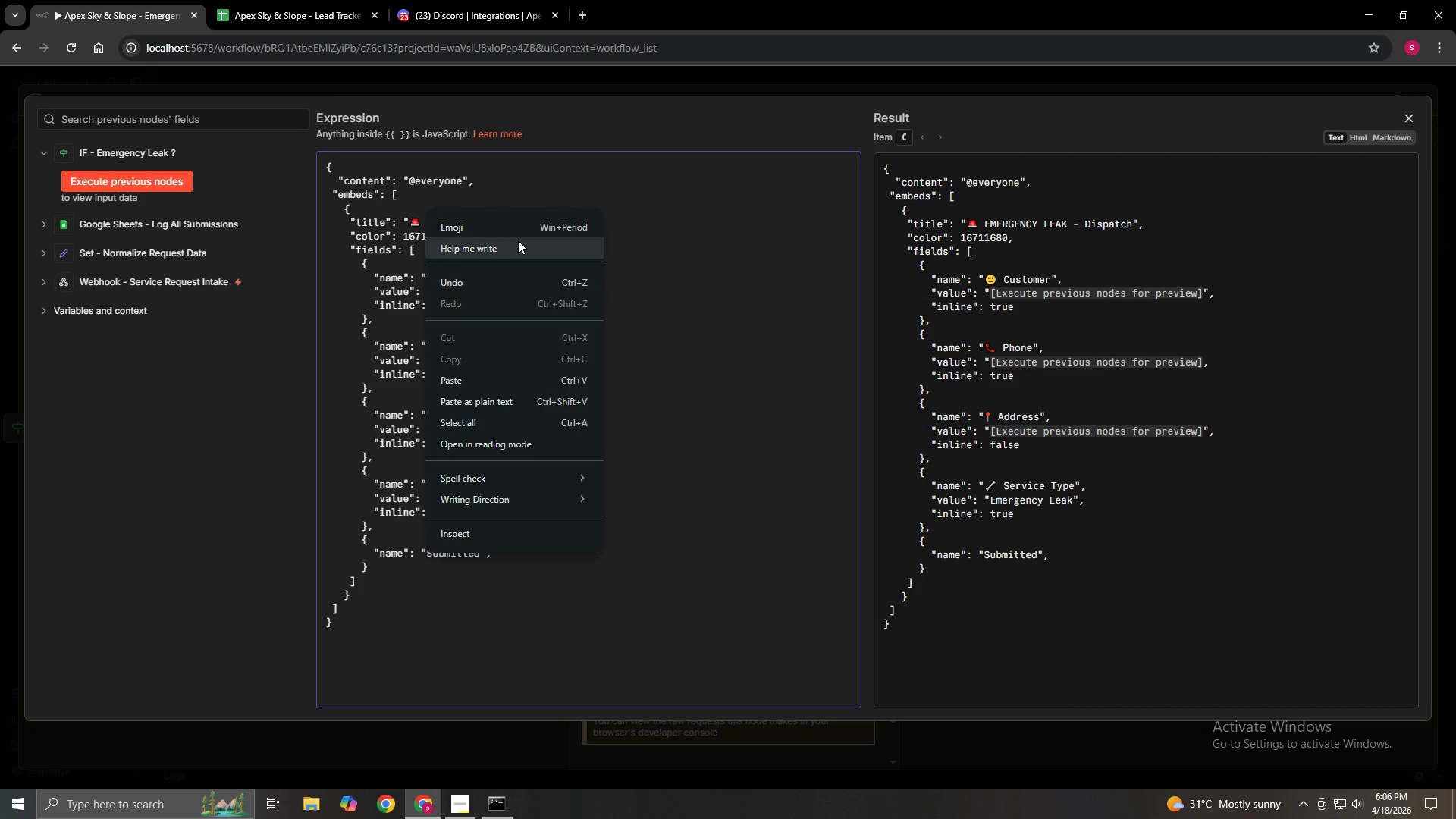 
left_click([522, 231])
 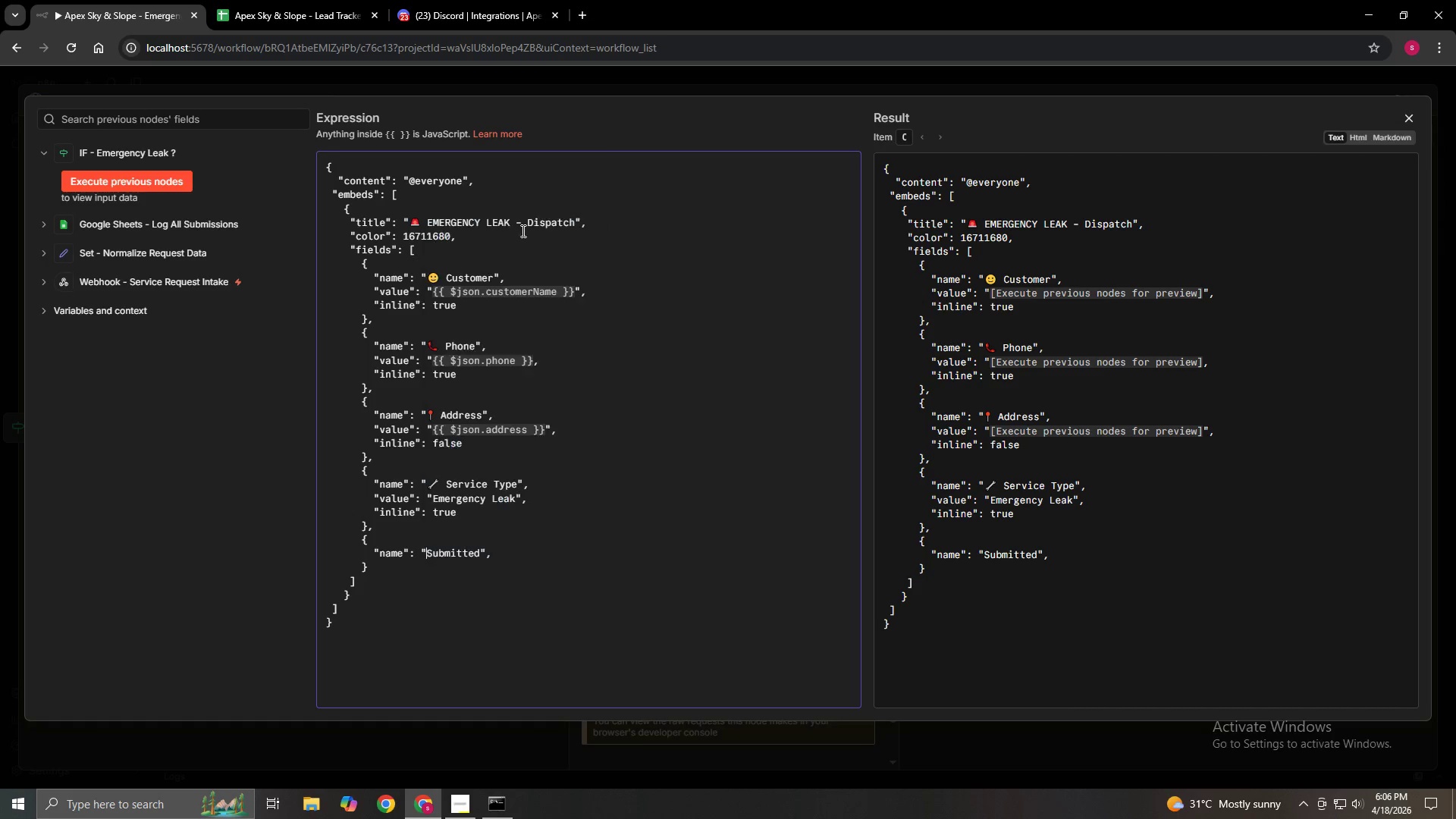 
hold_key(key=Period, duration=23.61)
 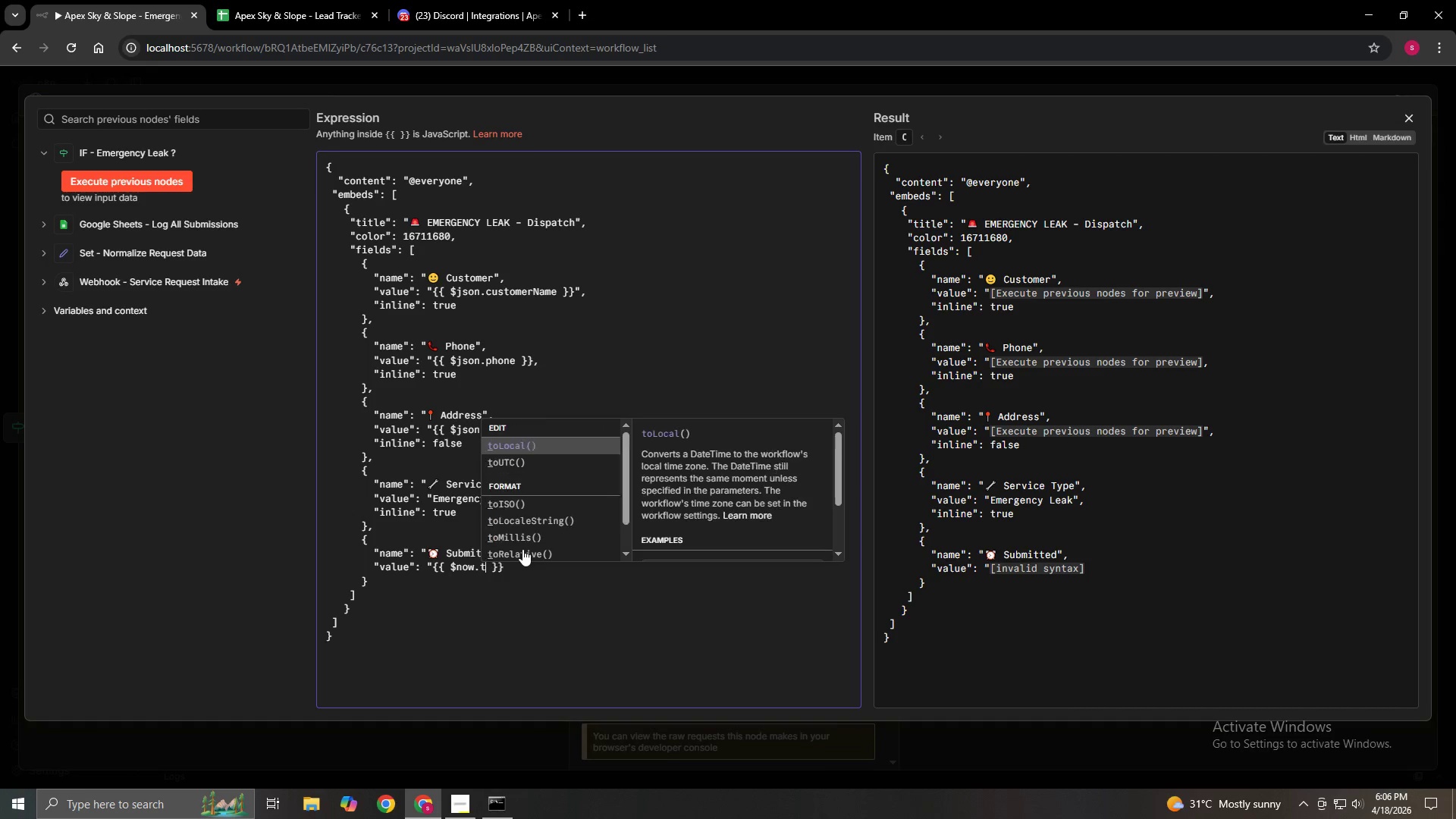 
key(Meta+MetaLeft)
 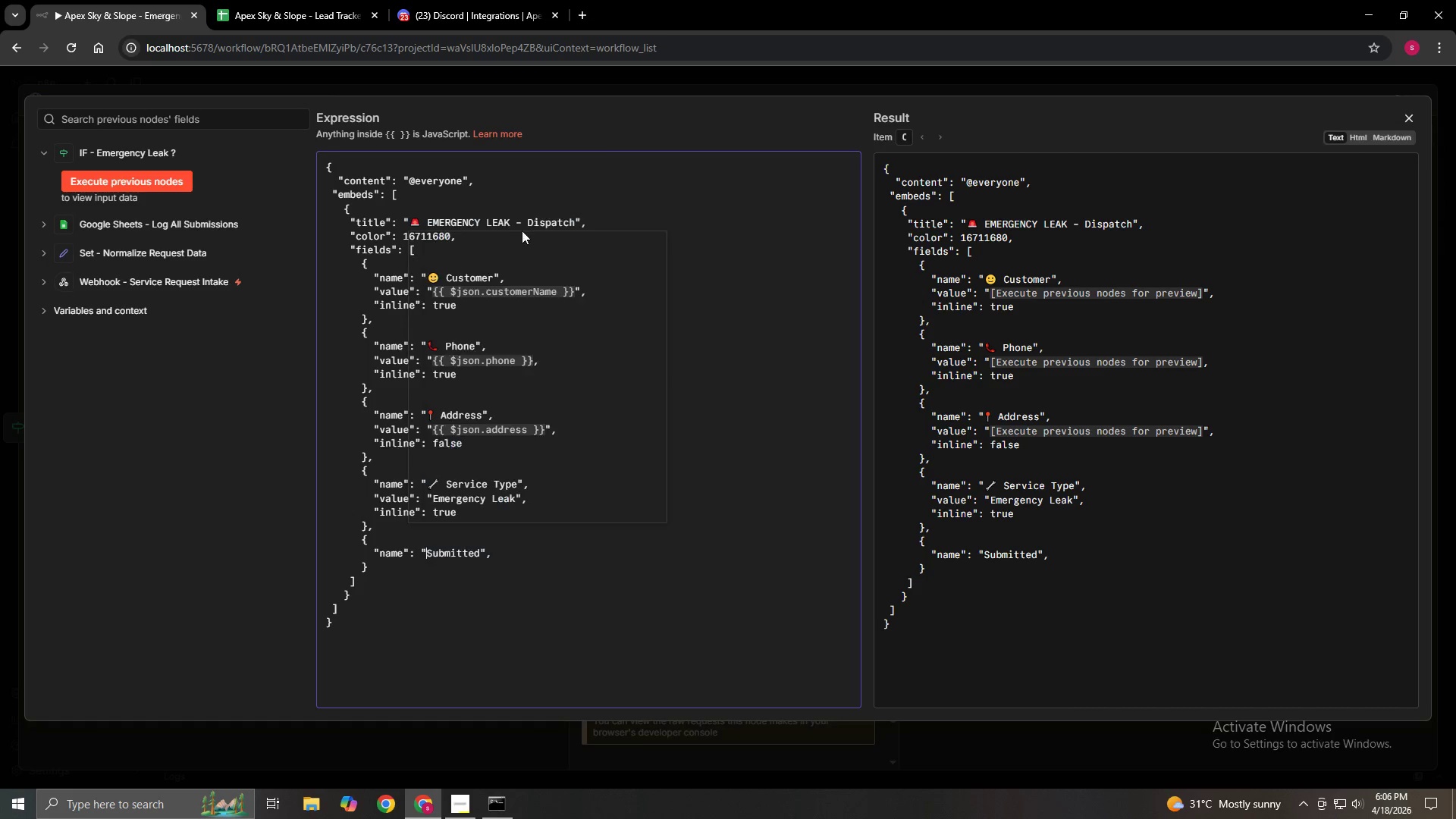 
left_click([559, 350])
 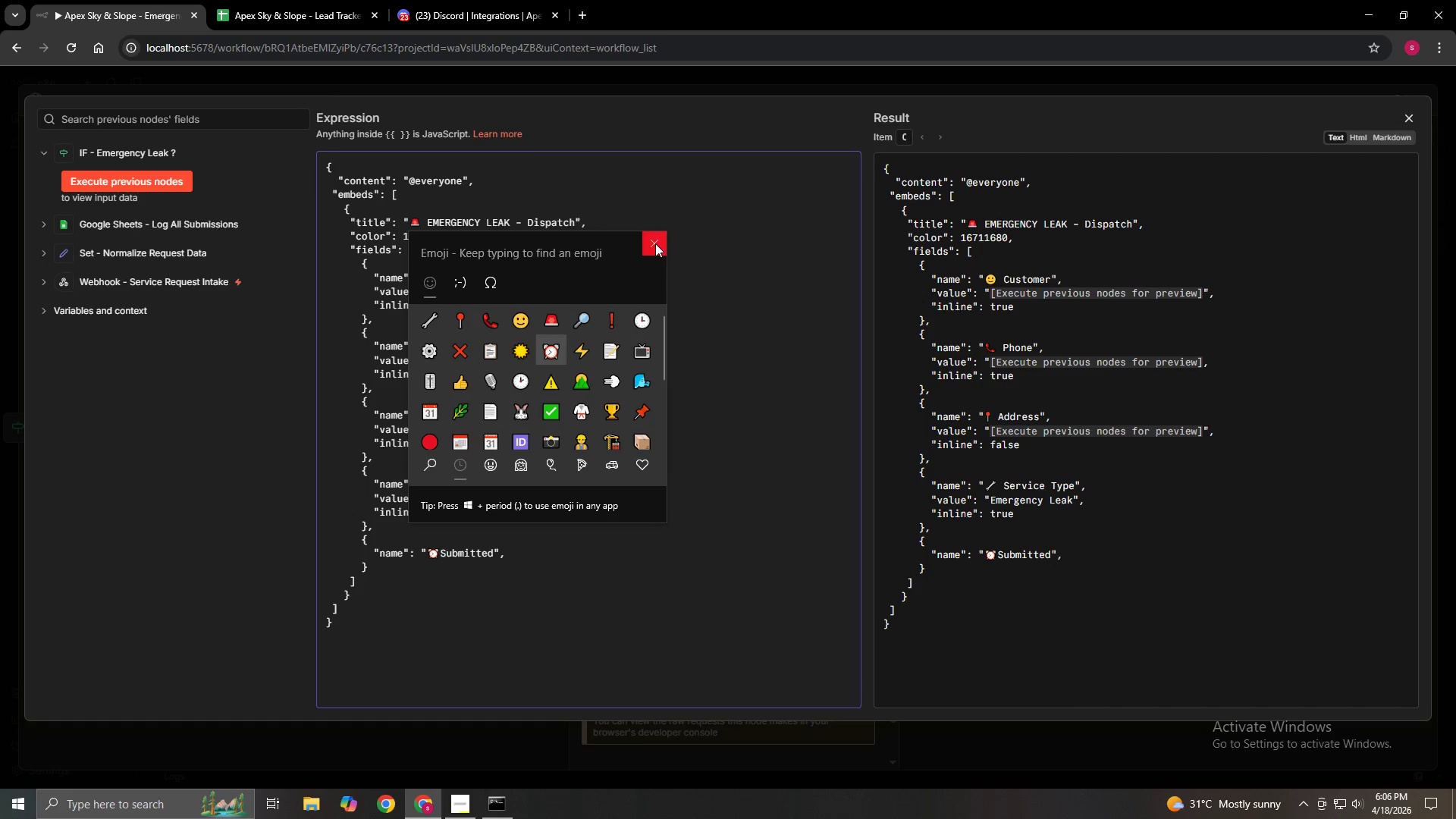 
left_click([657, 237])
 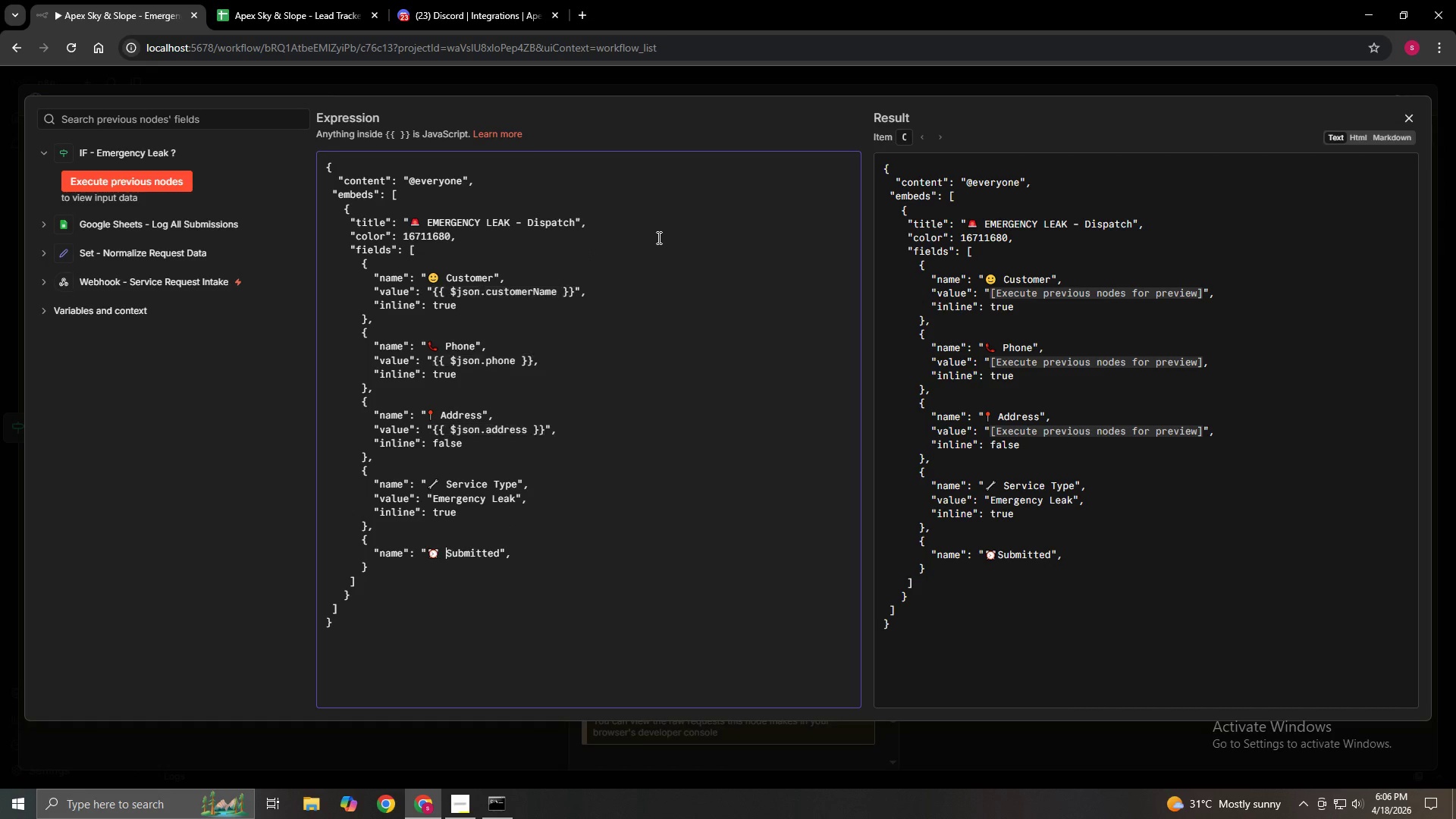 
key(Space)
 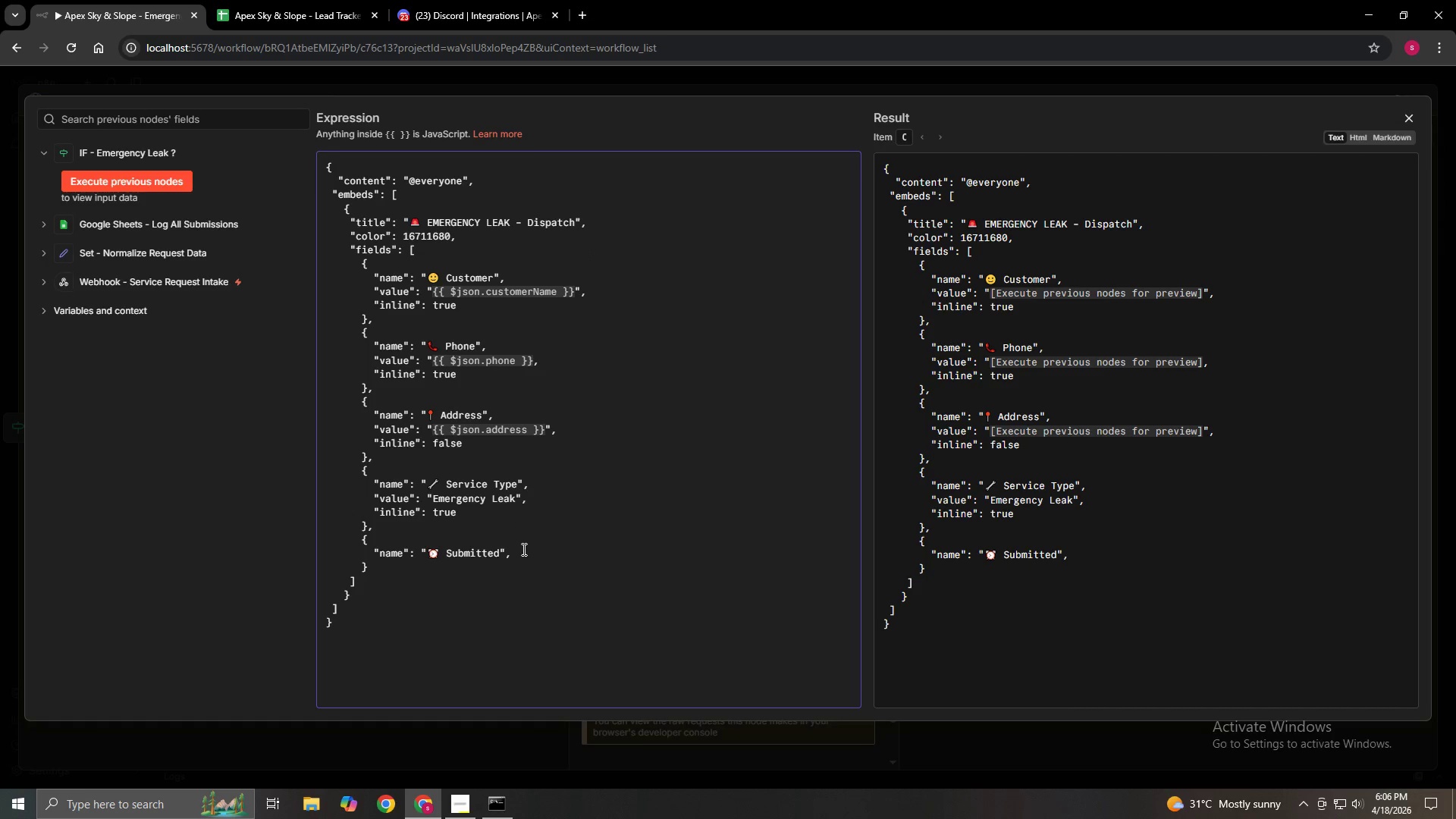 
left_click([522, 549])
 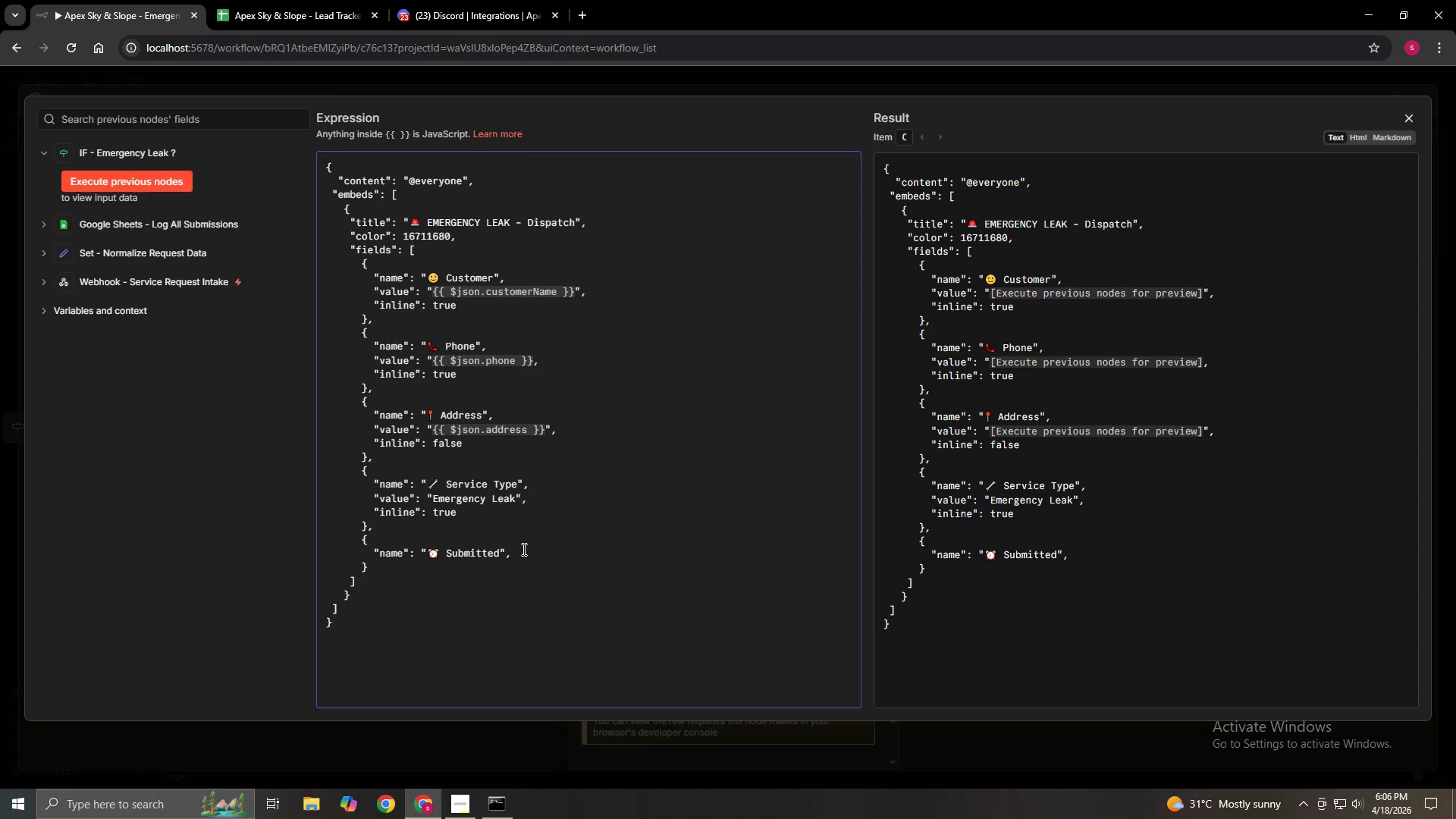 
key(Enter)
 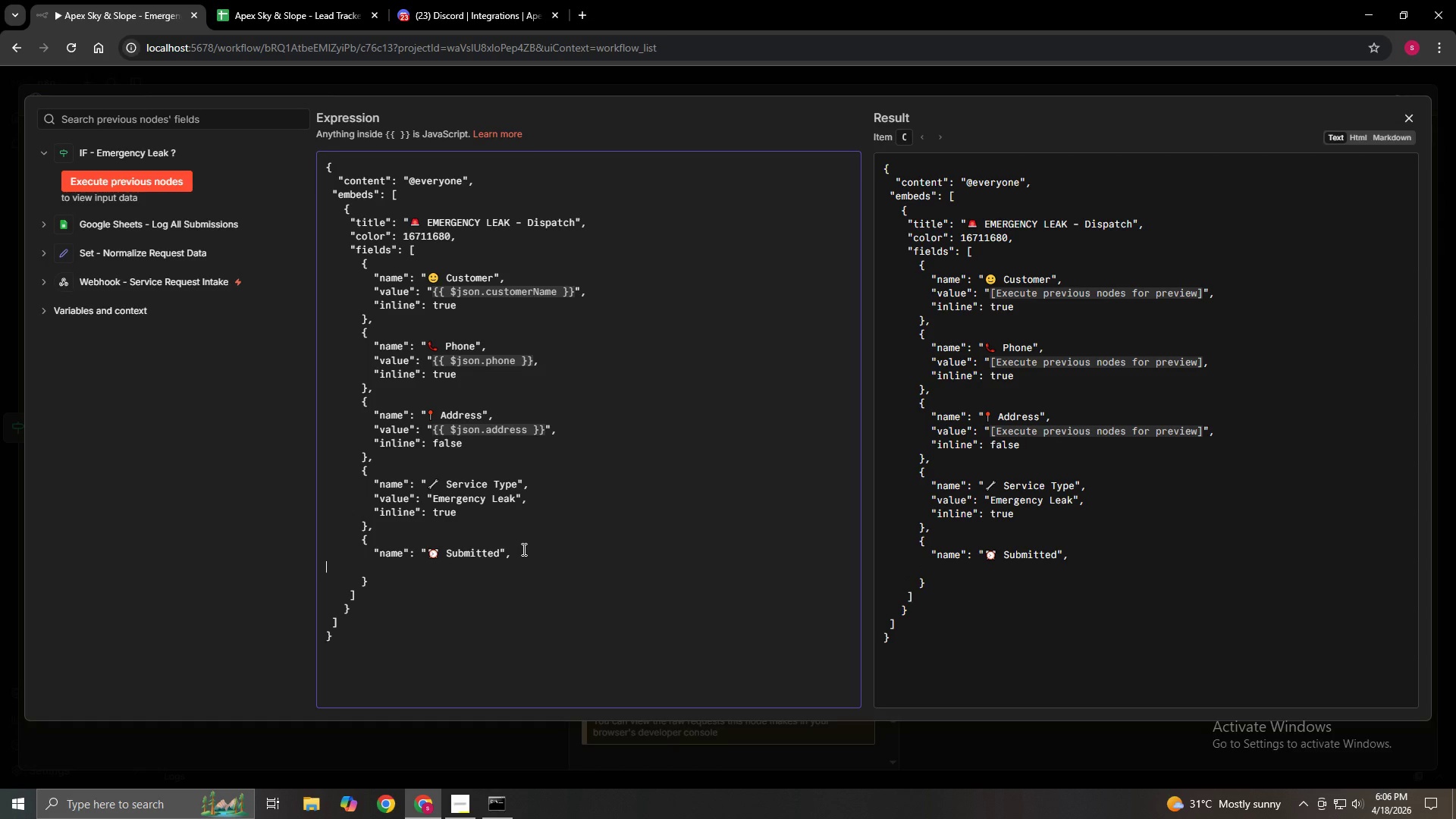 
hold_key(key=Space, duration=0.64)
 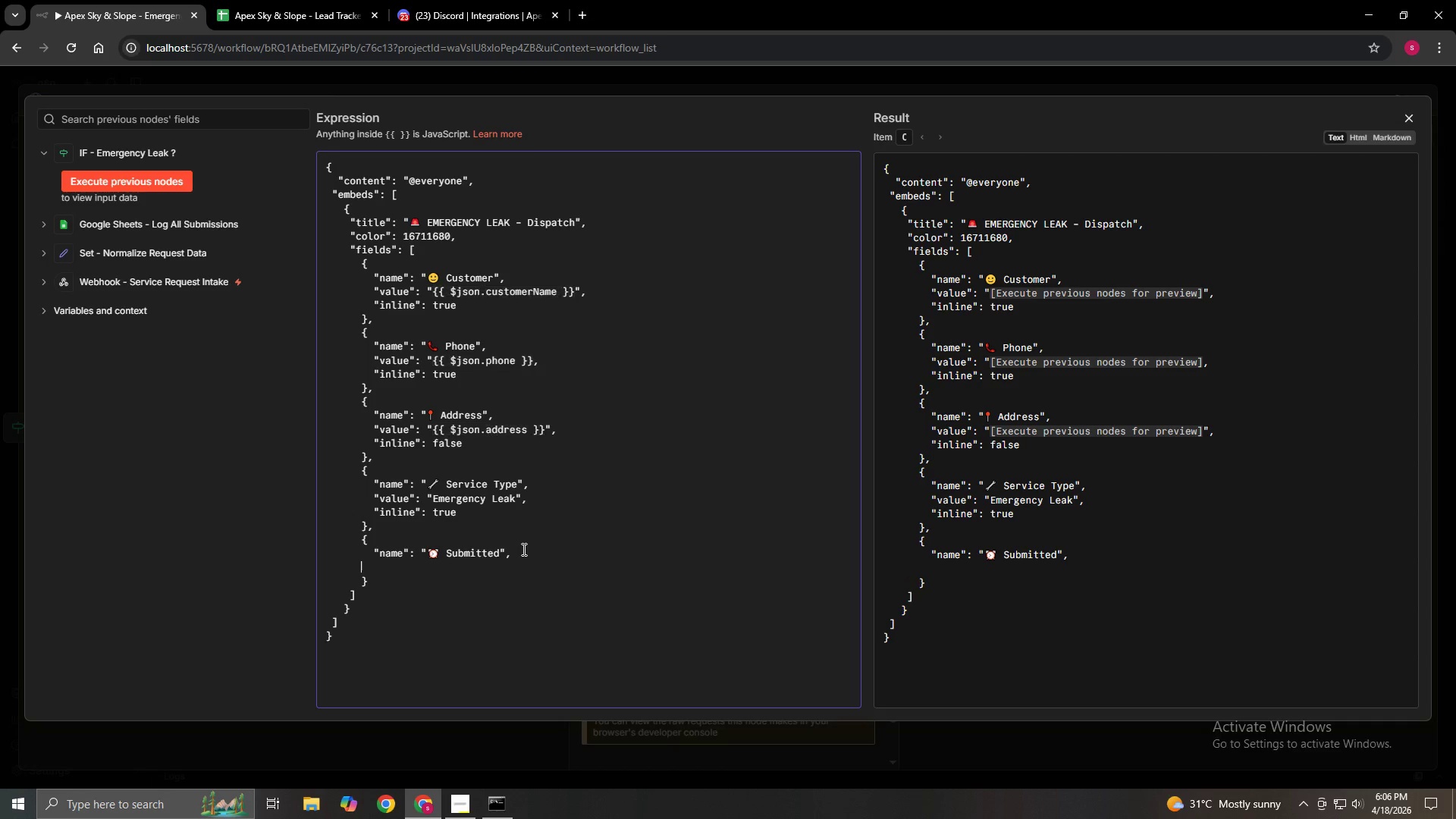 
type(   "value": "{[)
key(Backspace)
type({$nowtoFormat)
 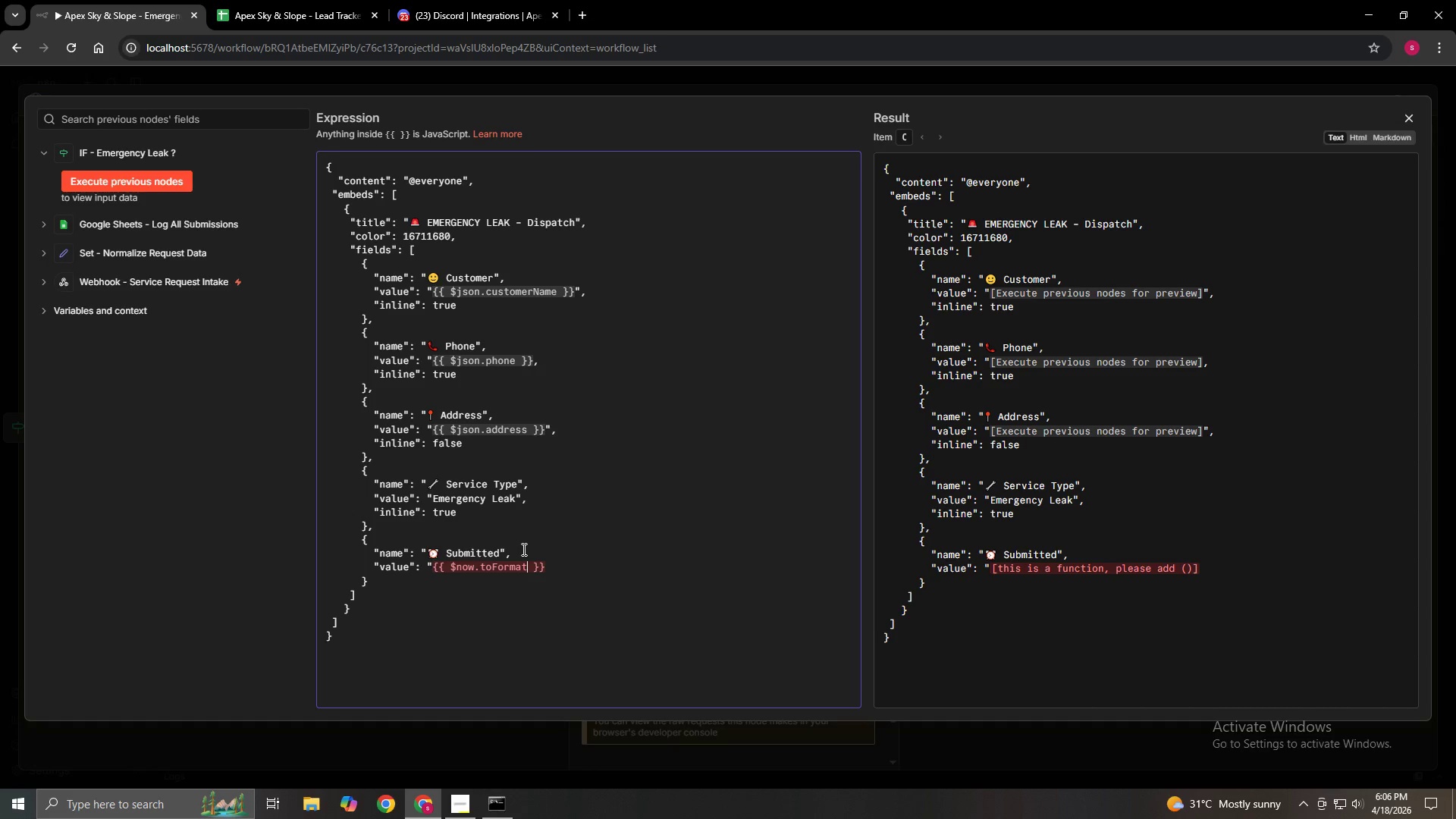 
type(('cccc, lll)
key(Backspace)
key(Backspace)
key(Backspace)
type(LLL)
 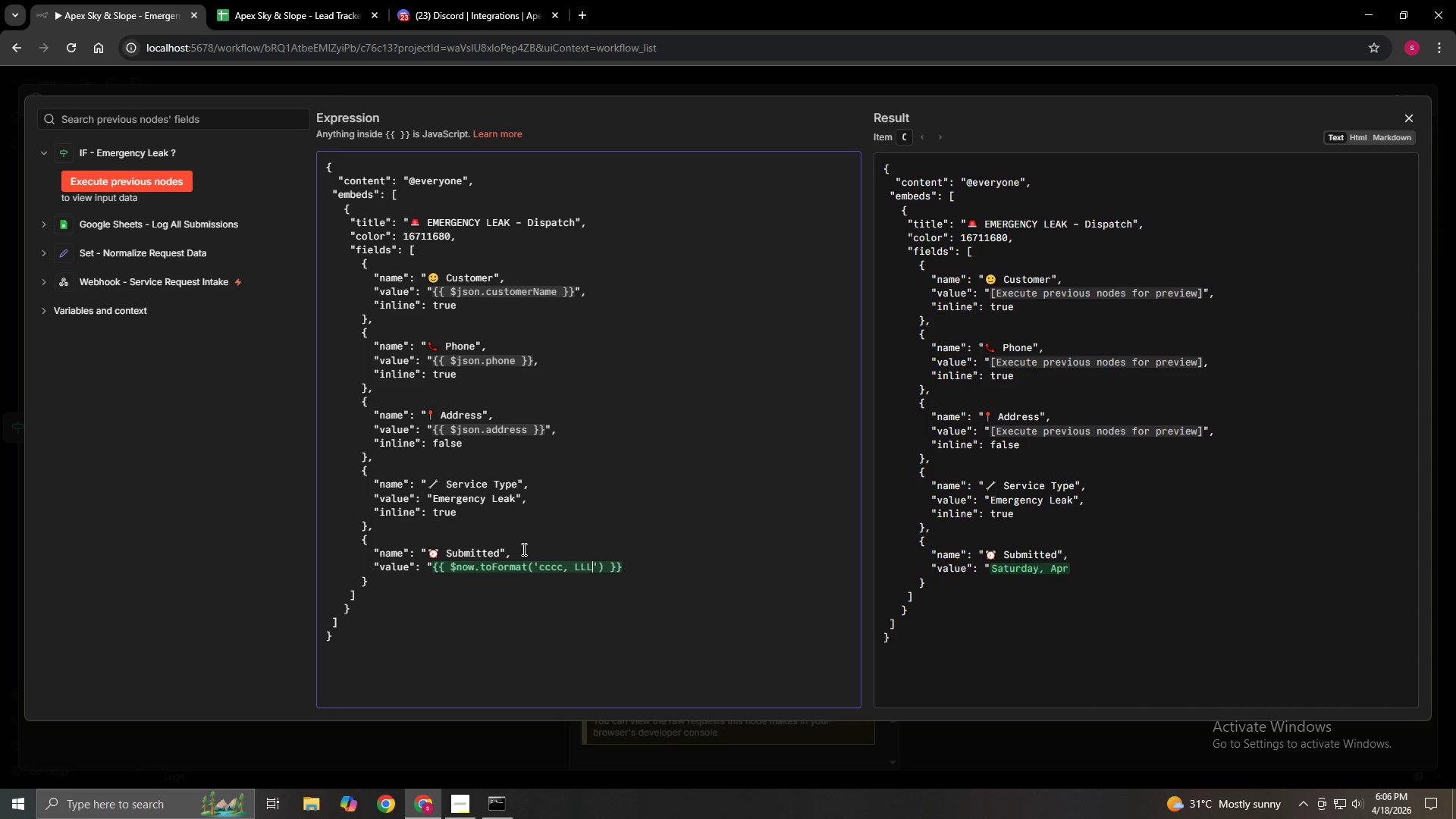 
type( d at )
 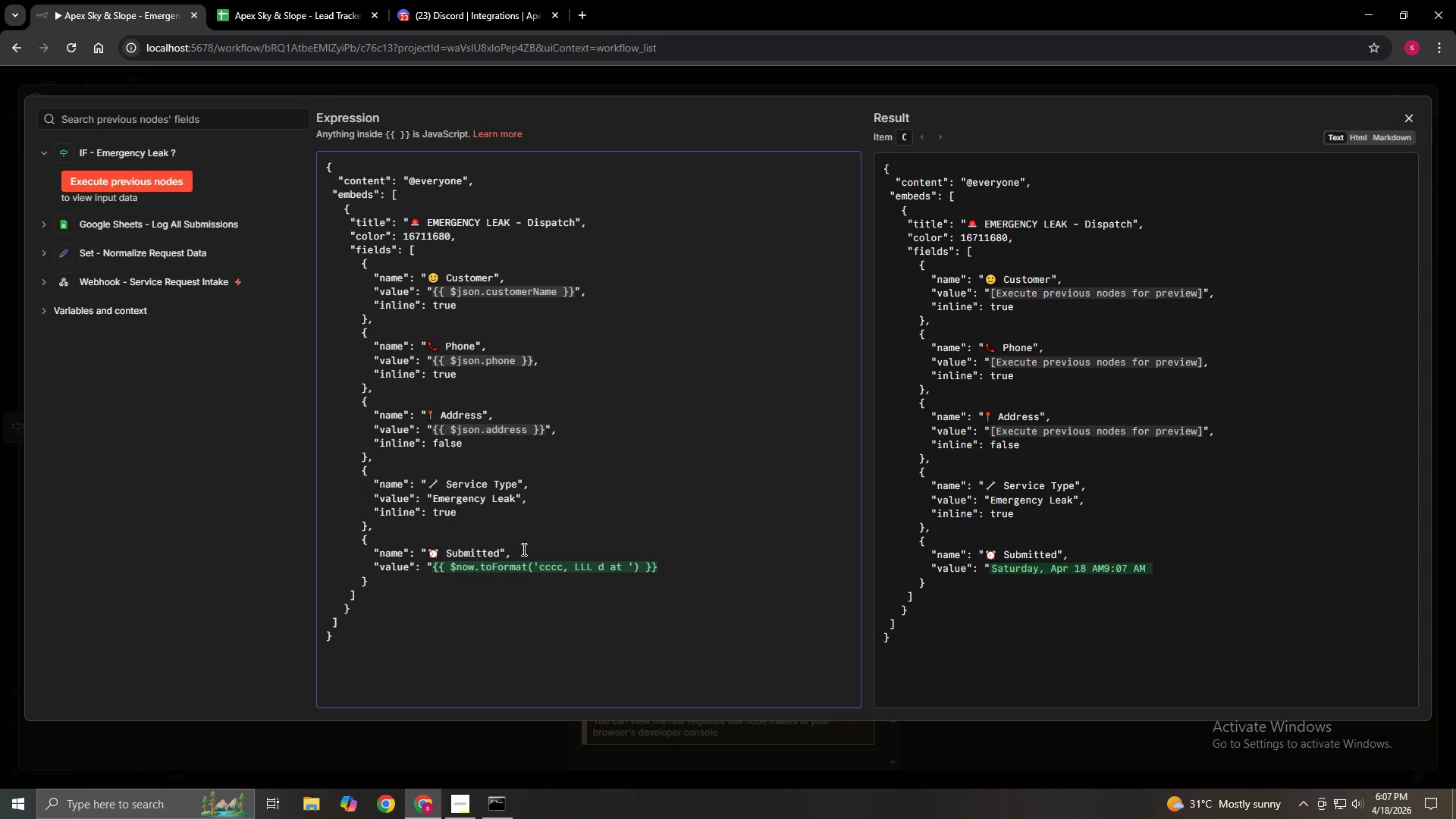 
wait(9.06)
 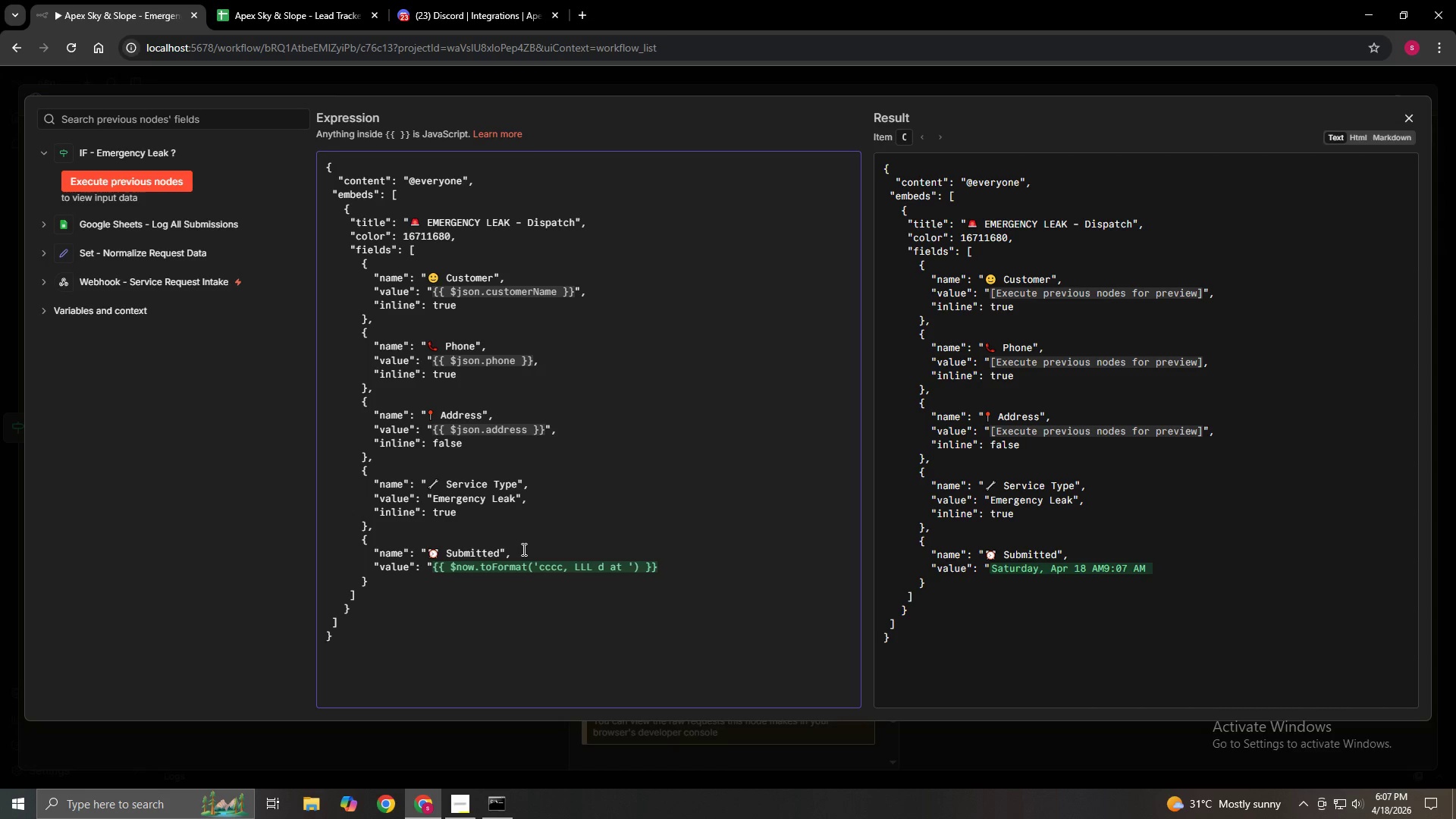 
key(H)
 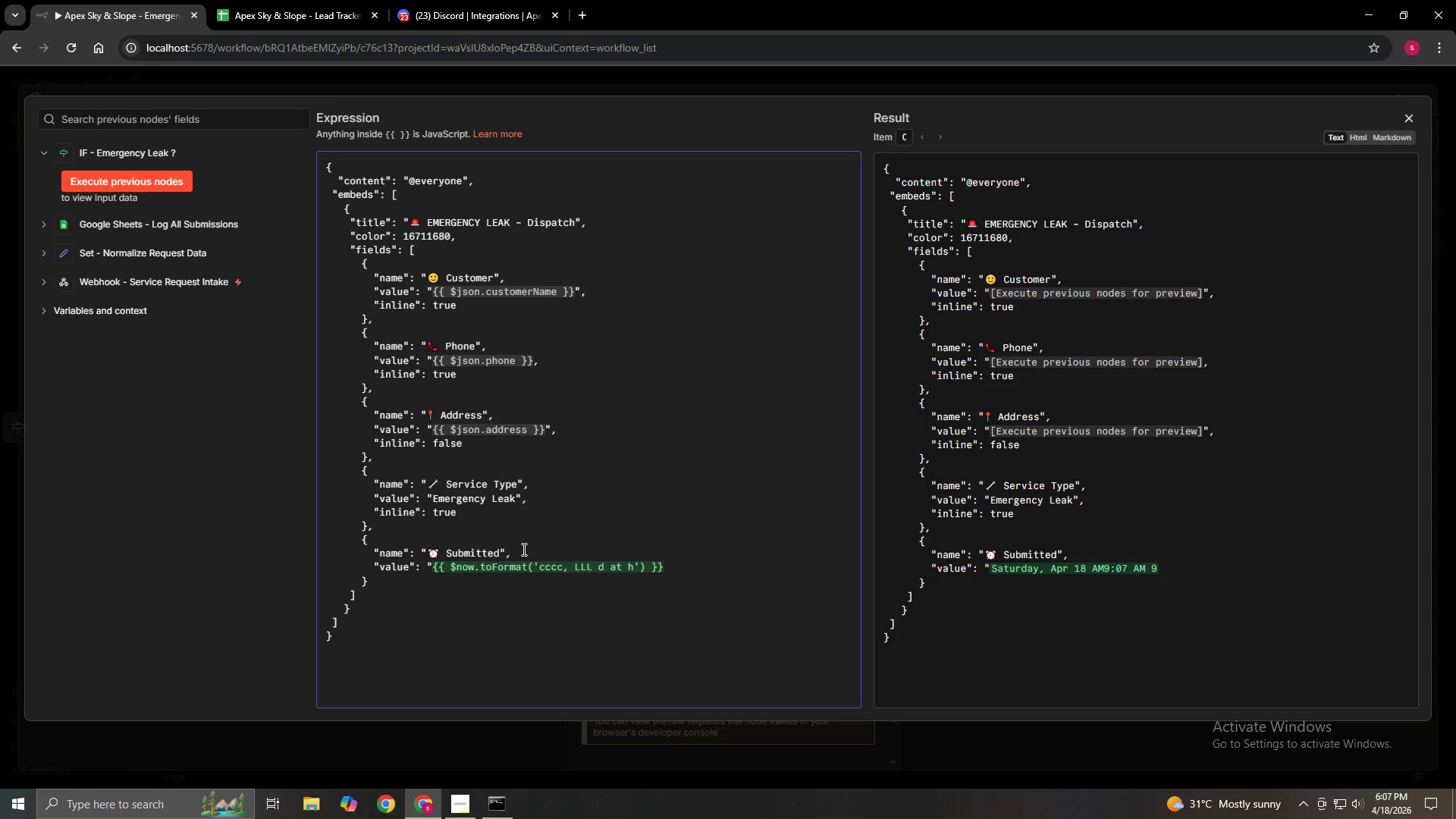 
key(Shift+Semicolon)
 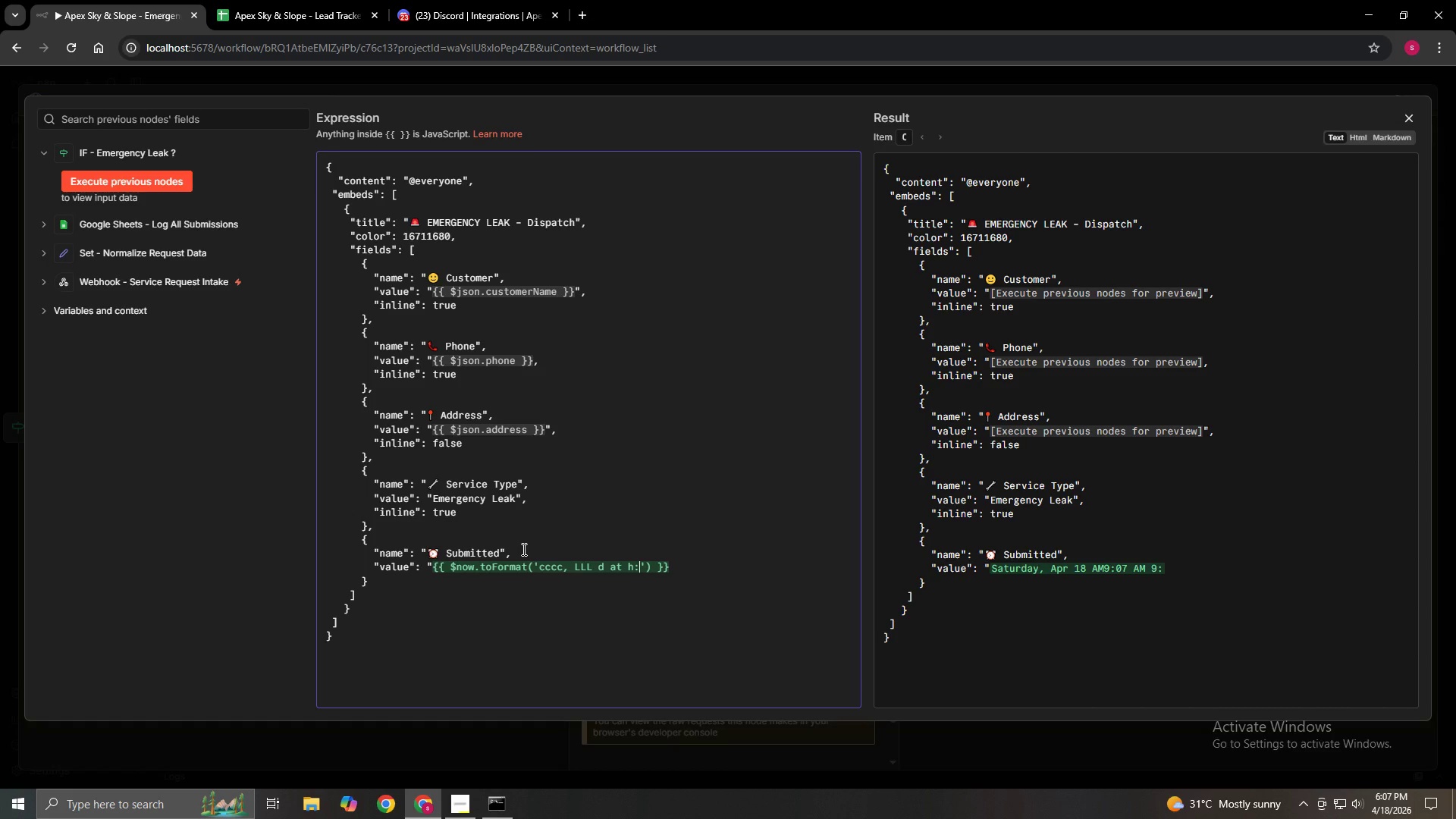 
type(mm a')
 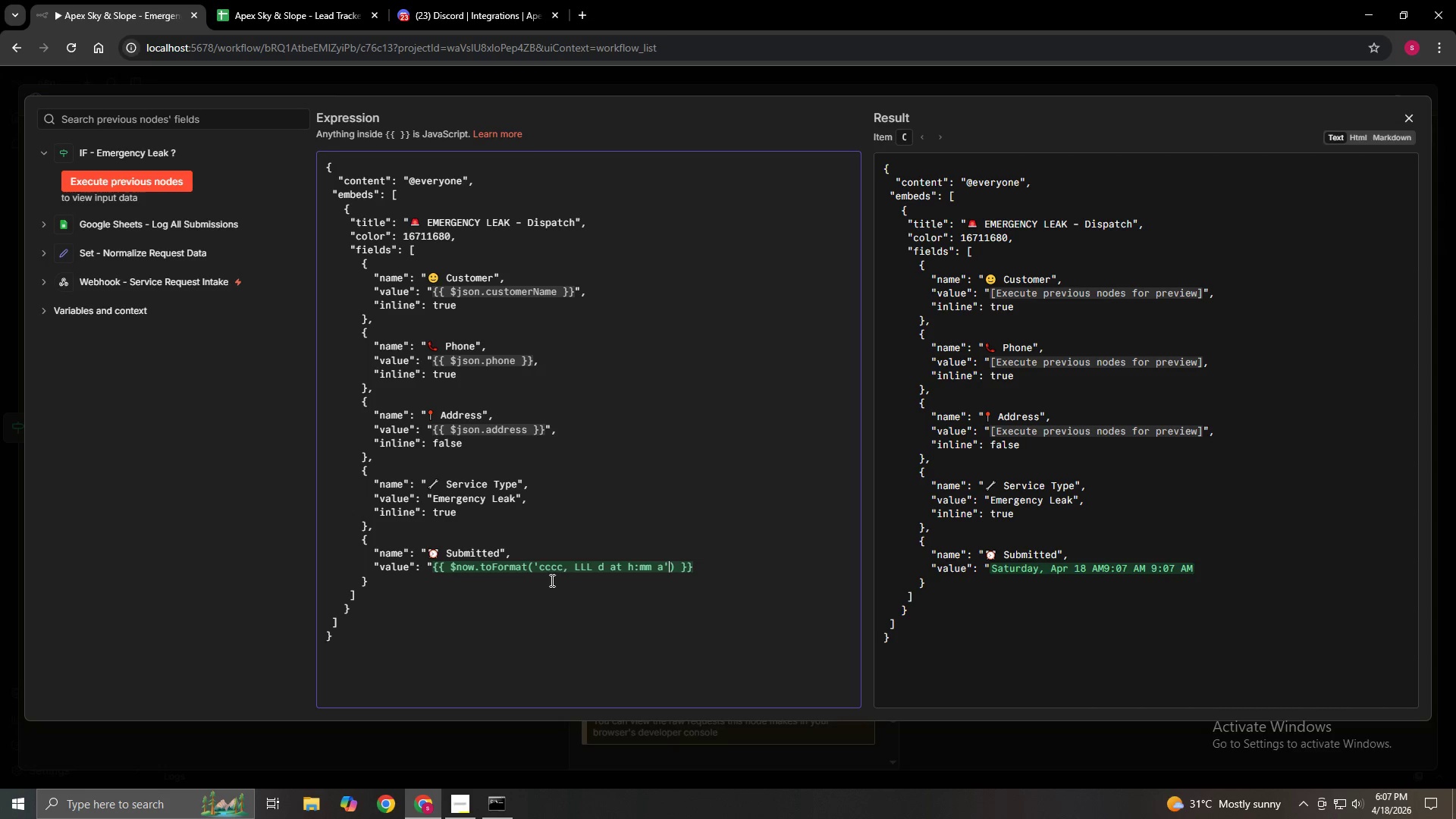 
wait(5.16)
 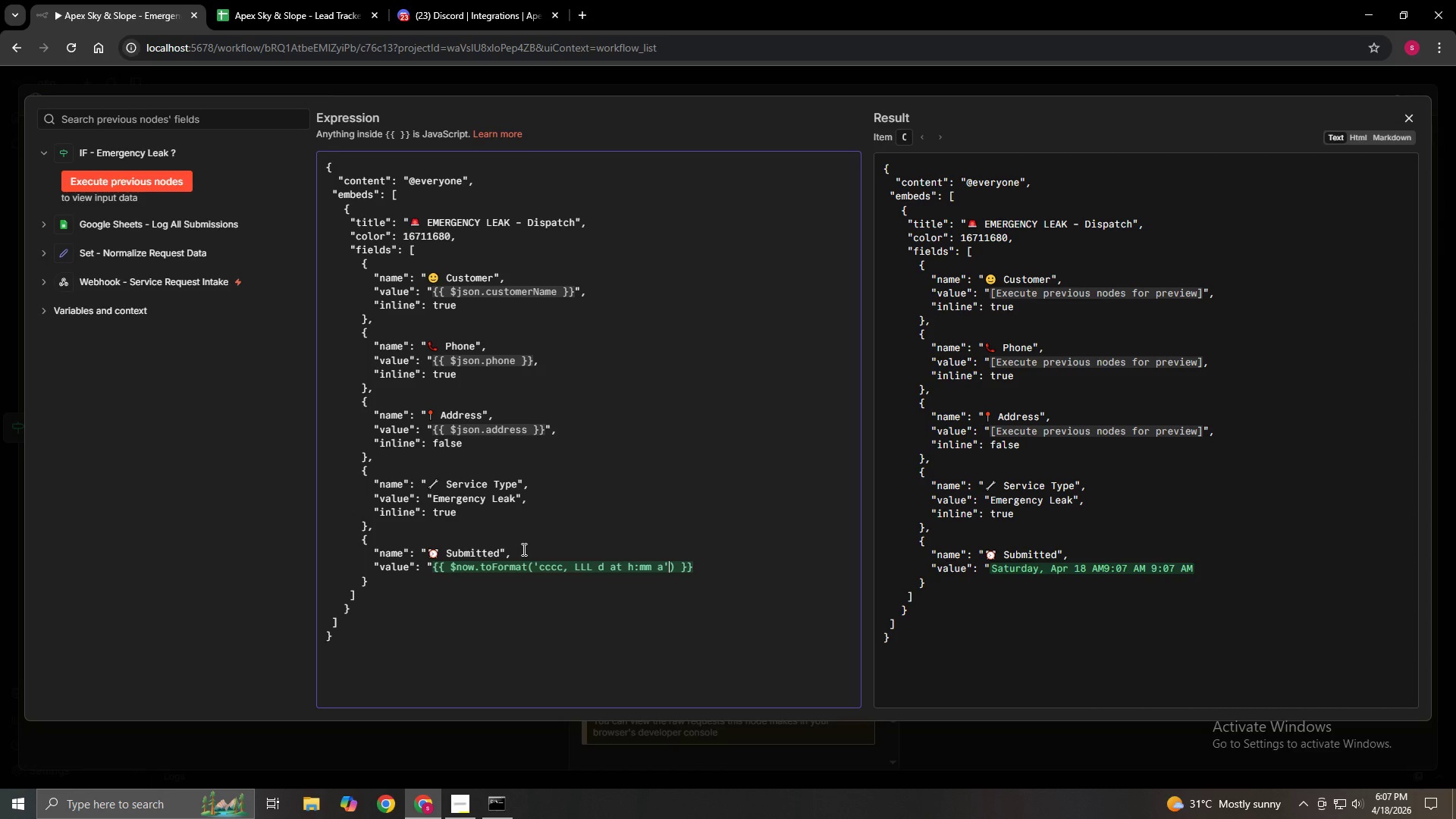 
left_click([565, 567])
 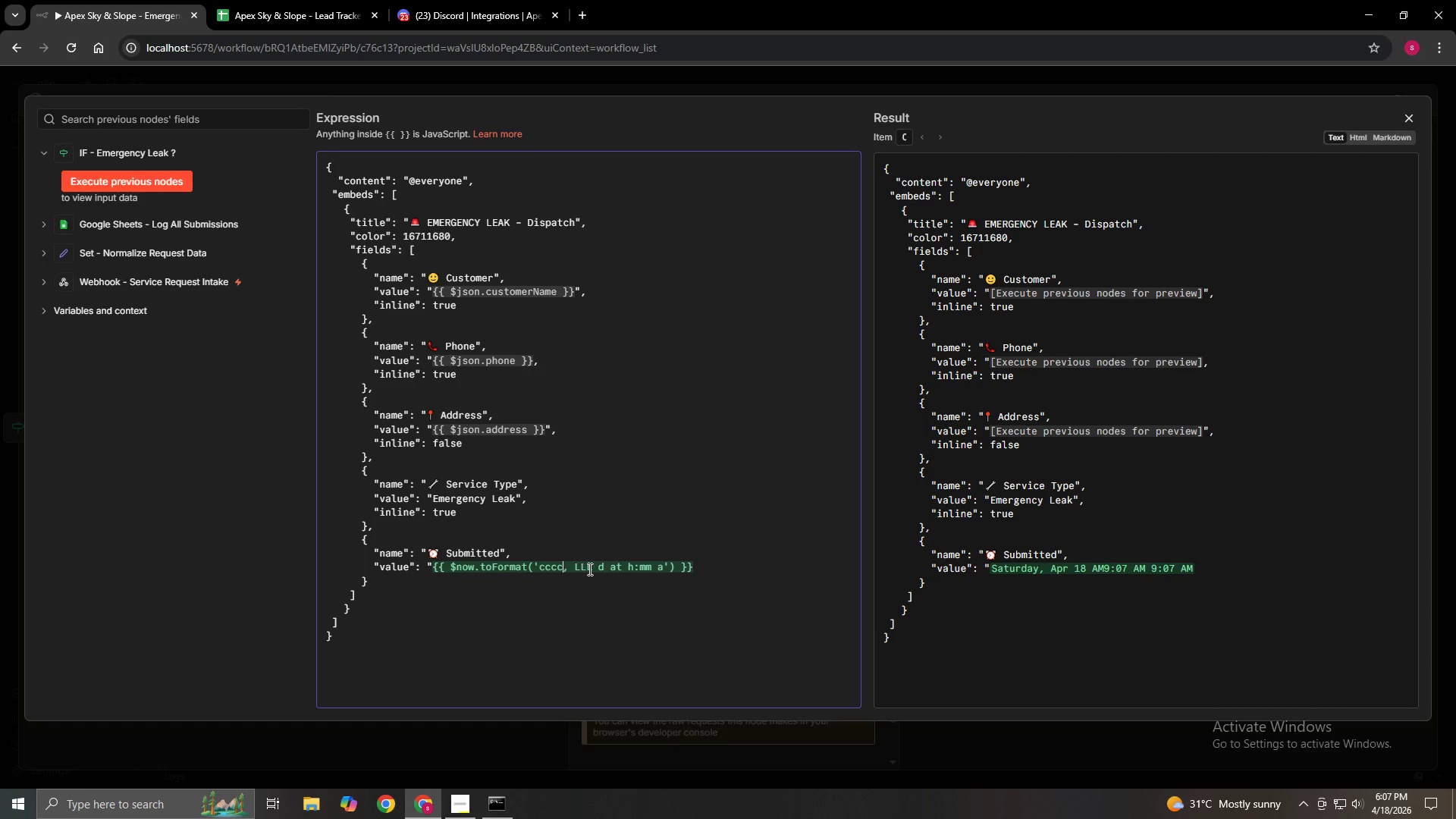 
left_click([590, 569])
 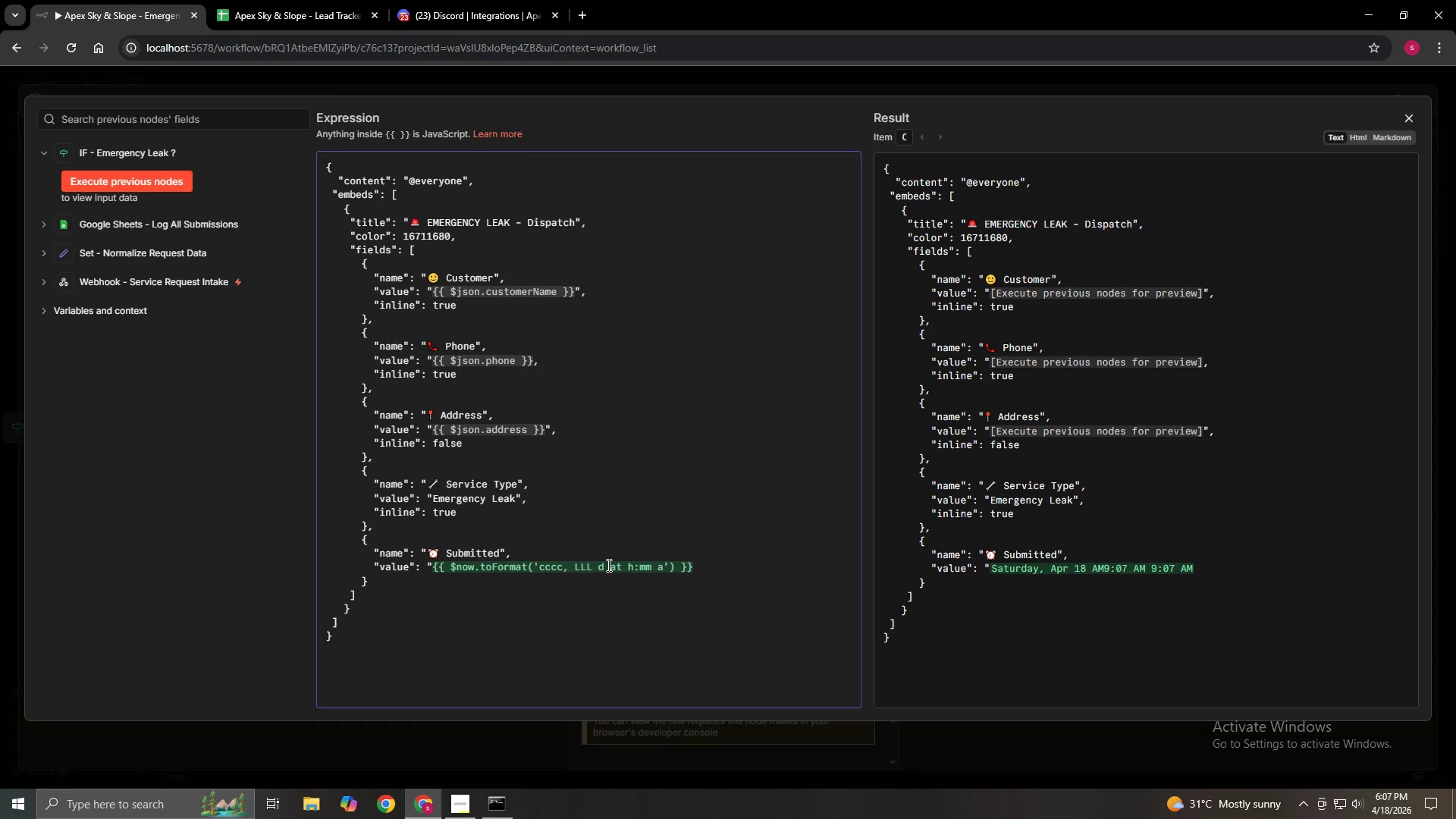 
key(Backspace)
 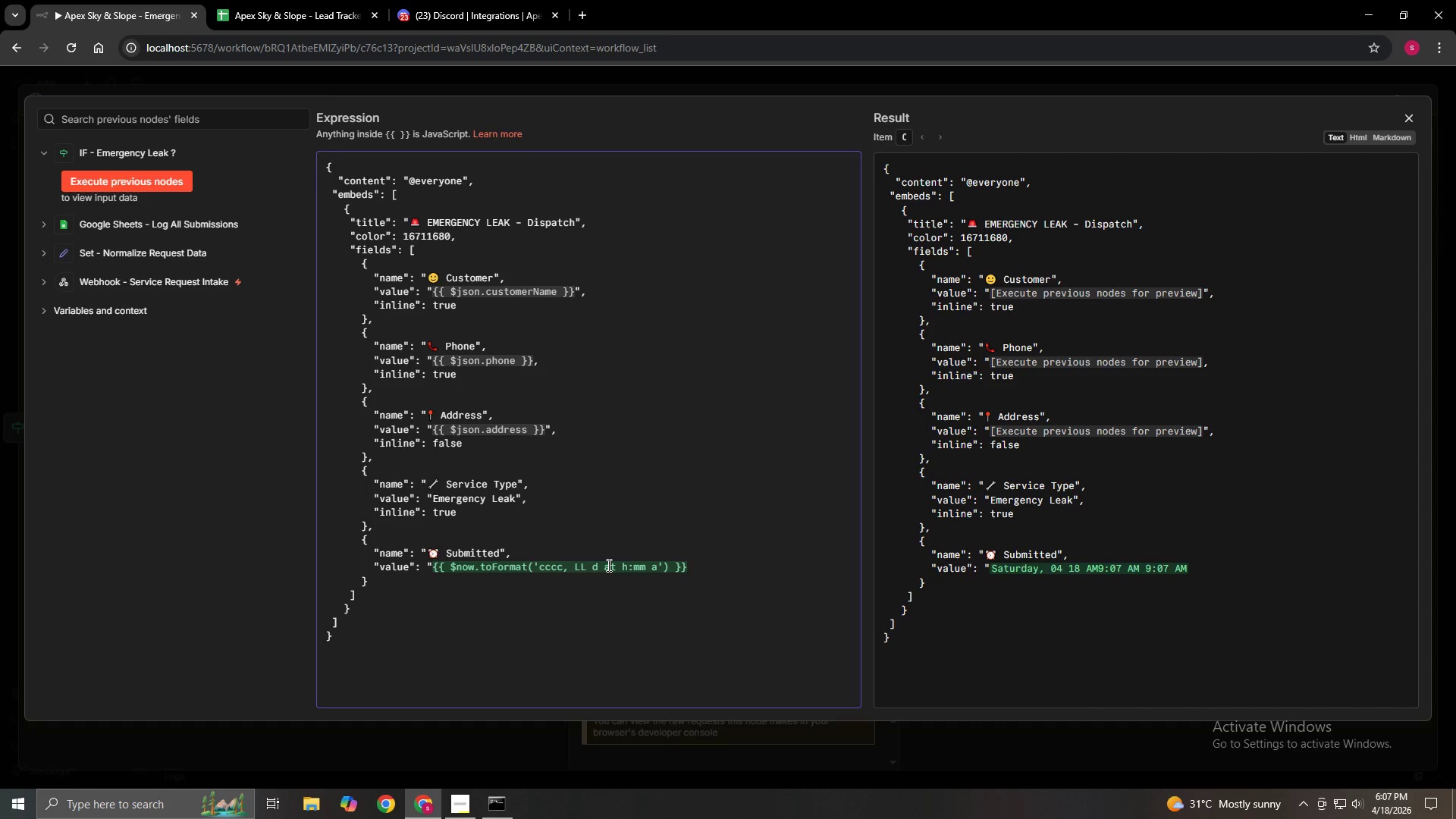 
key(Shift+L)
 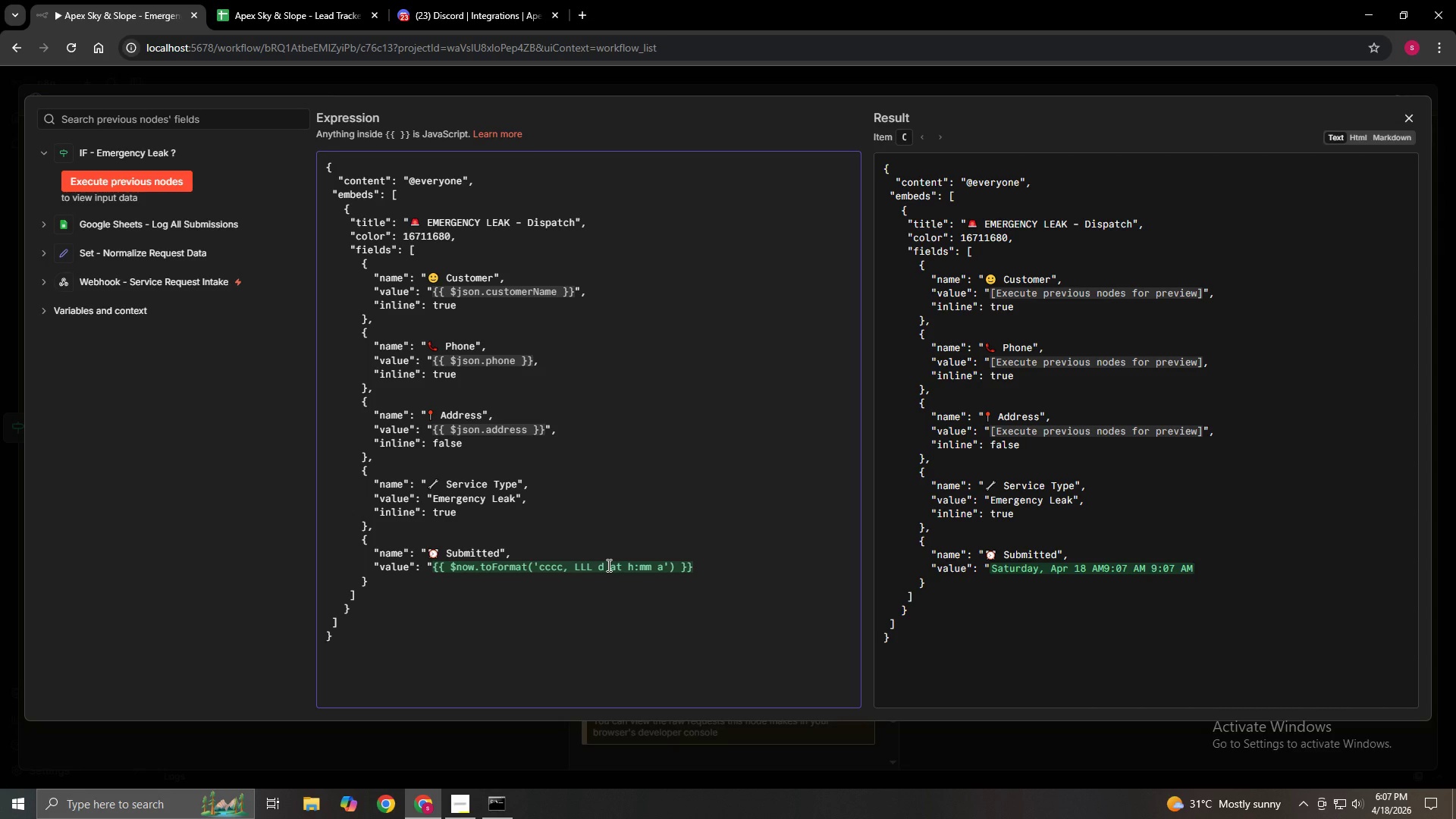 
key(ArrowRight)
 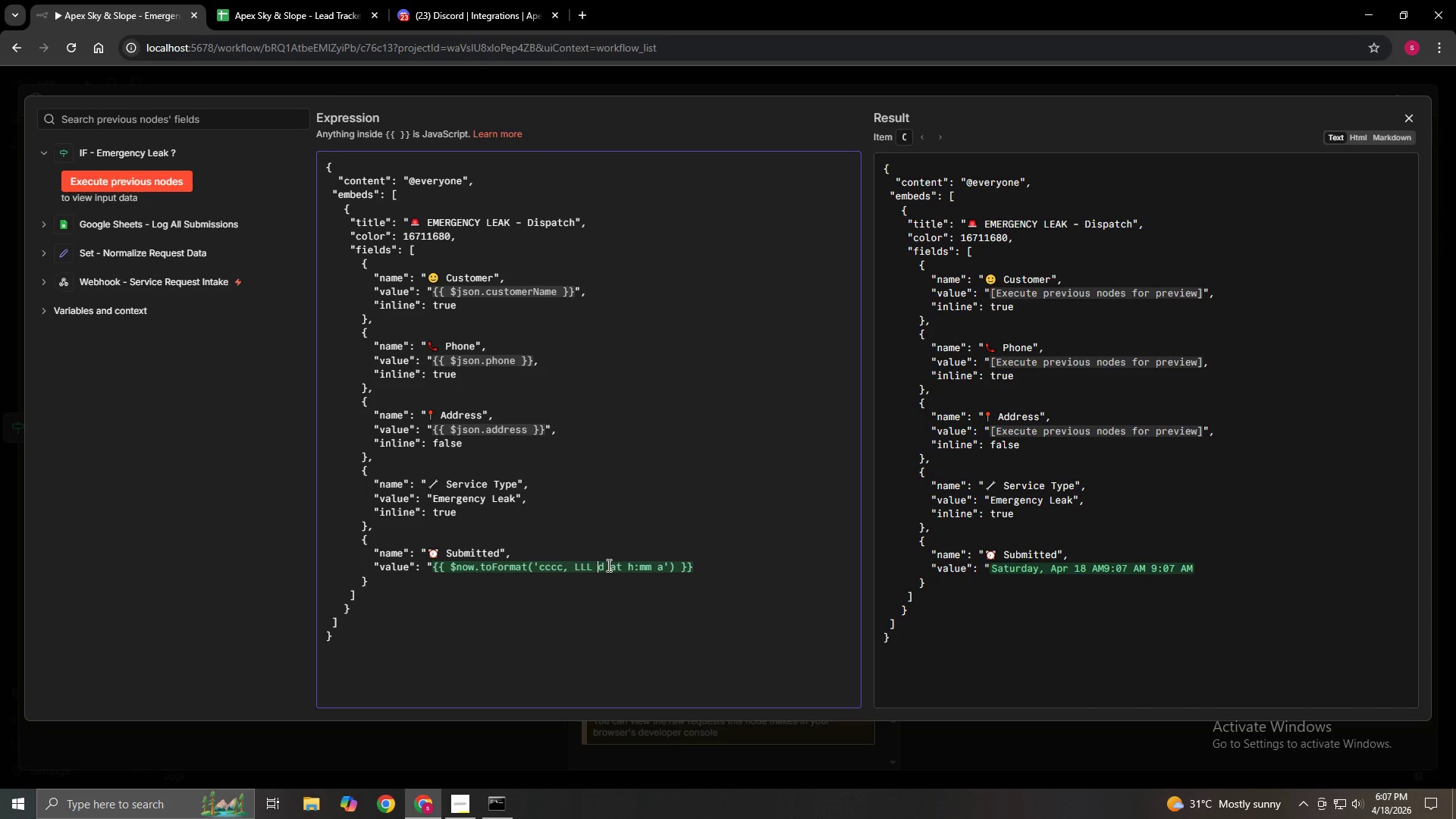 
key(ArrowRight)
 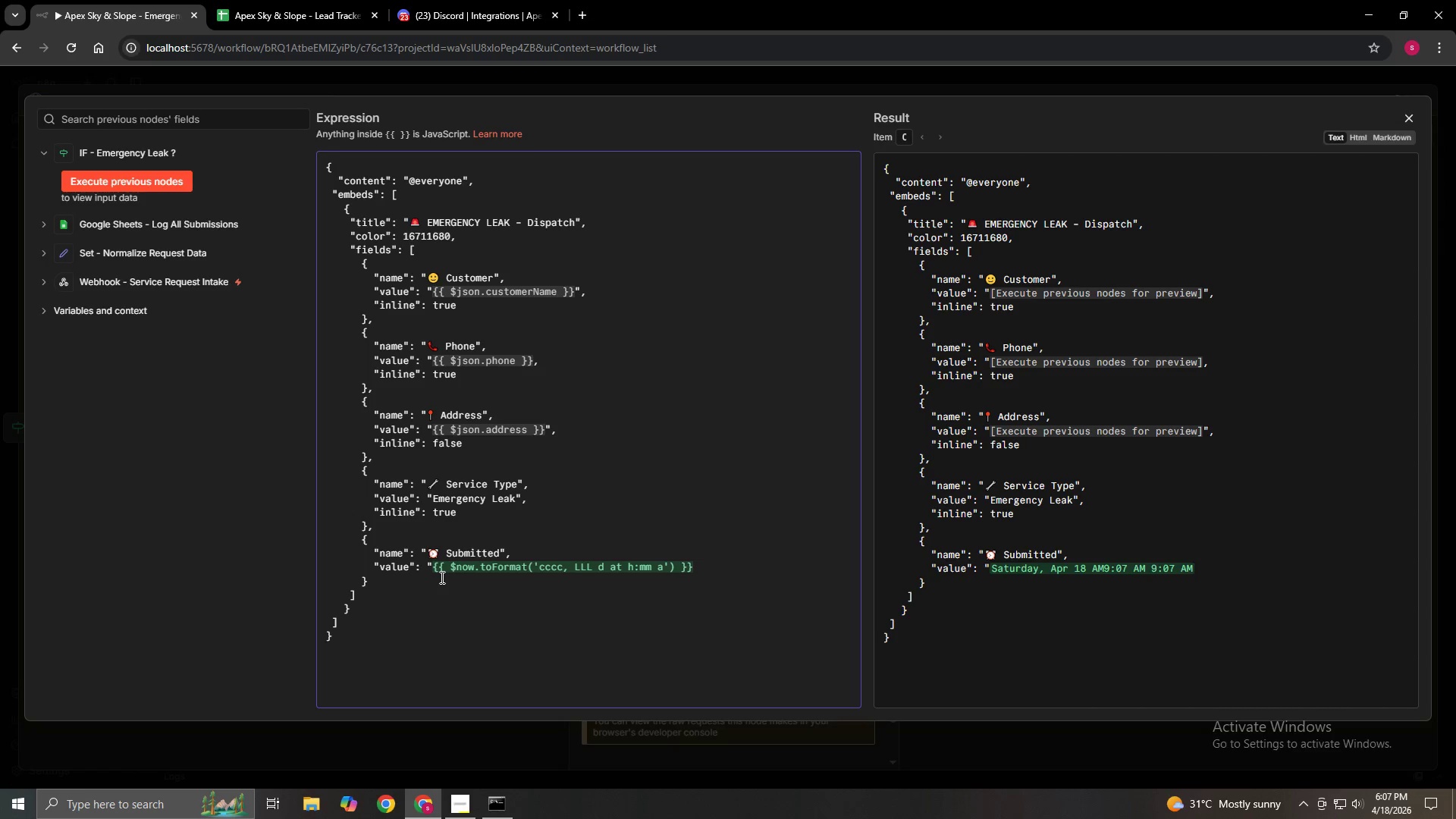 
key(ArrowRight)
 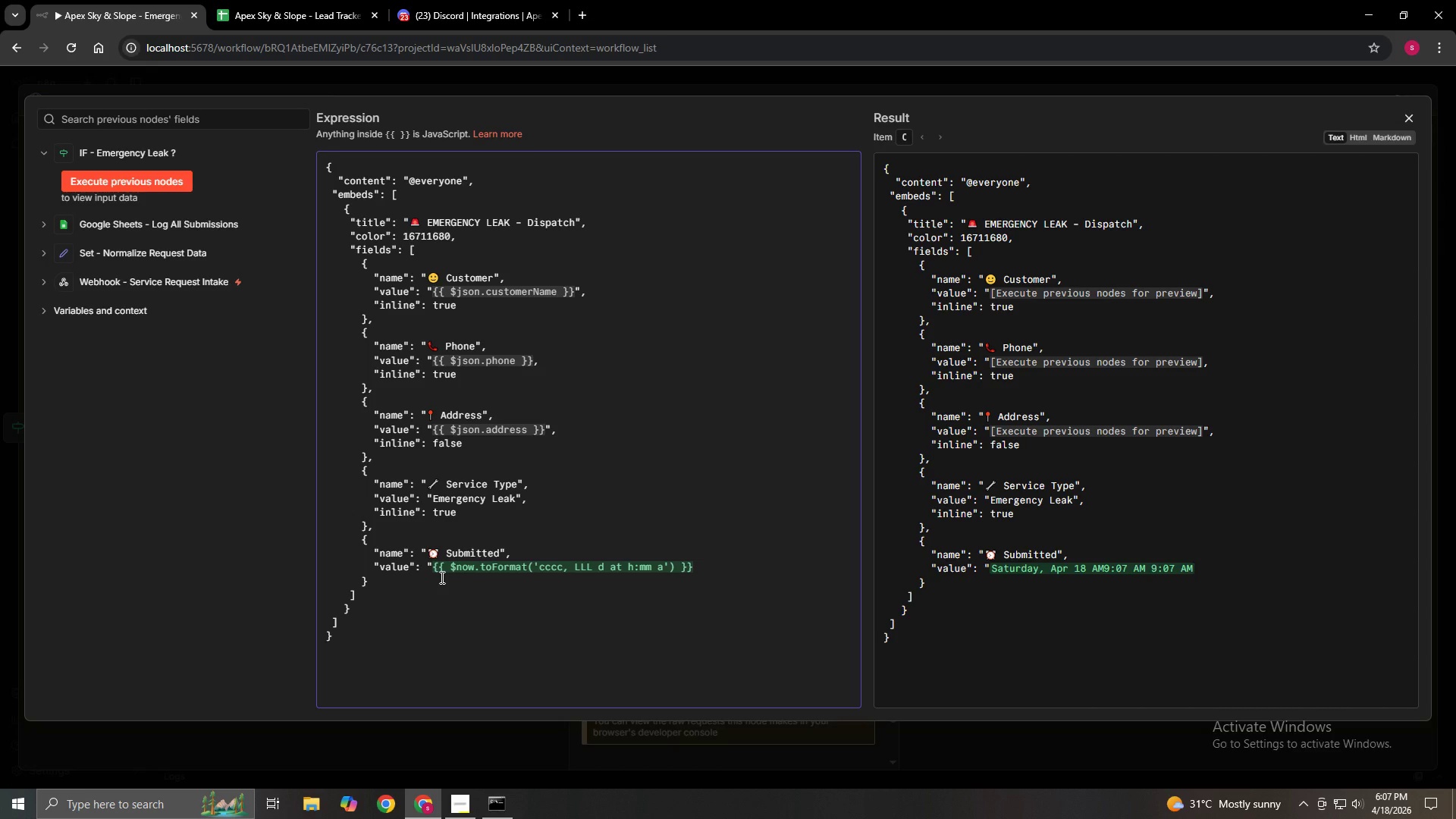 
key(ArrowRight)
 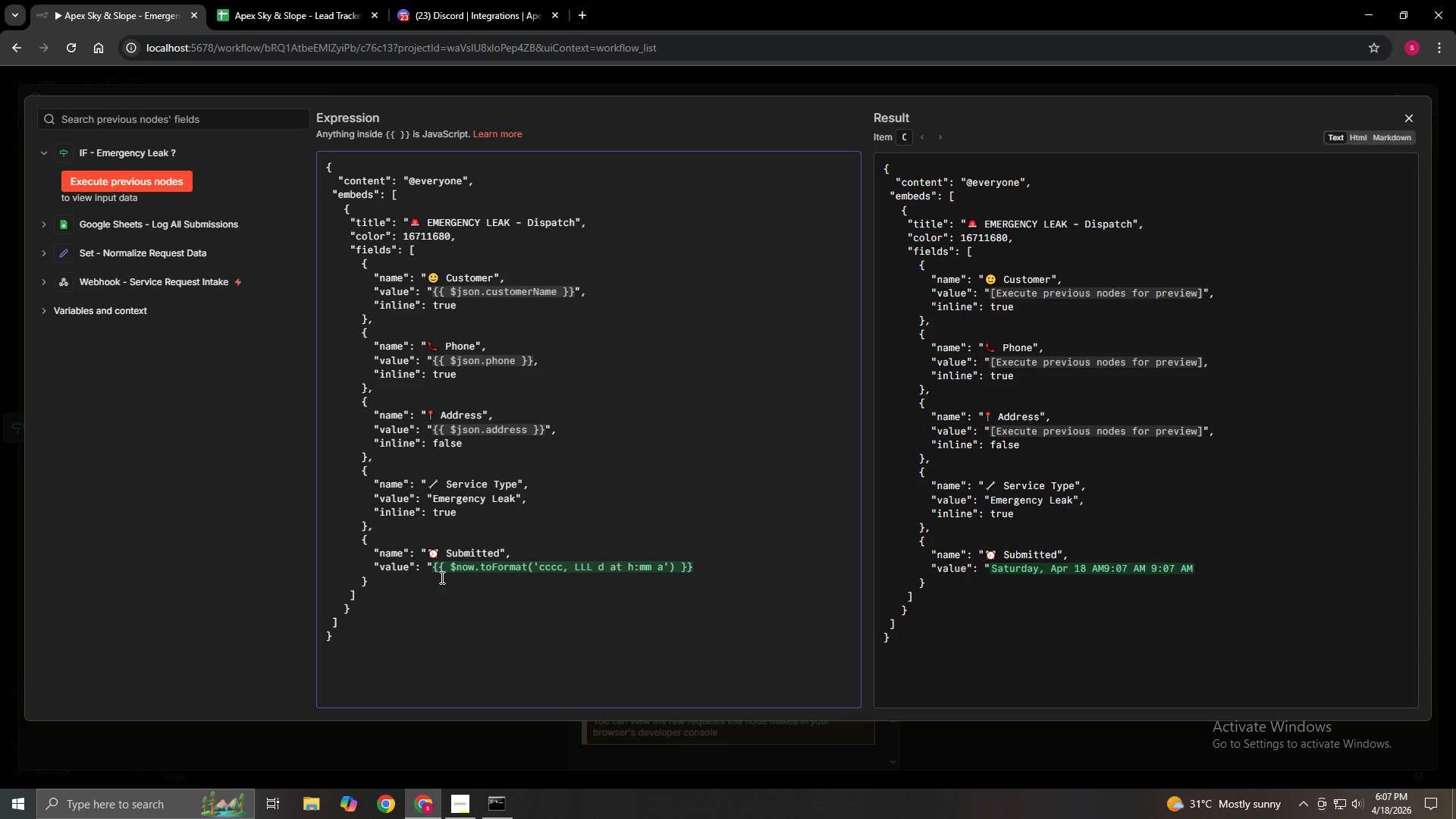 
key(ArrowRight)
 